 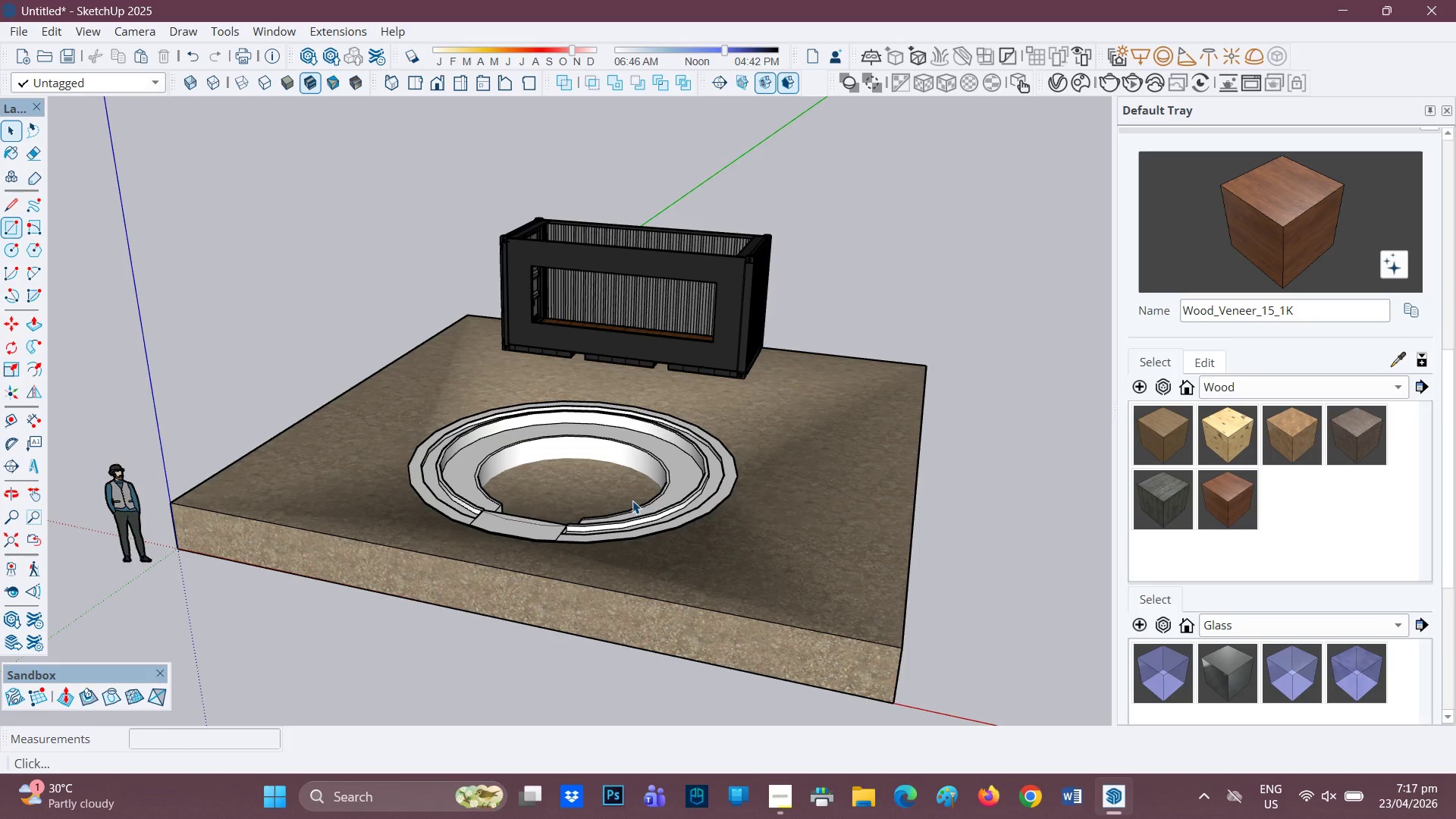 
left_click([1400, 378])
 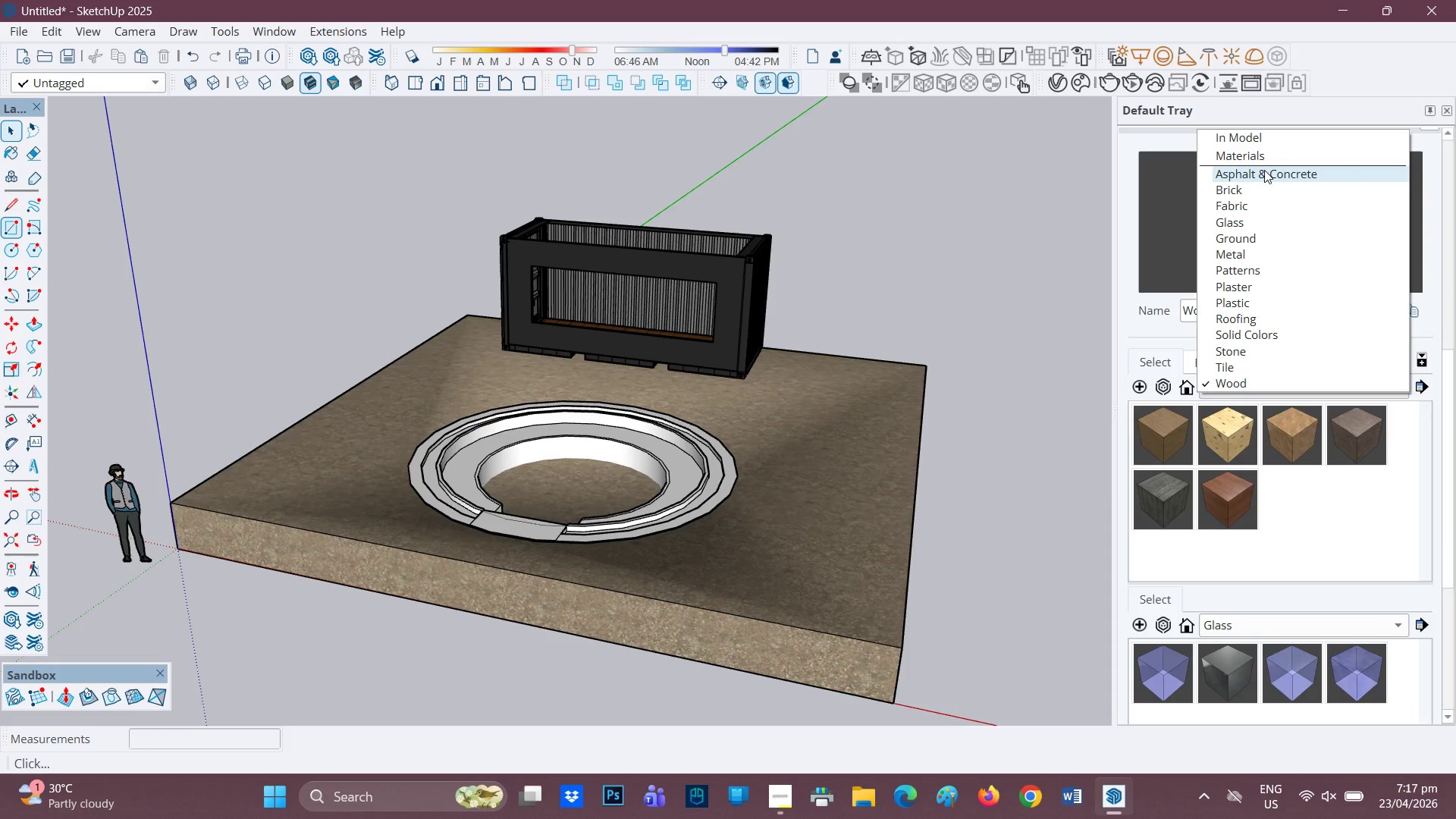 
left_click([1264, 170])
 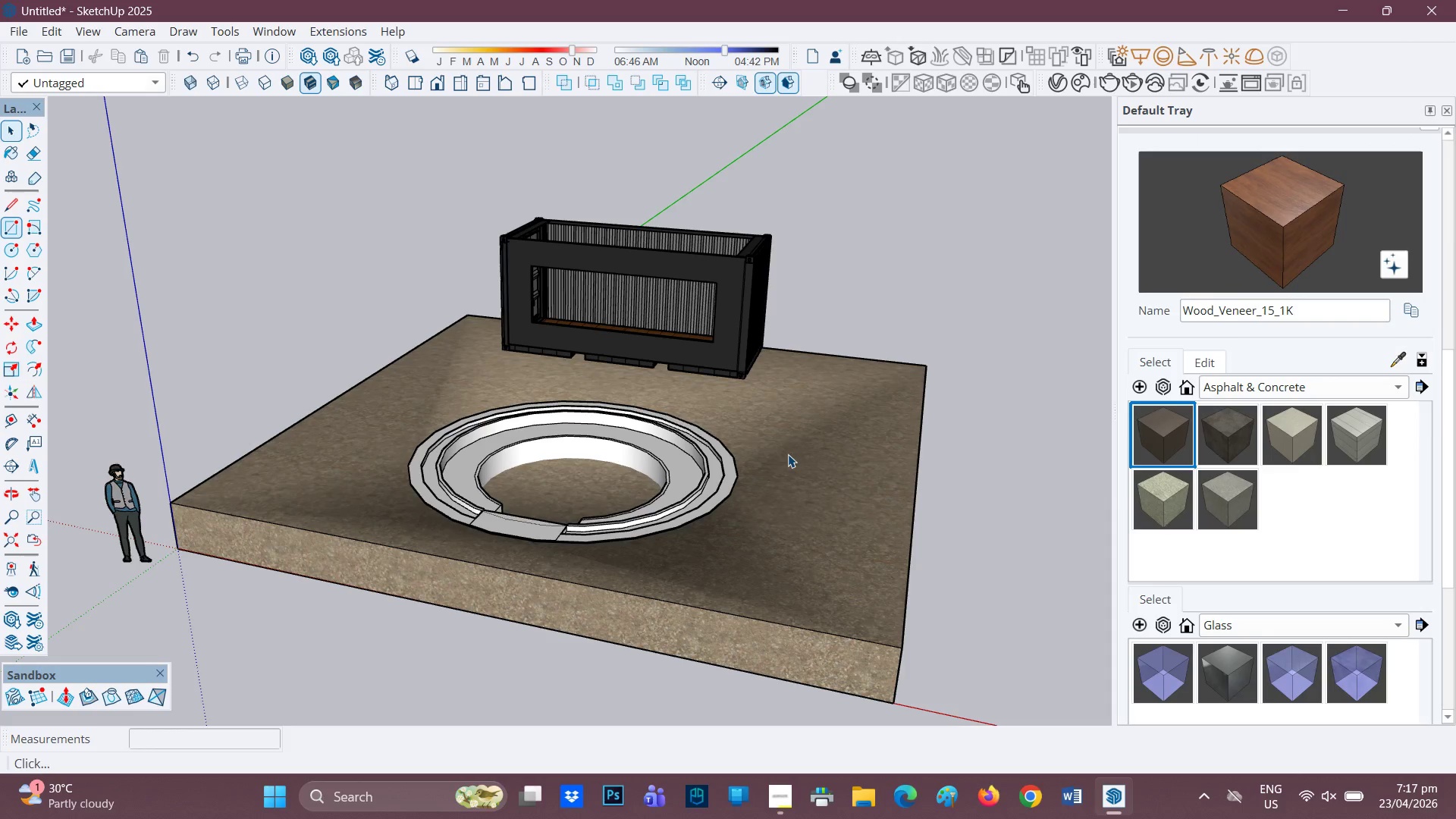 
scroll: coordinate [584, 507], scroll_direction: up, amount: 4.0
 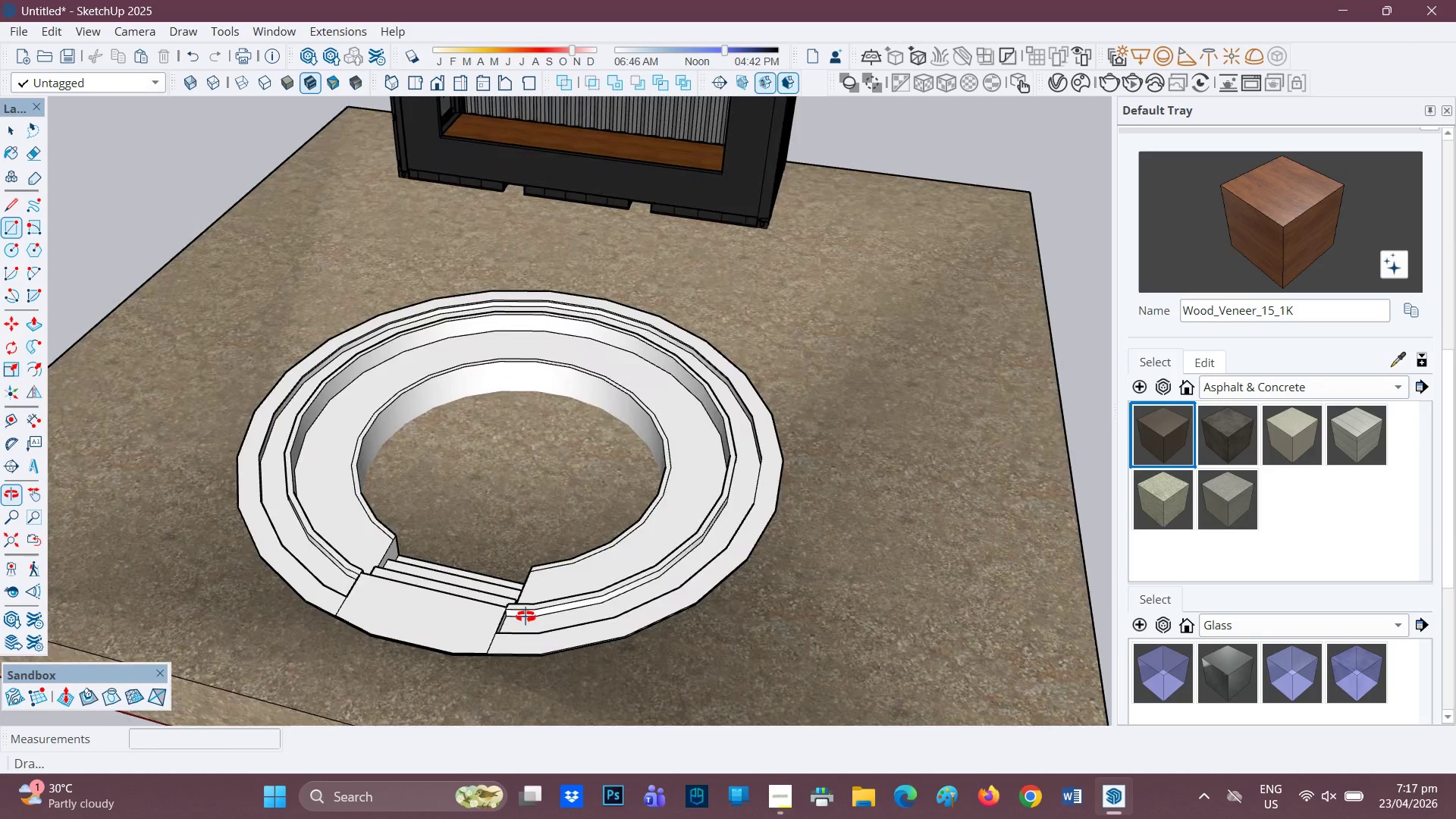 
key(Space)
 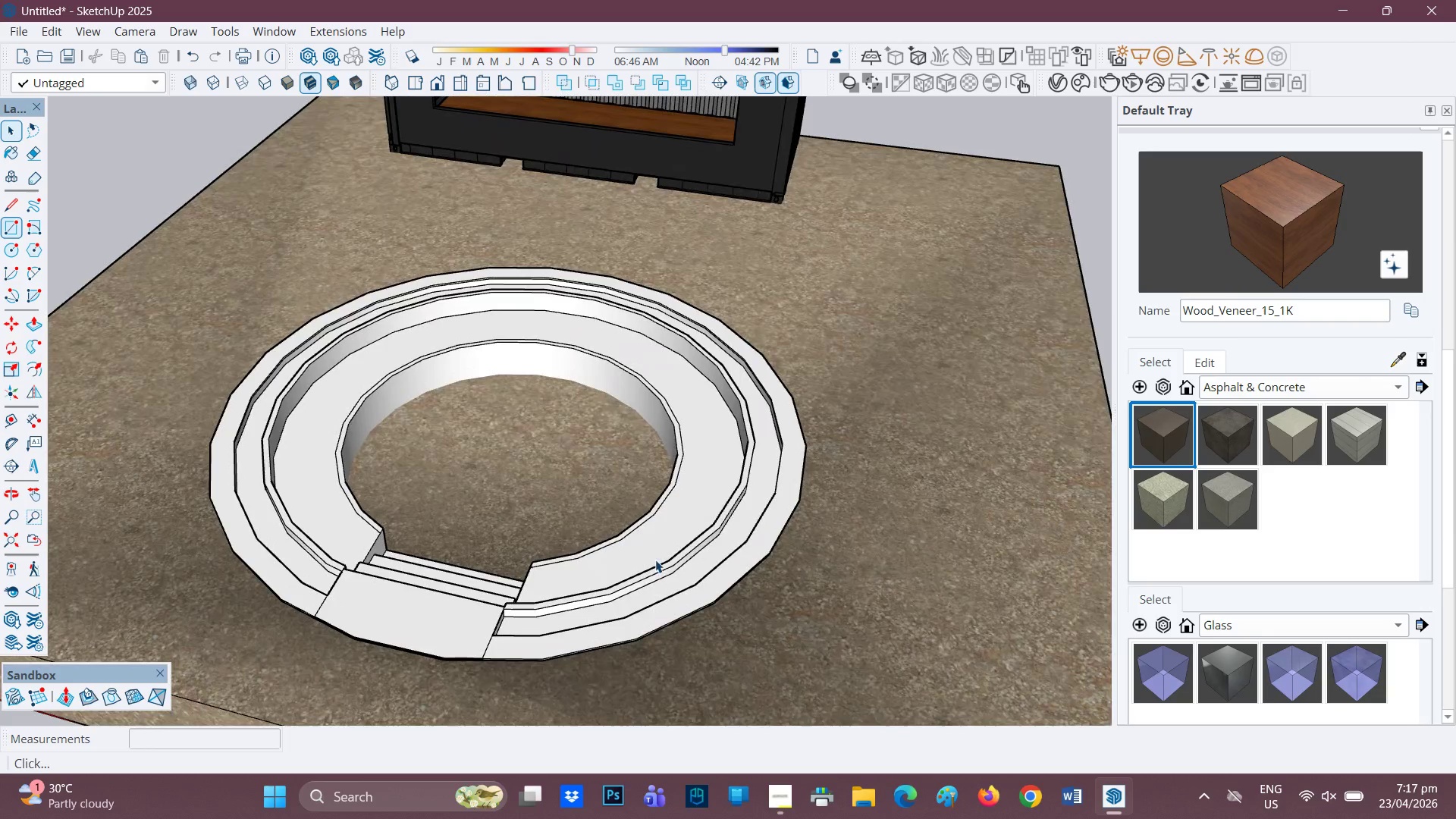 
scroll: coordinate [532, 612], scroll_direction: up, amount: 1.0
 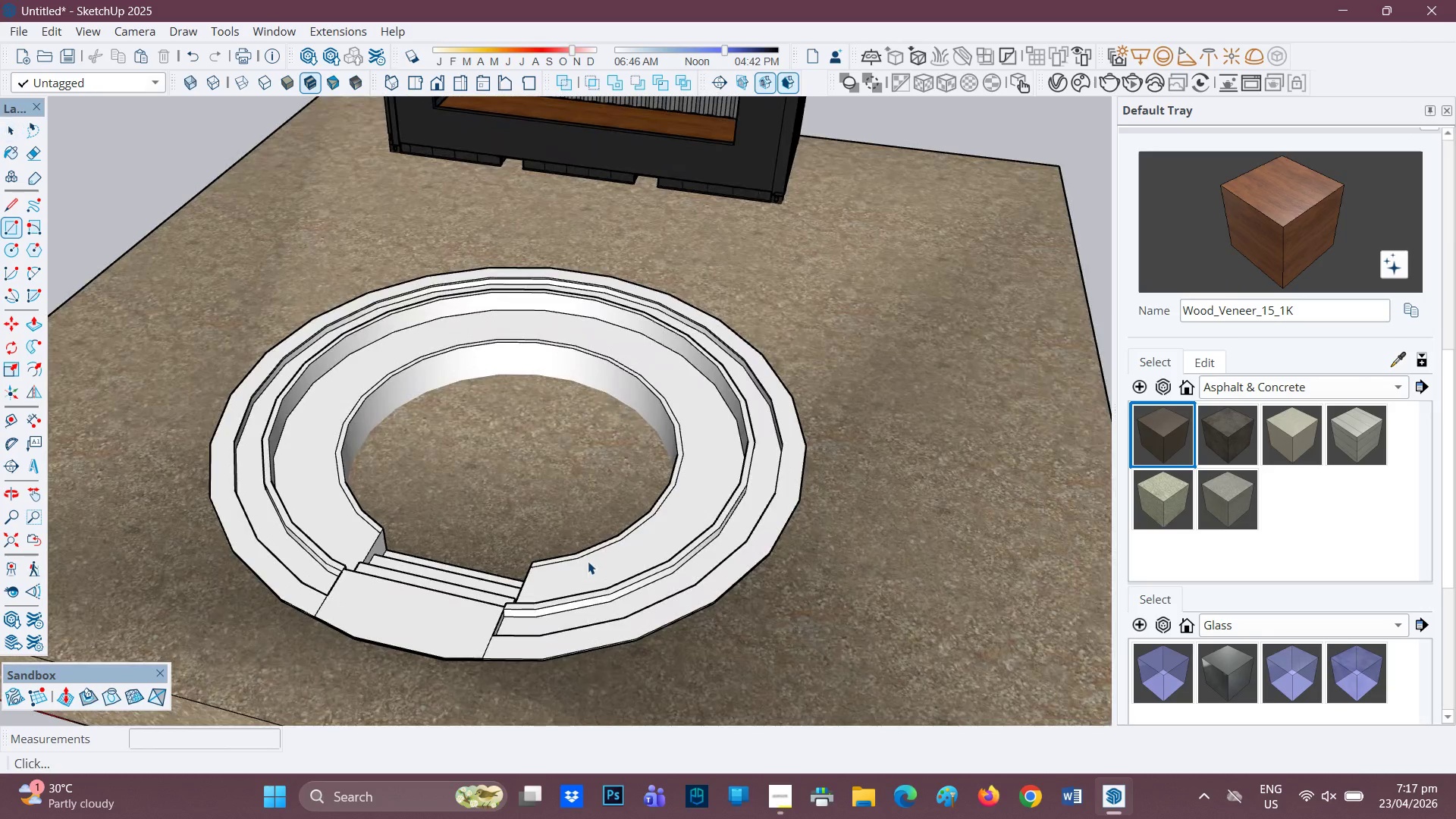 
left_click([655, 560])
 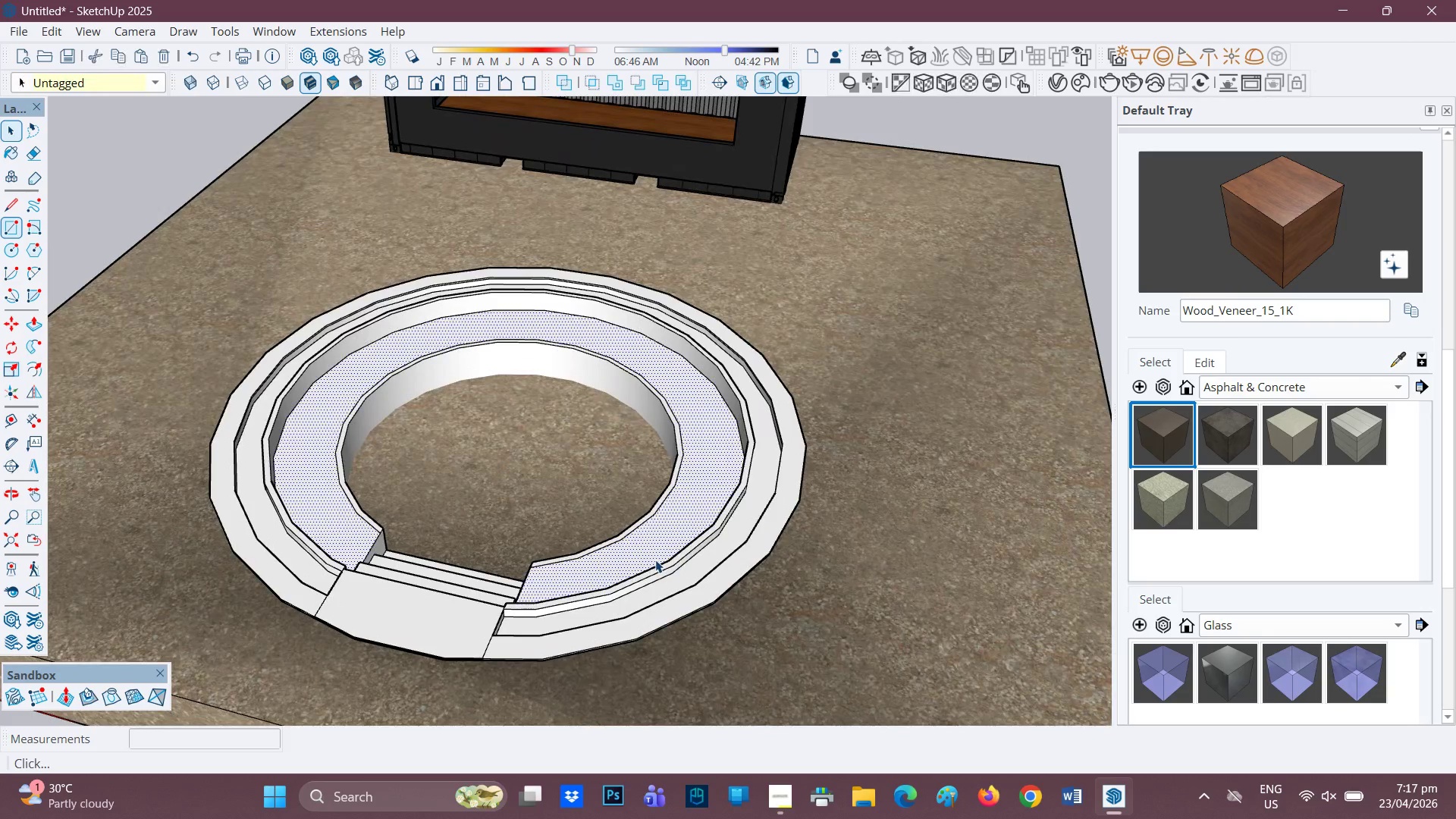 
double_click([655, 560])
 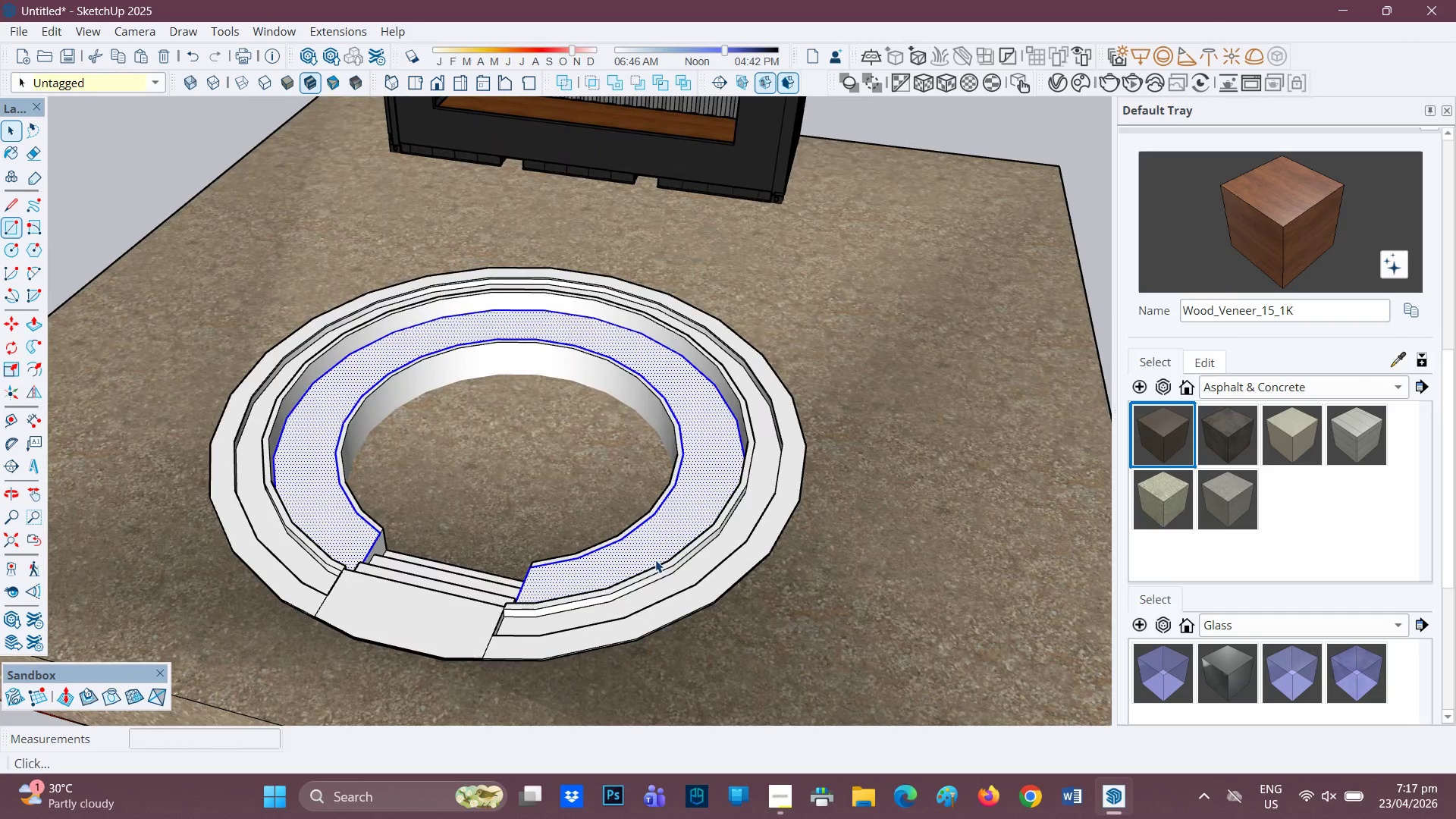 
triple_click([655, 560])
 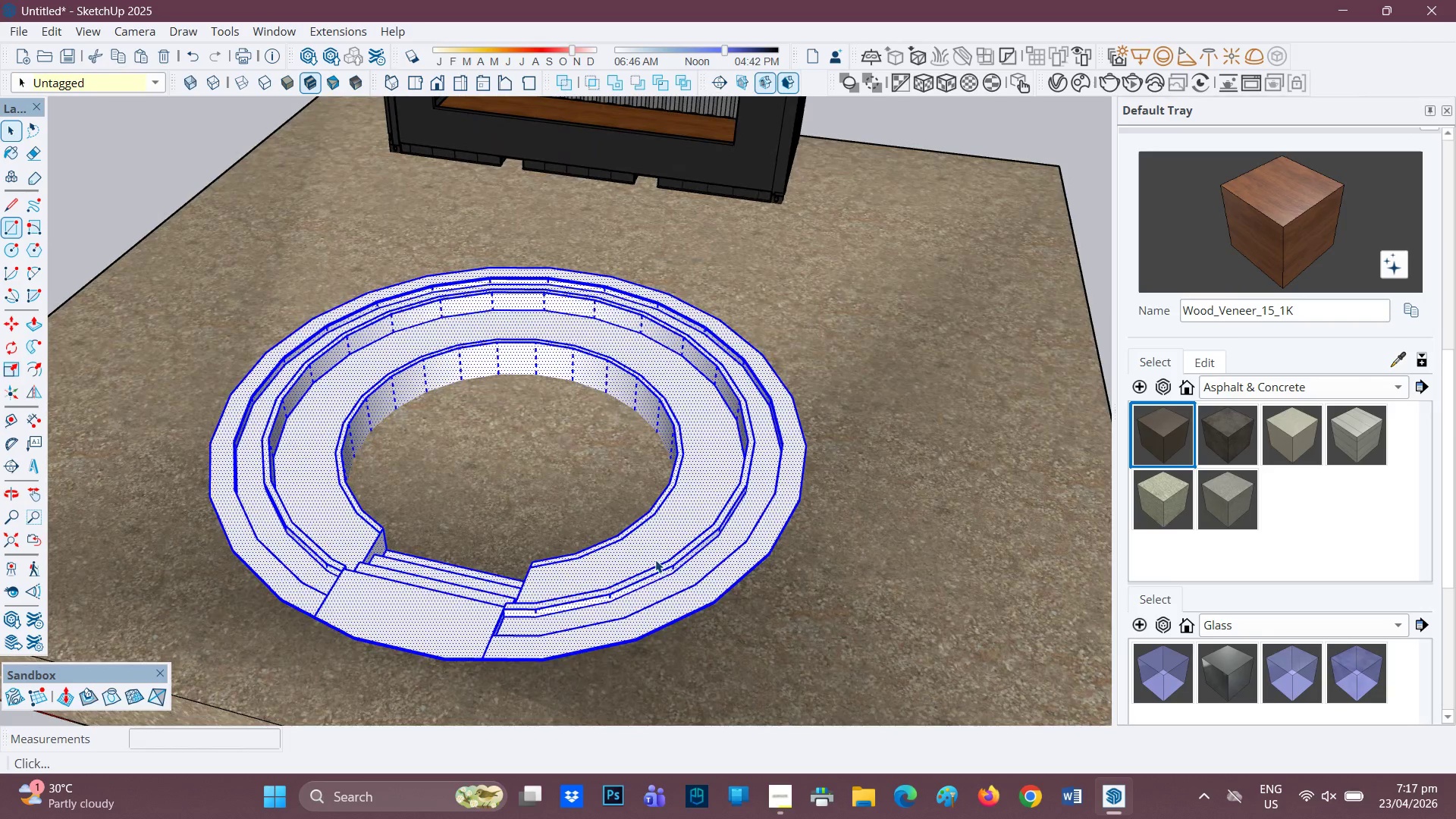 
triple_click([655, 560])
 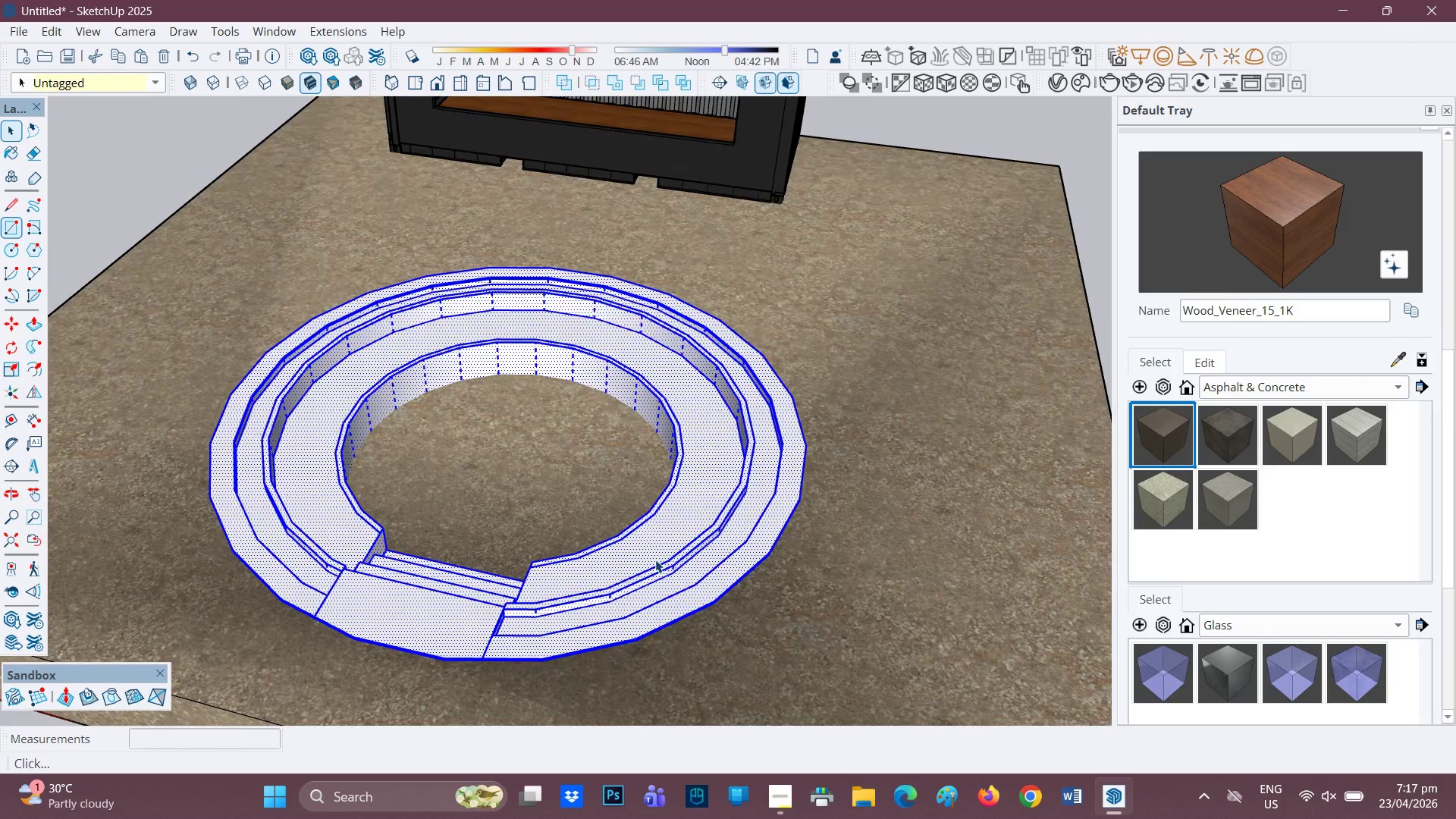 
right_click([655, 560])
 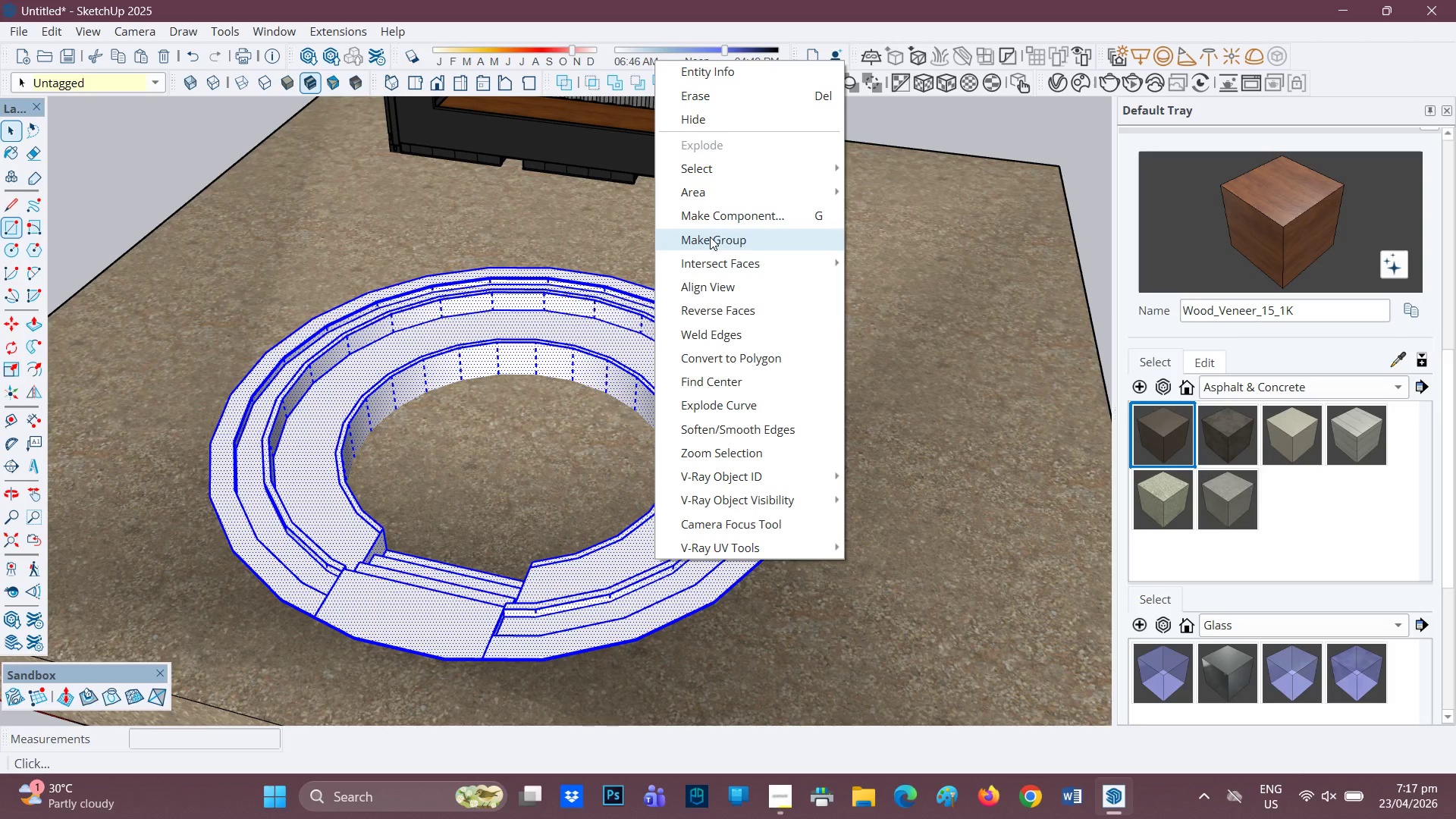 
left_click([710, 237])
 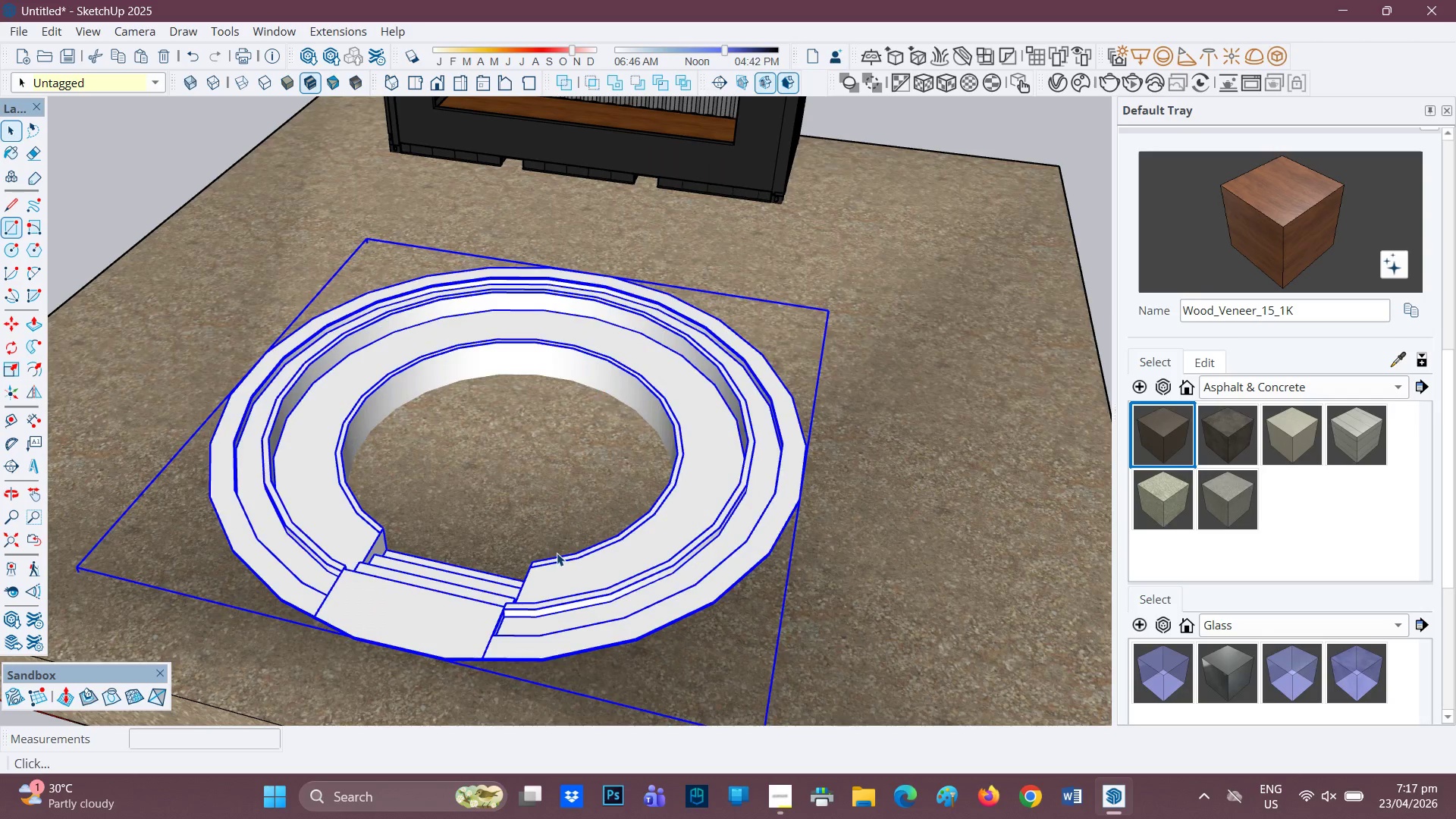 
scroll: coordinate [560, 547], scroll_direction: down, amount: 5.0
 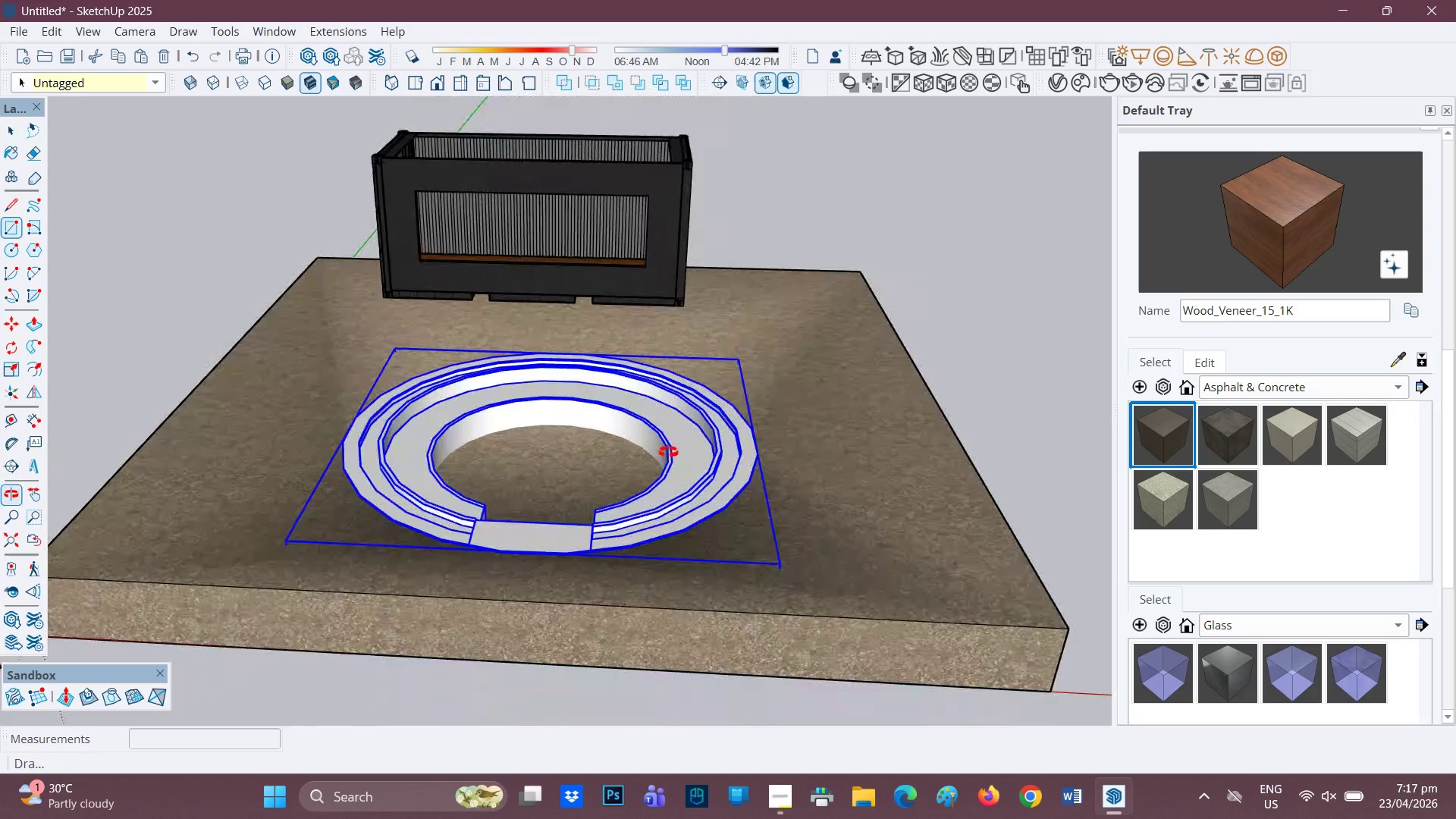 
key(Space)
 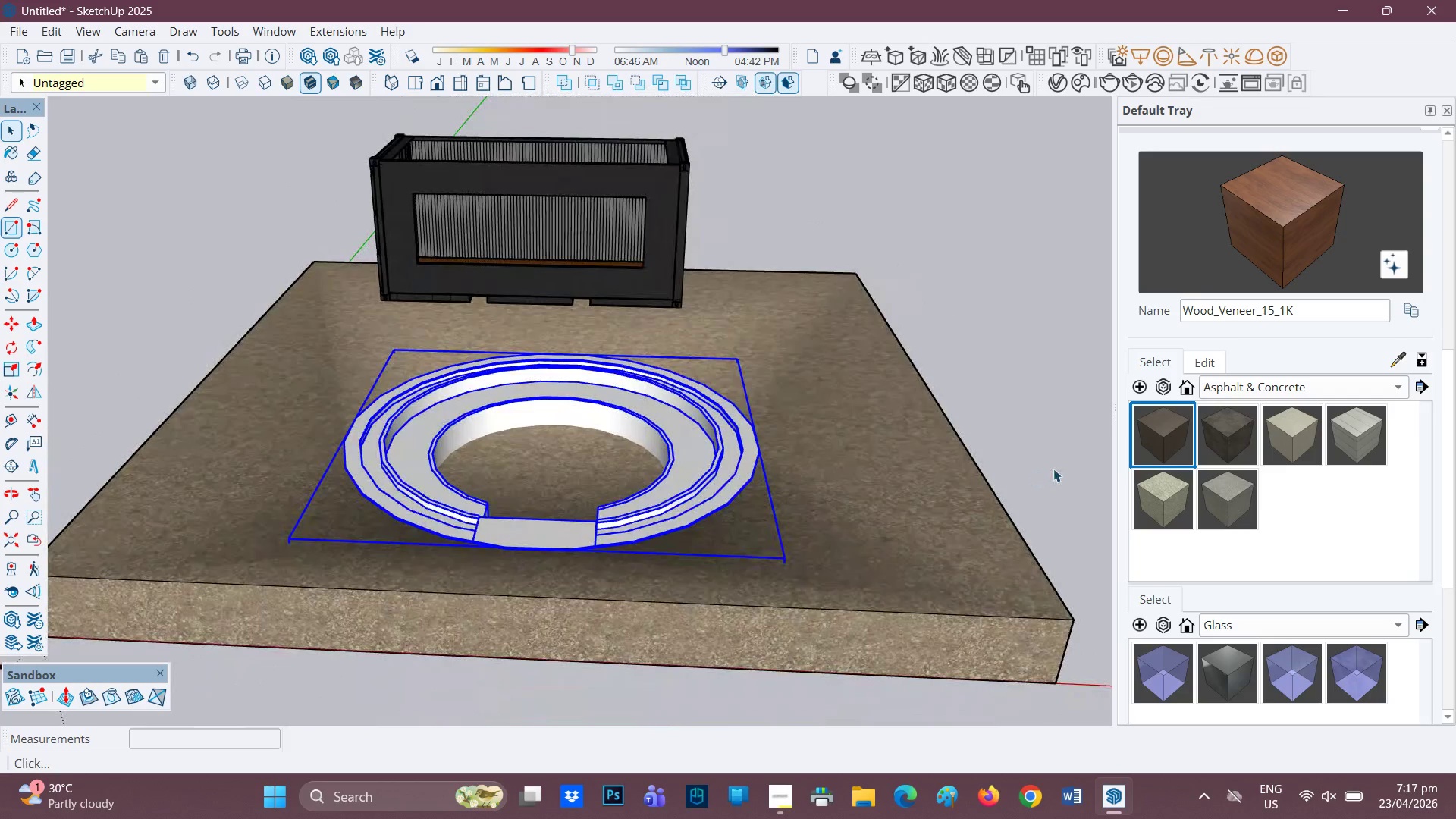 
left_click([1053, 469])
 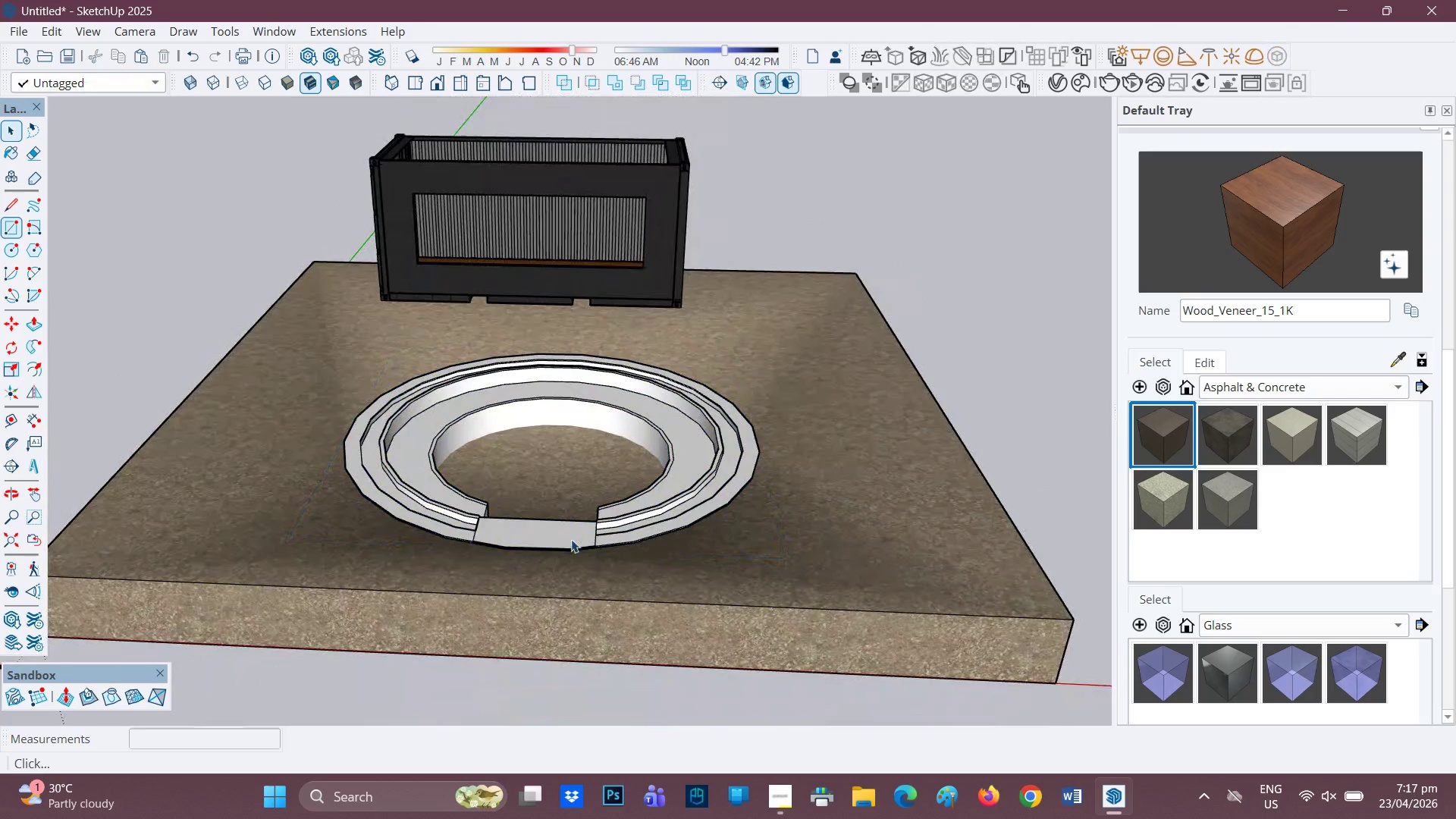 
scroll: coordinate [570, 540], scroll_direction: none, amount: 0.0
 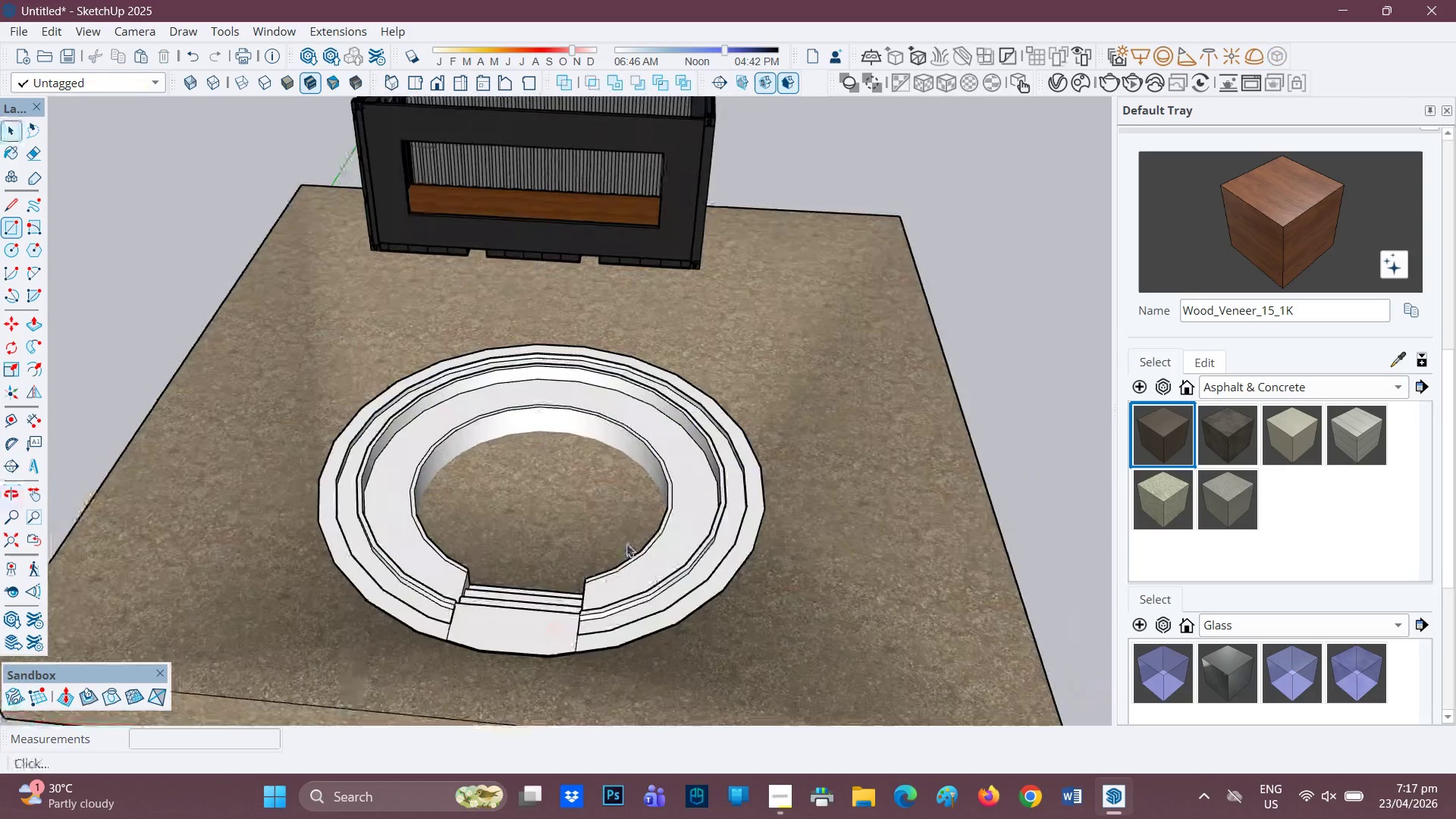 
scroll: coordinate [624, 541], scroll_direction: down, amount: 1.0
 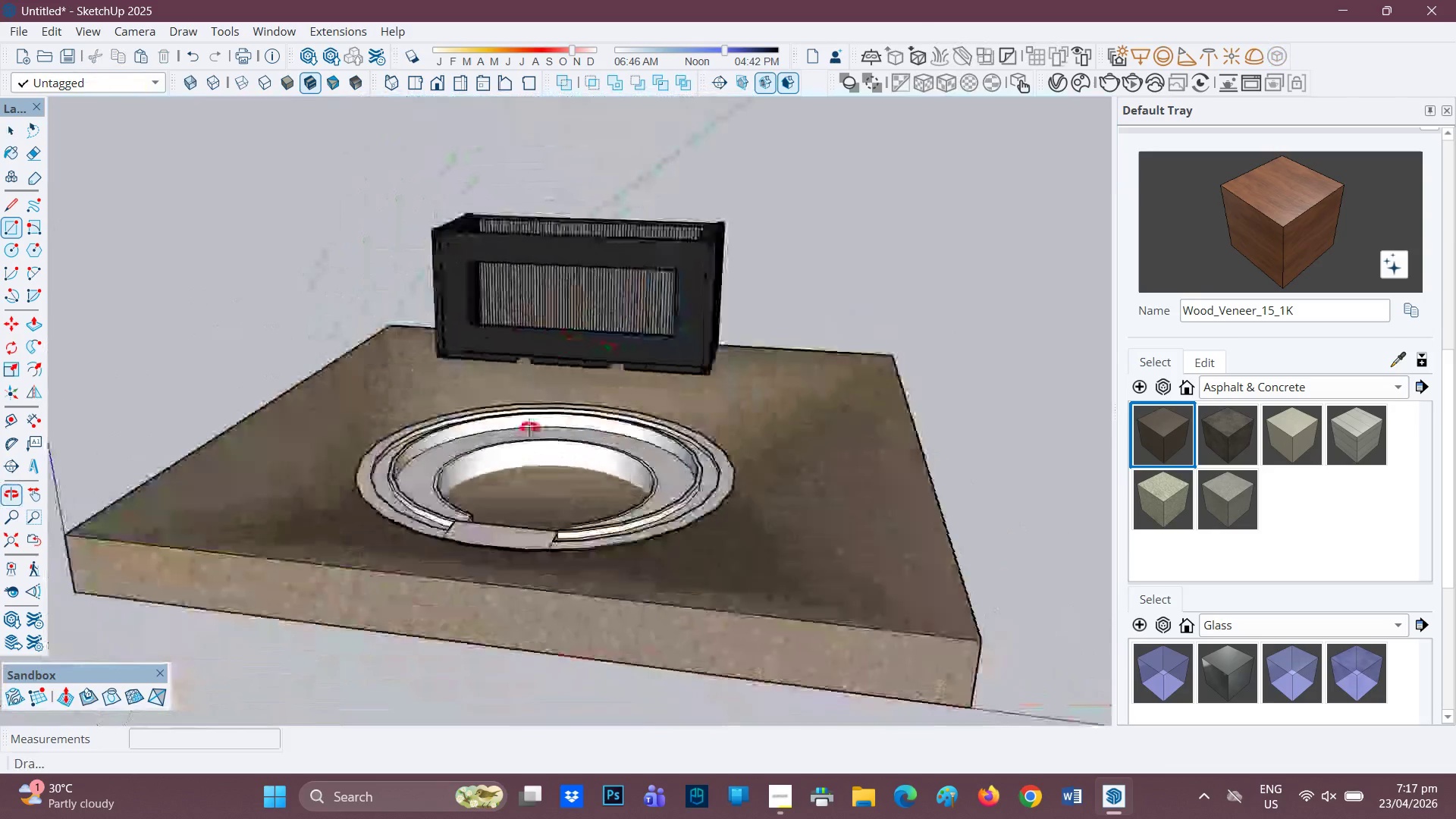 
scroll: coordinate [524, 532], scroll_direction: up, amount: 4.0
 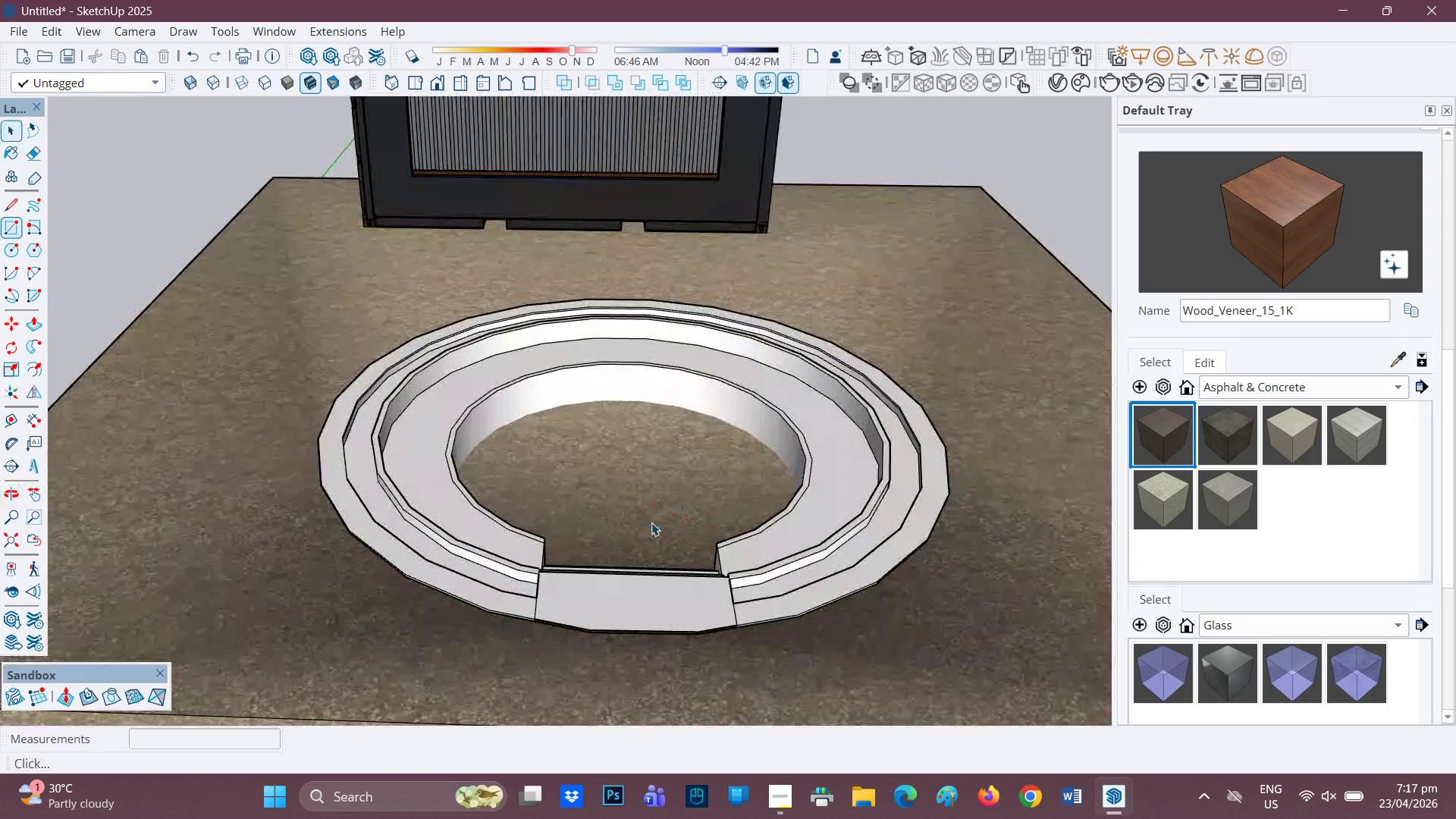 
scroll: coordinate [651, 522], scroll_direction: none, amount: 0.0
 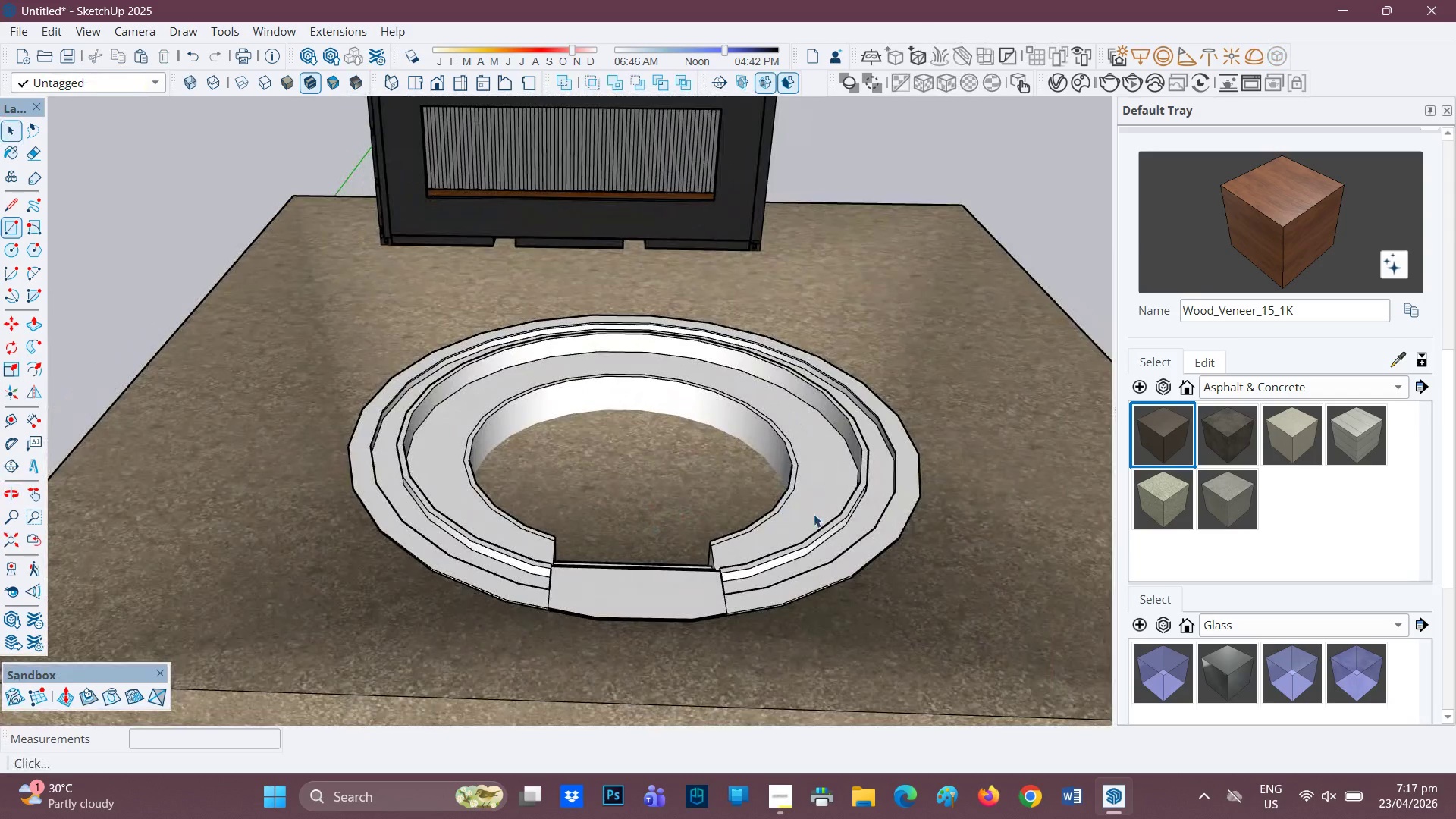 
left_click([814, 514])
 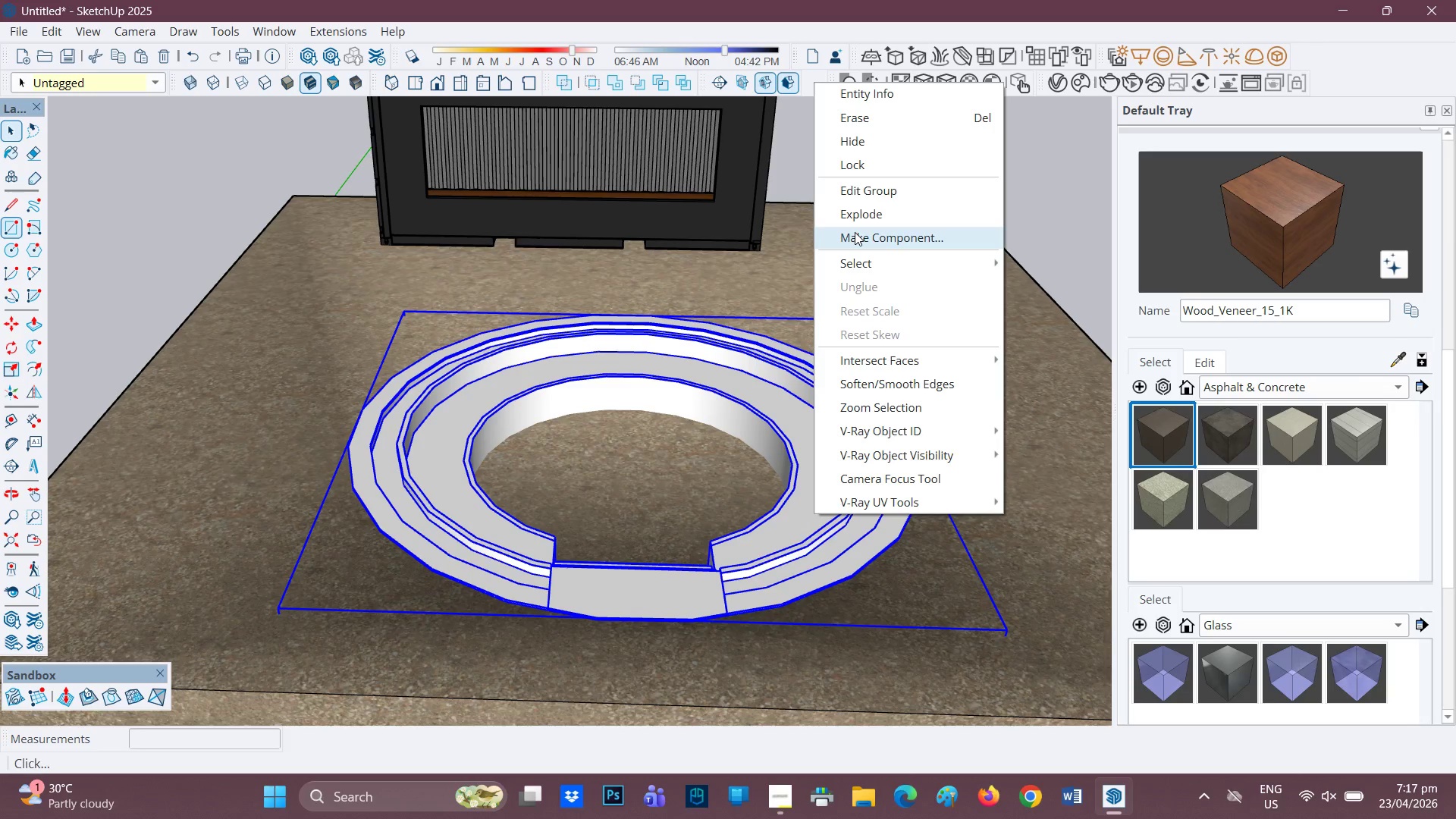 
wait(5.92)
 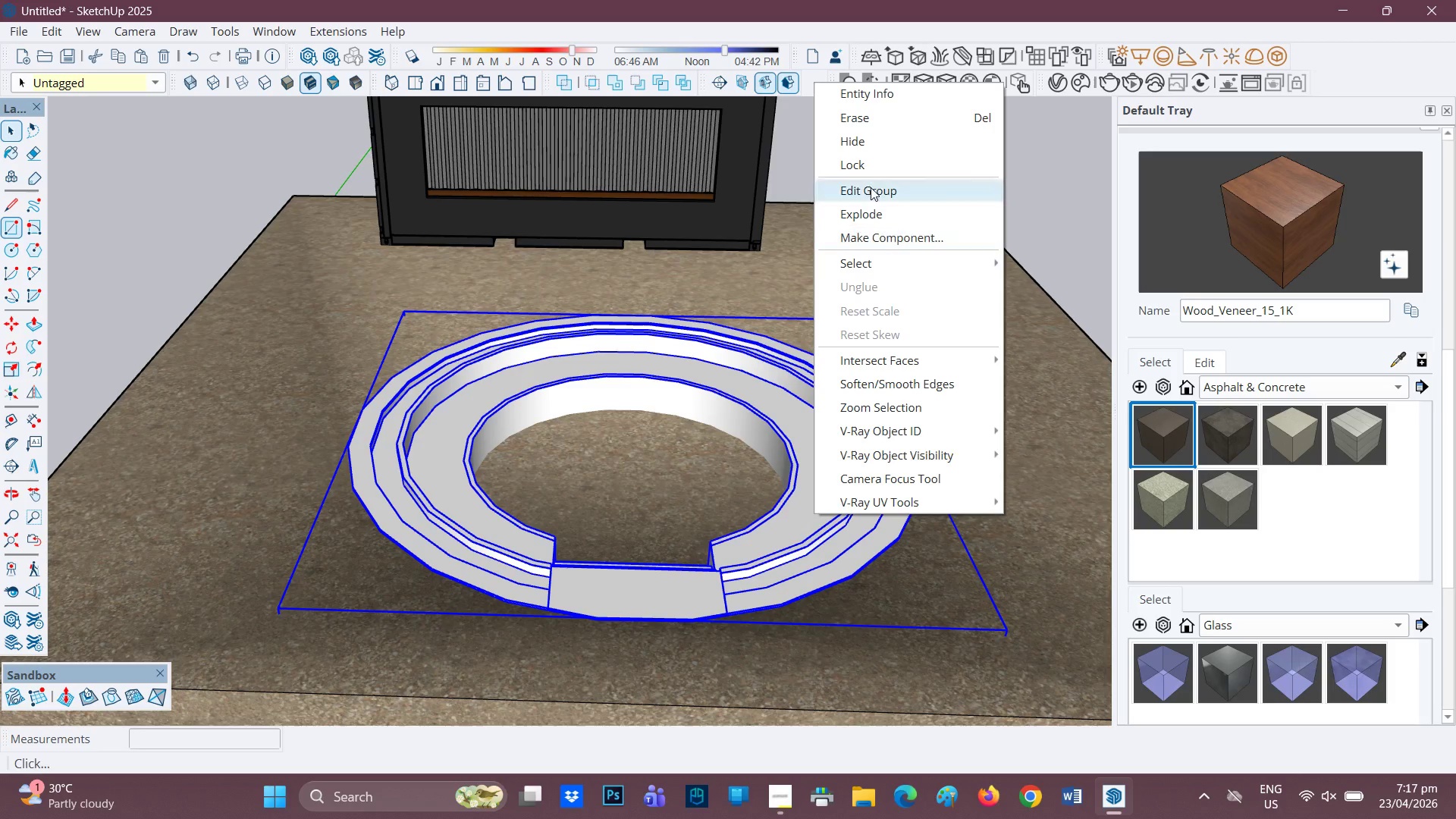 
left_click([855, 232])
 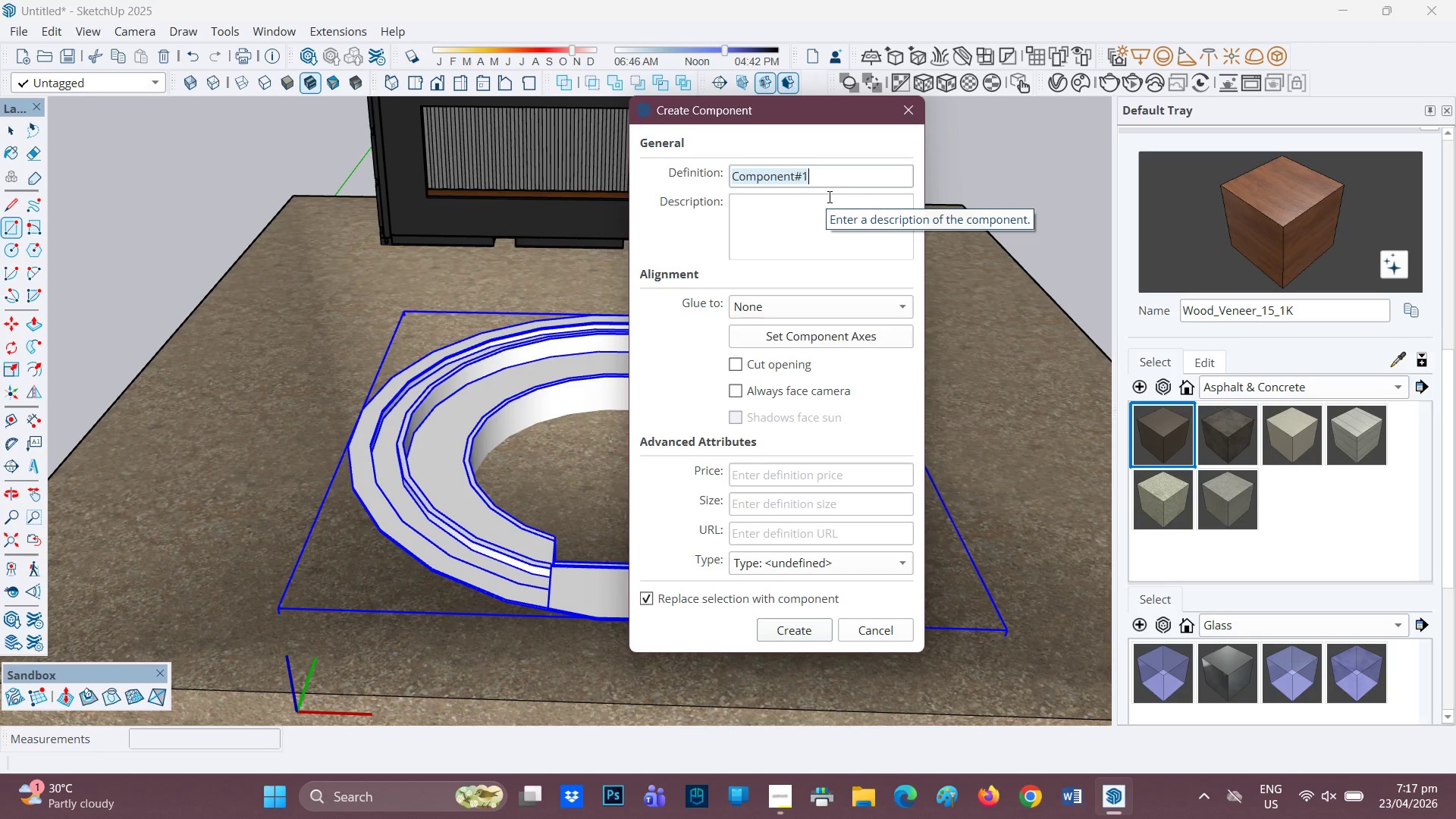 
wait(13.83)
 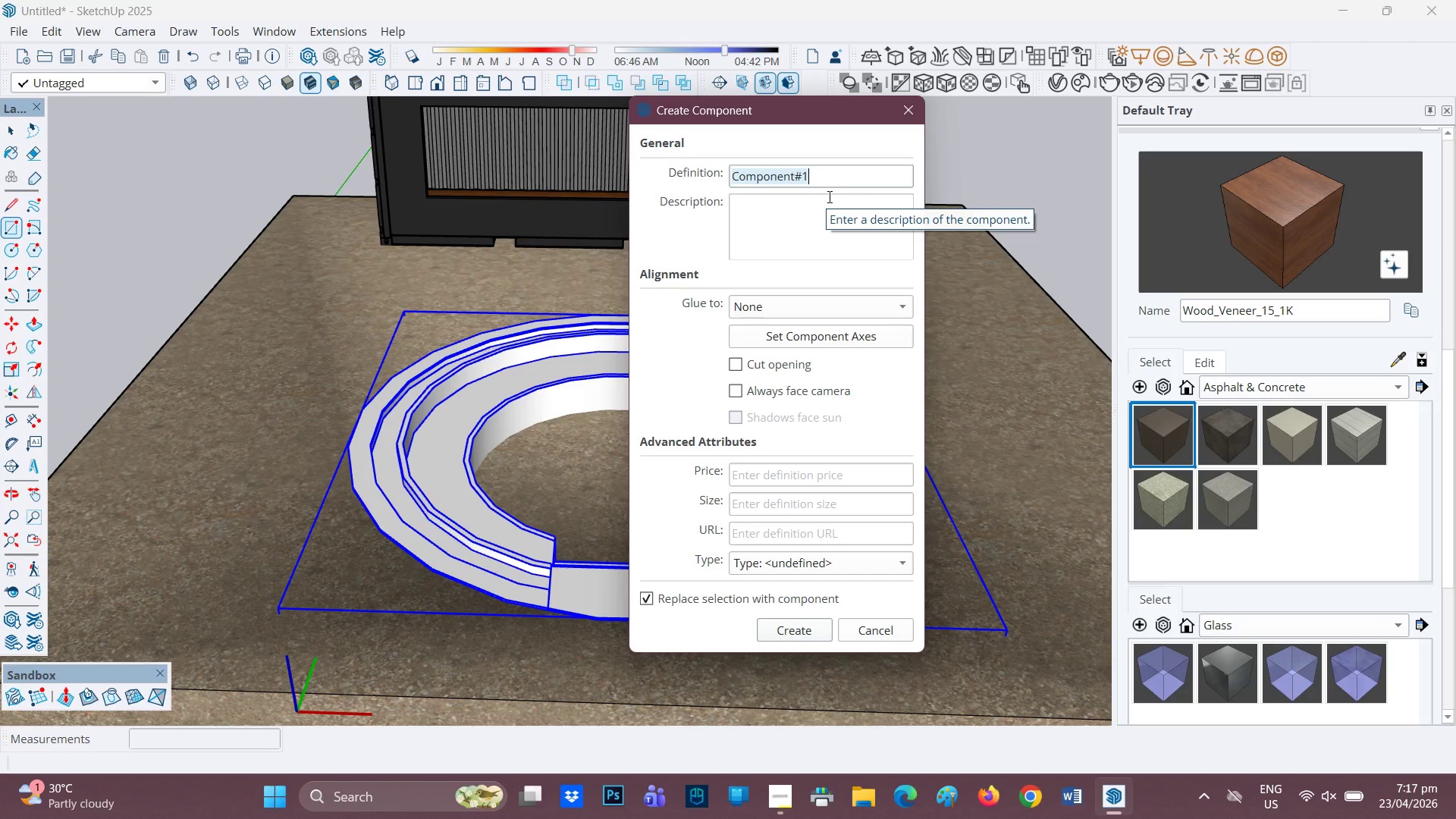 
left_click([188, 212])
 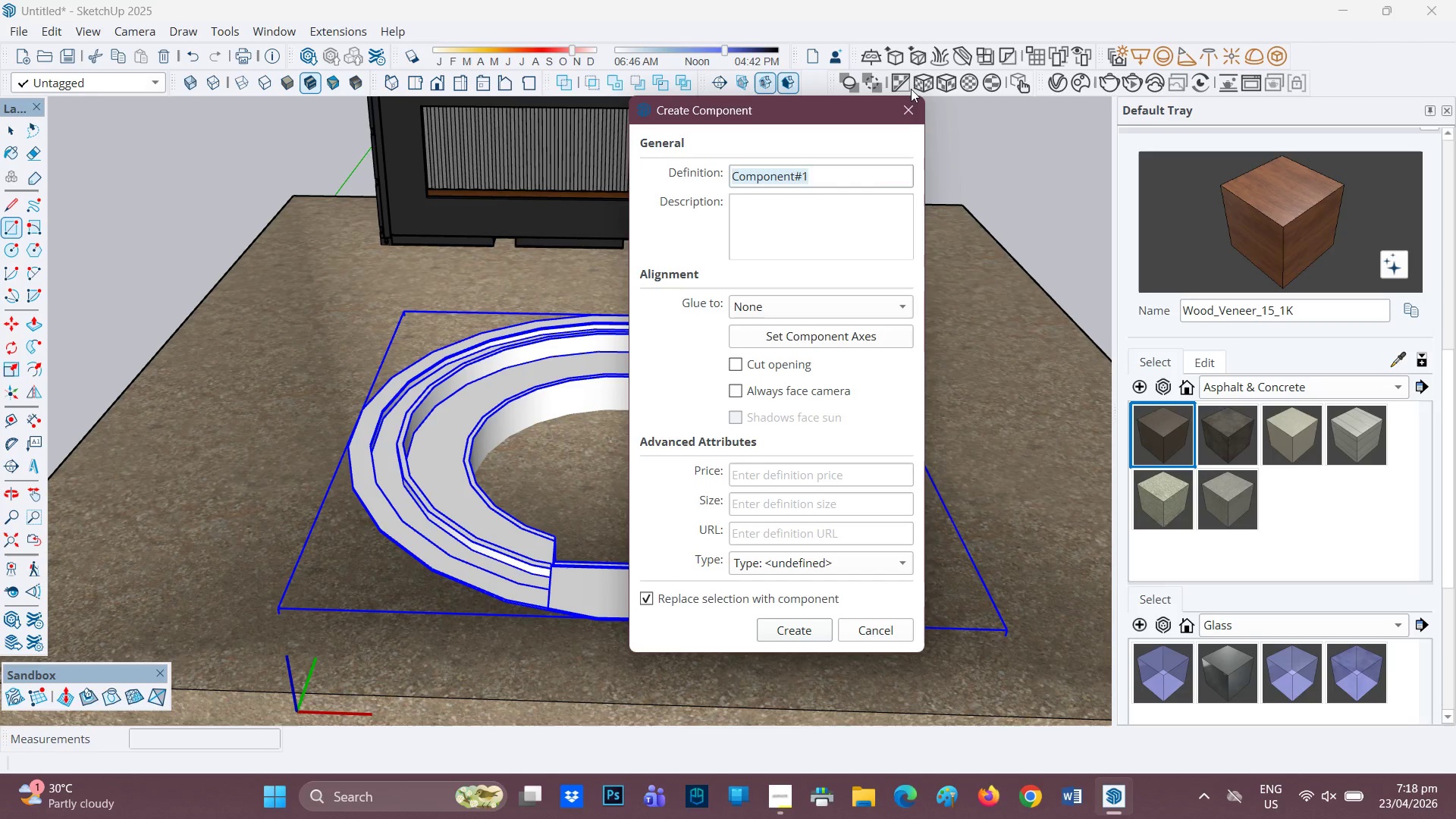 
left_click([905, 113])
 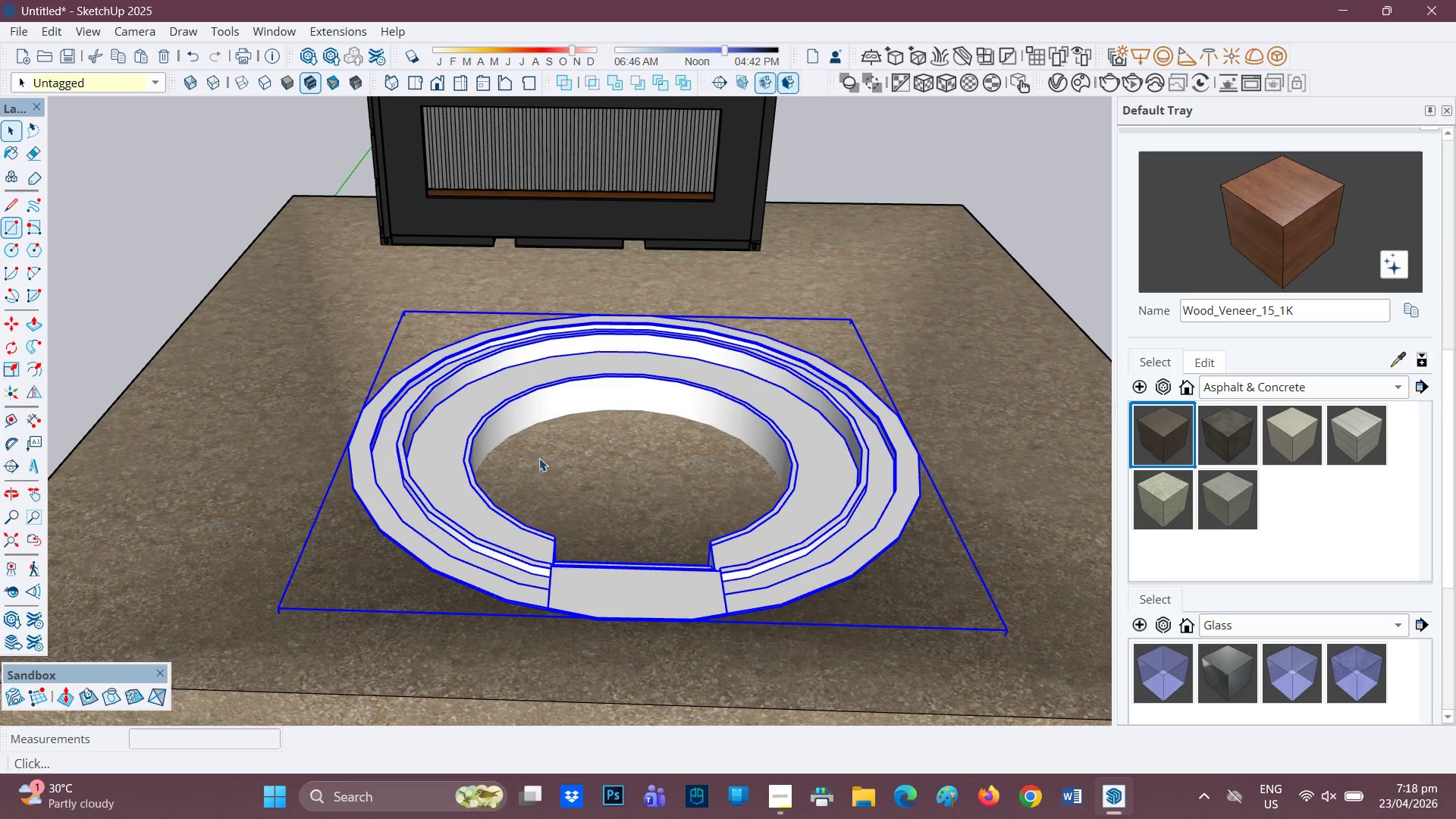 
scroll: coordinate [539, 458], scroll_direction: up, amount: 1.0
 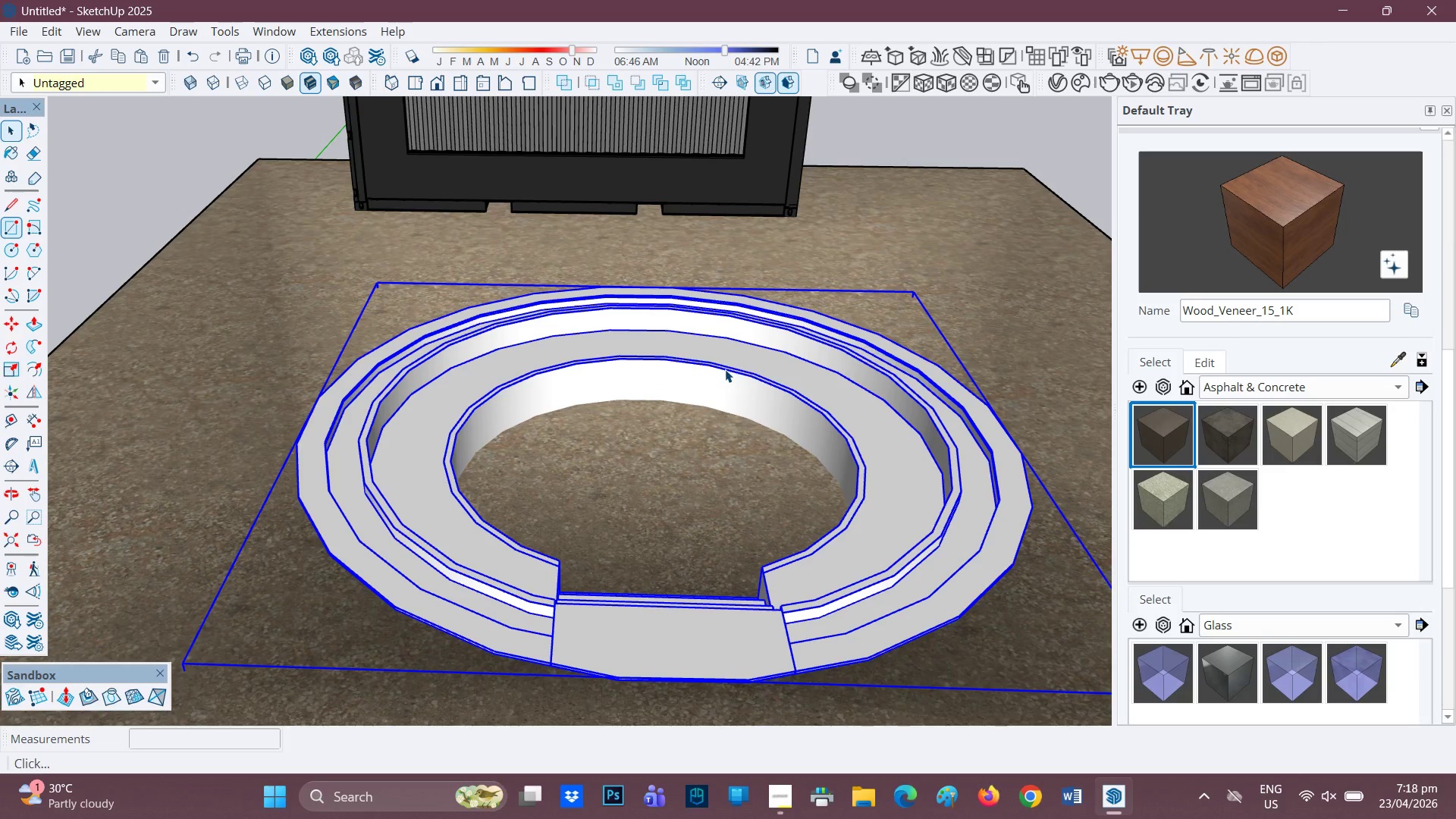 
key(Space)
 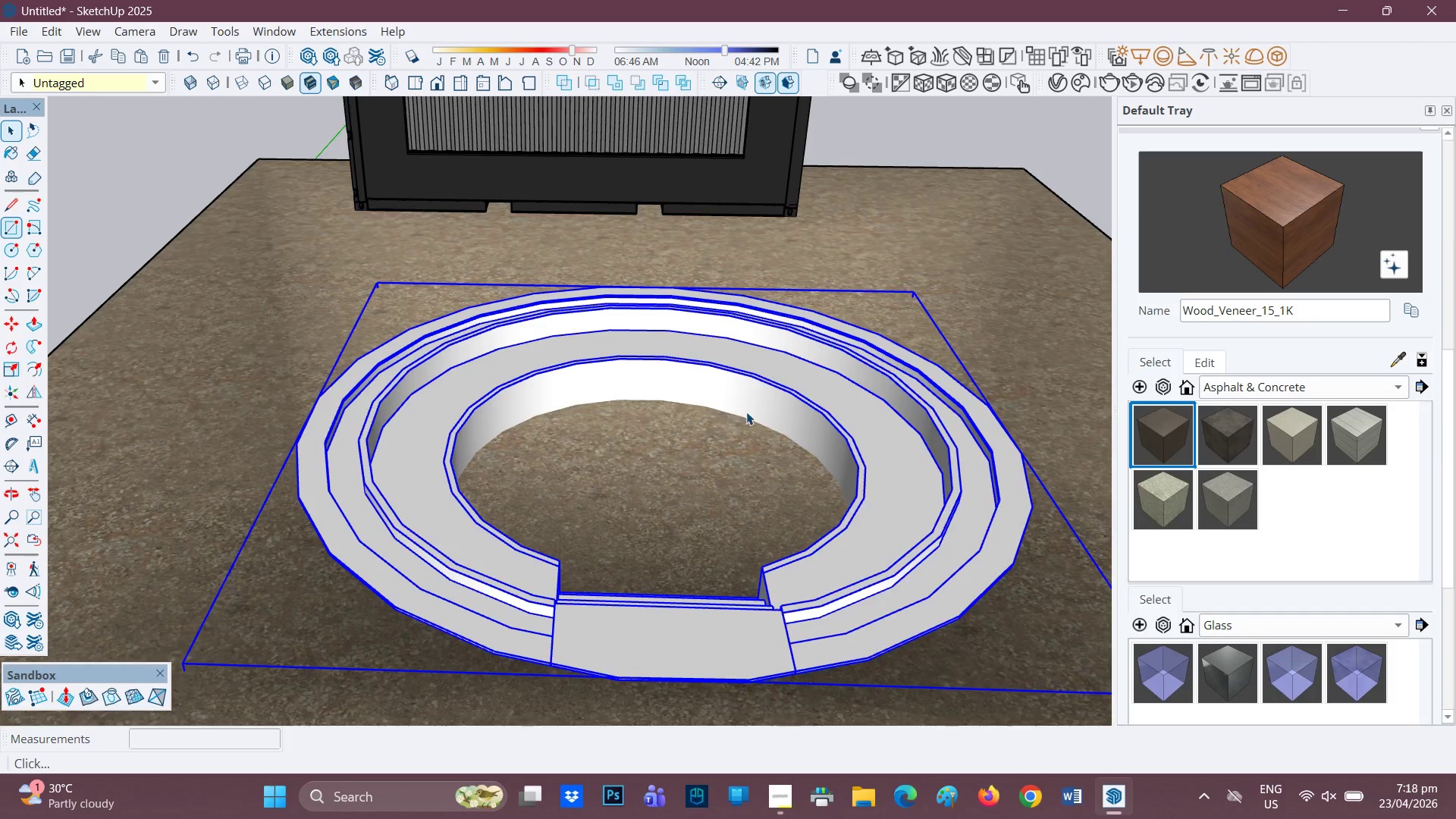 
left_click([748, 413])
 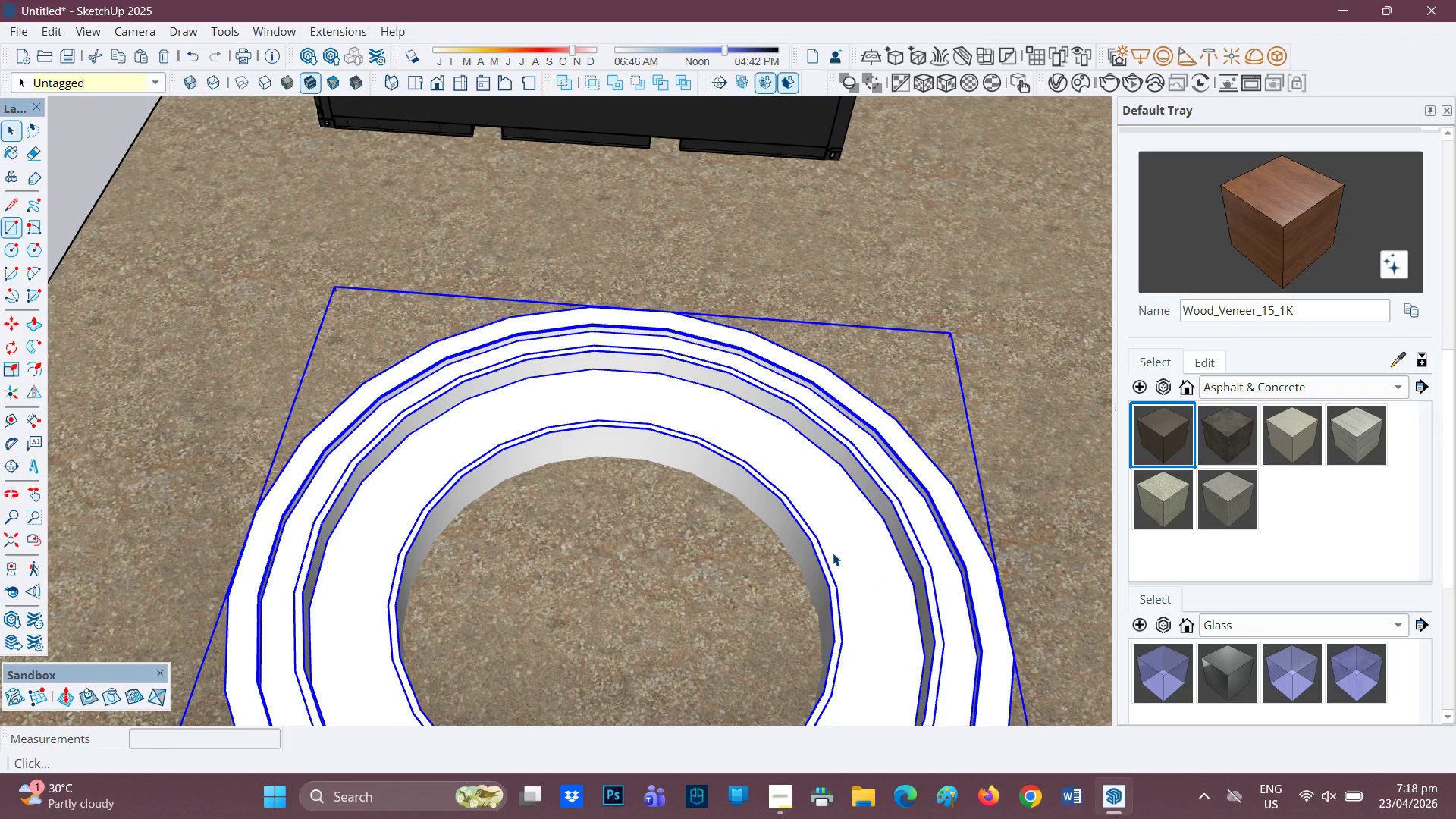 
scroll: coordinate [746, 412], scroll_direction: up, amount: 1.0
 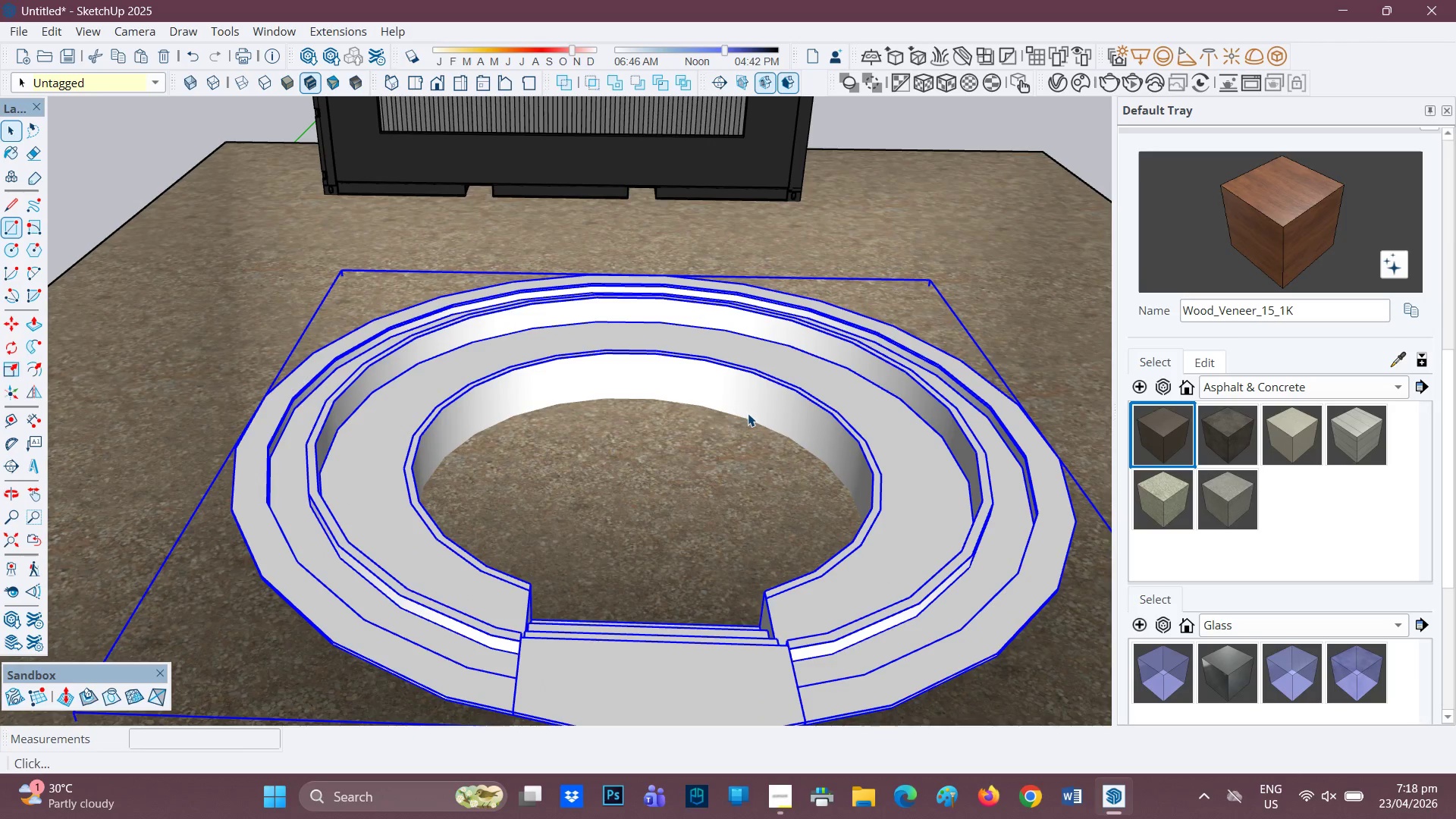 
double_click([833, 553])
 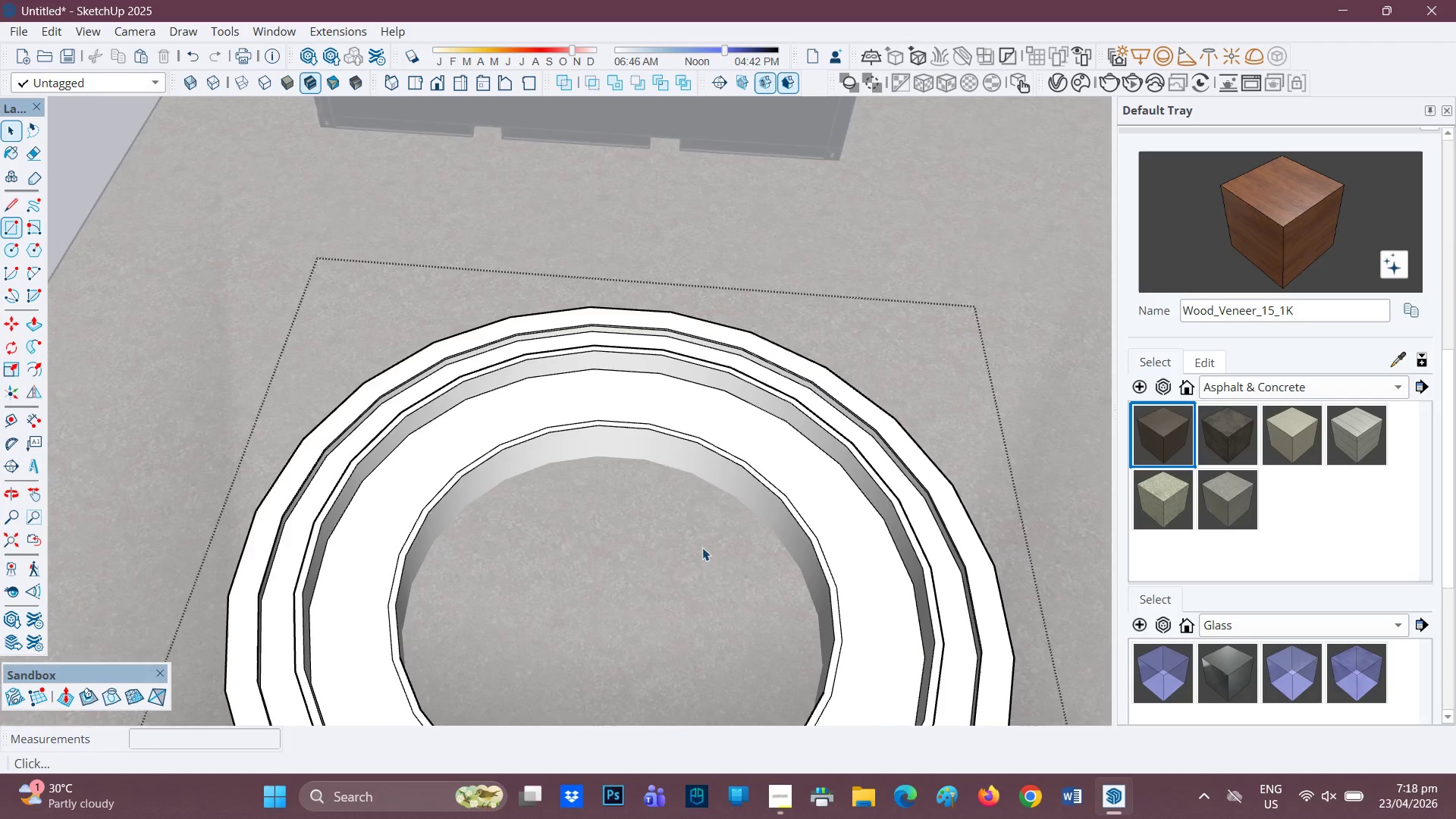 
scroll: coordinate [649, 539], scroll_direction: down, amount: 1.0
 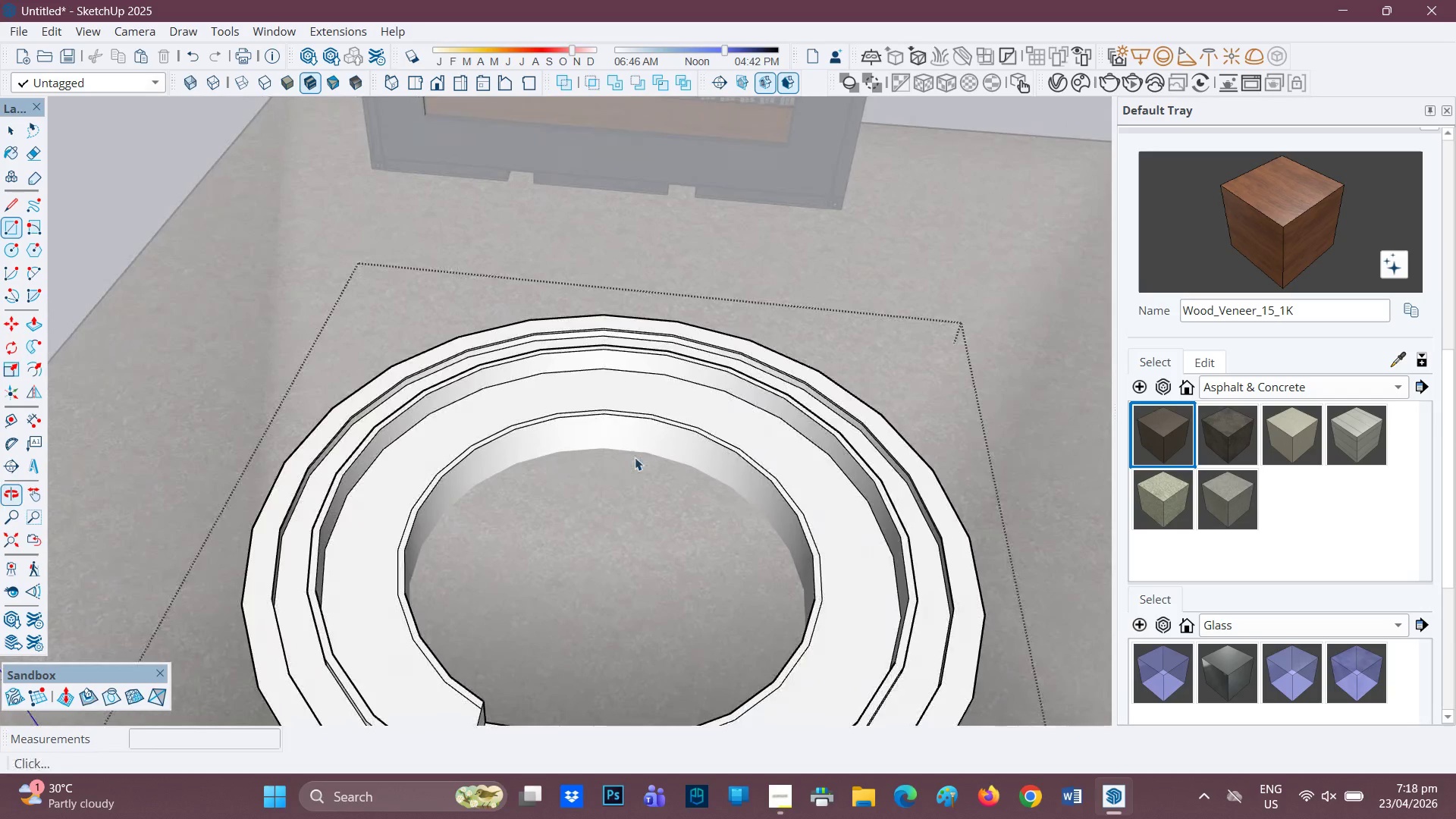 
left_click([784, 405])
 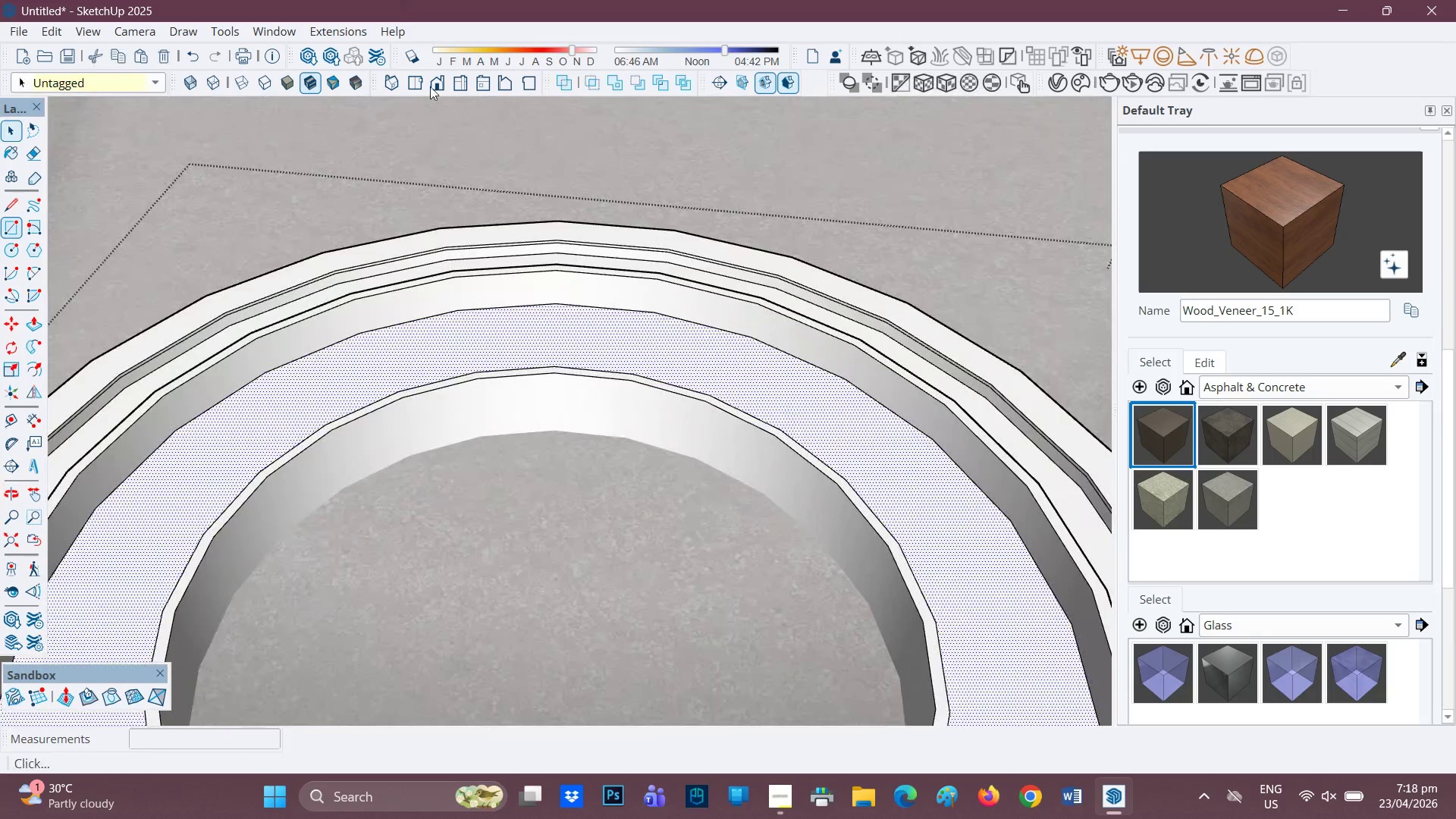 
scroll: coordinate [749, 423], scroll_direction: up, amount: 5.0
 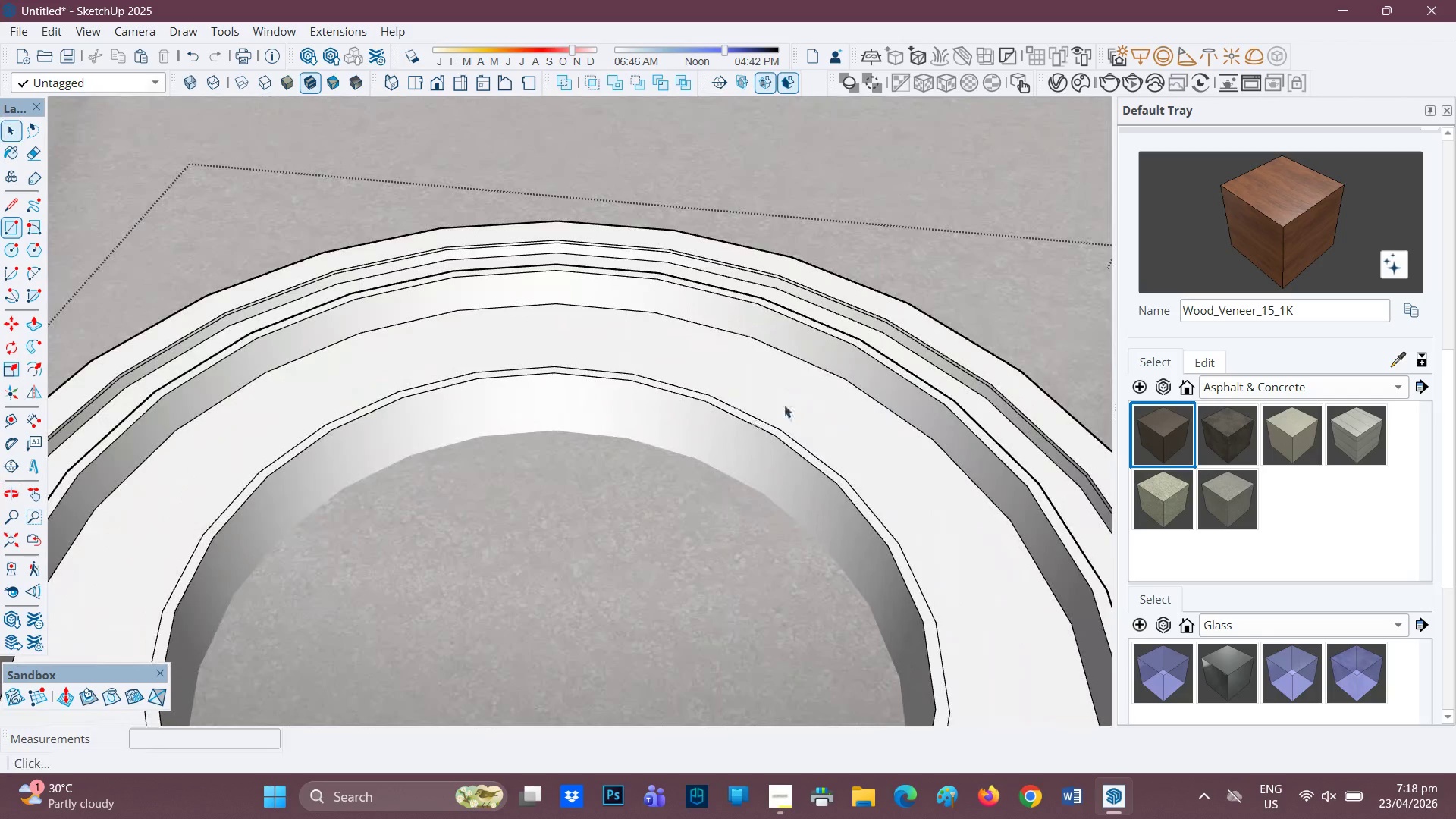 
scroll: coordinate [728, 394], scroll_direction: down, amount: 7.0
 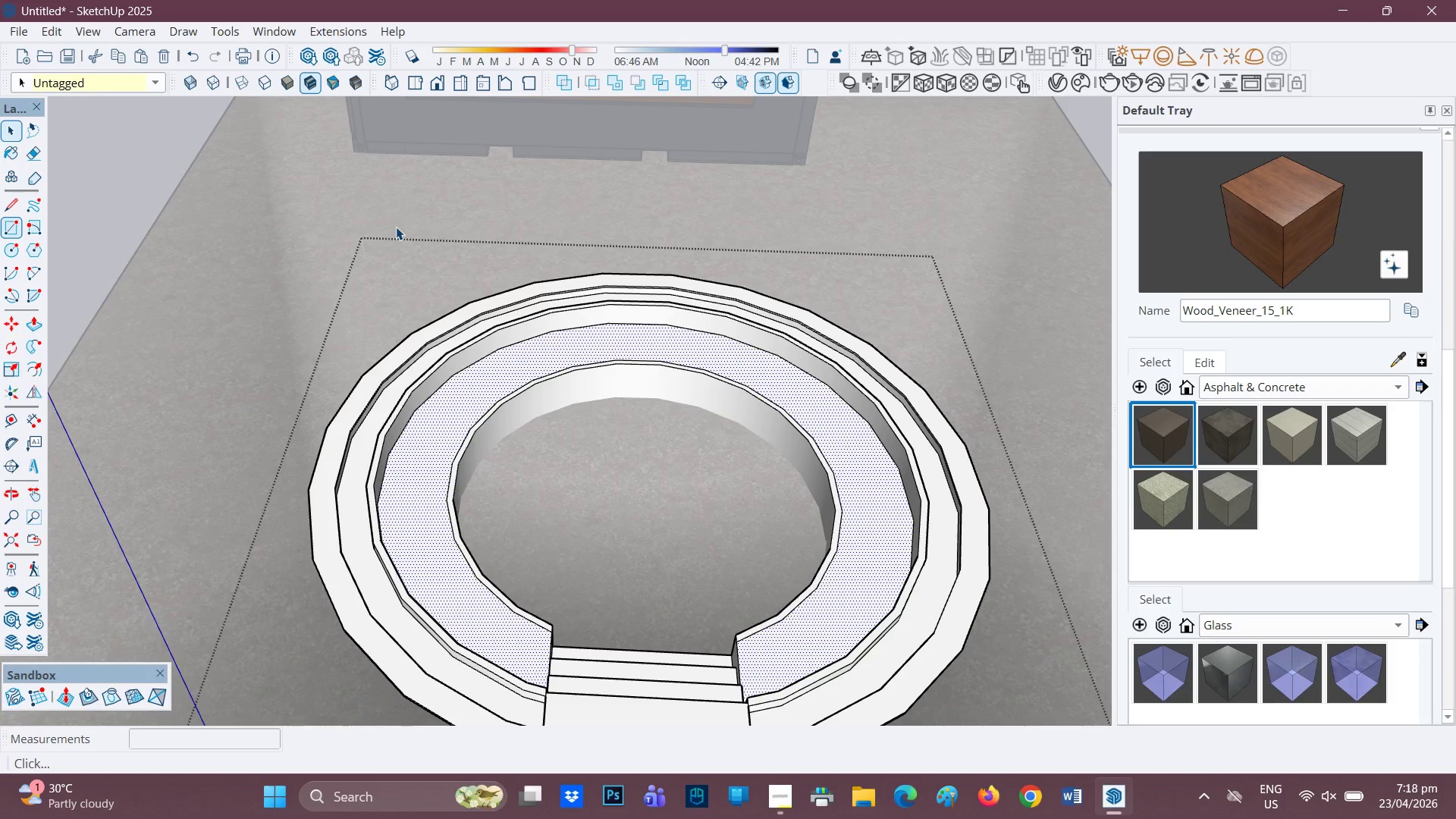 
scroll: coordinate [342, 604], scroll_direction: up, amount: 6.0
 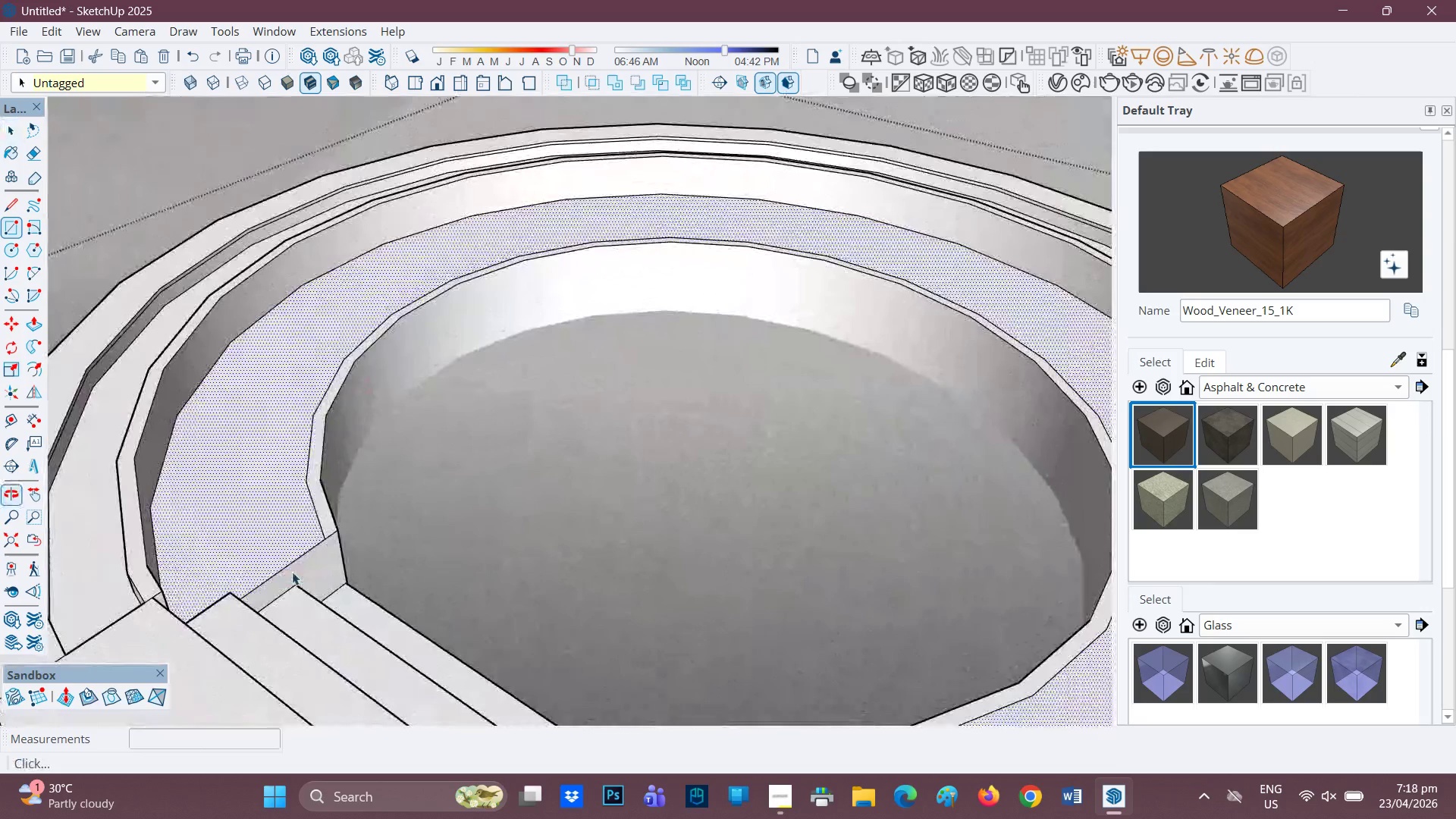 
left_click([303, 582])
 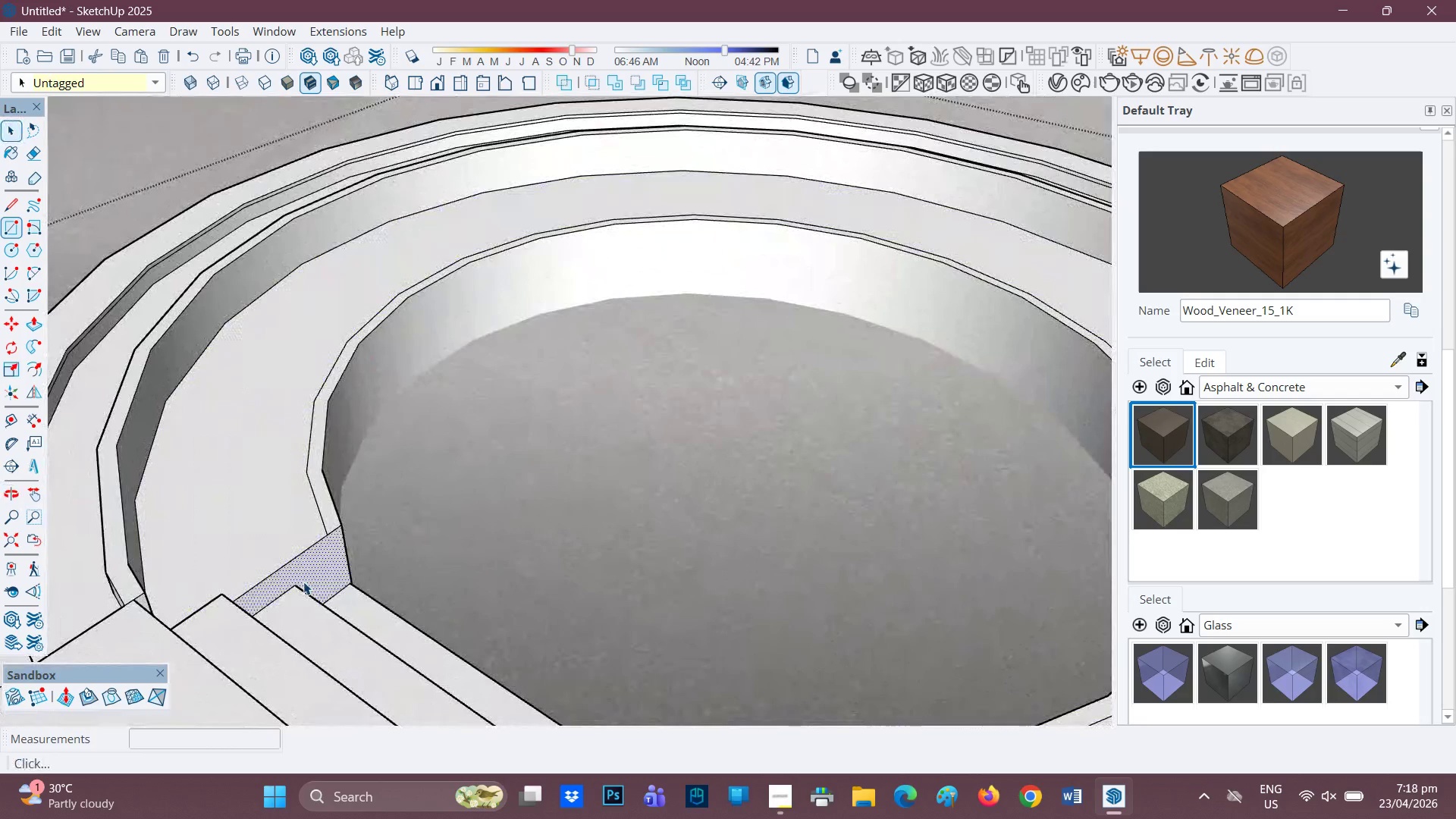 
scroll: coordinate [302, 580], scroll_direction: up, amount: 1.0
 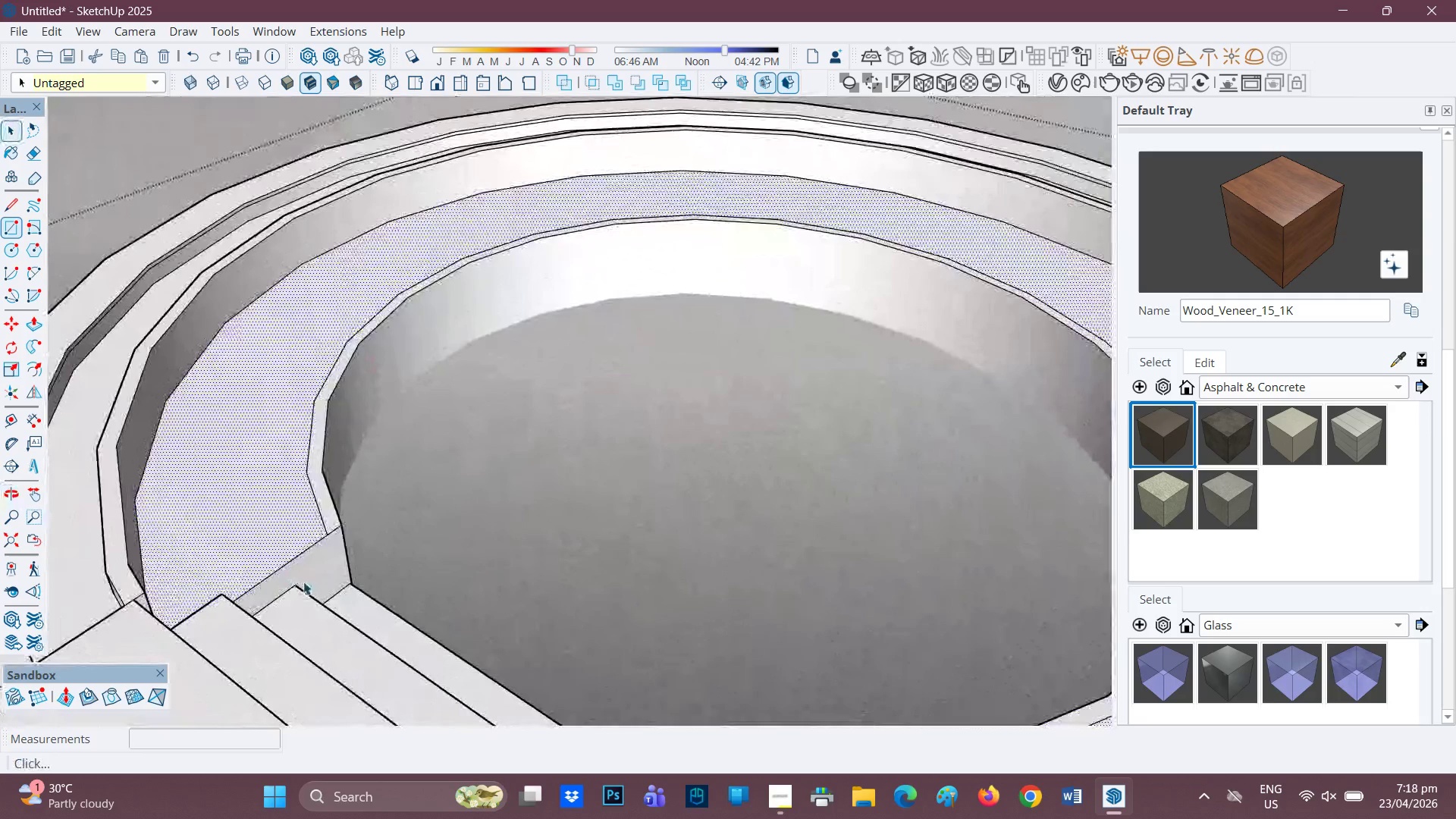 
key(P)
 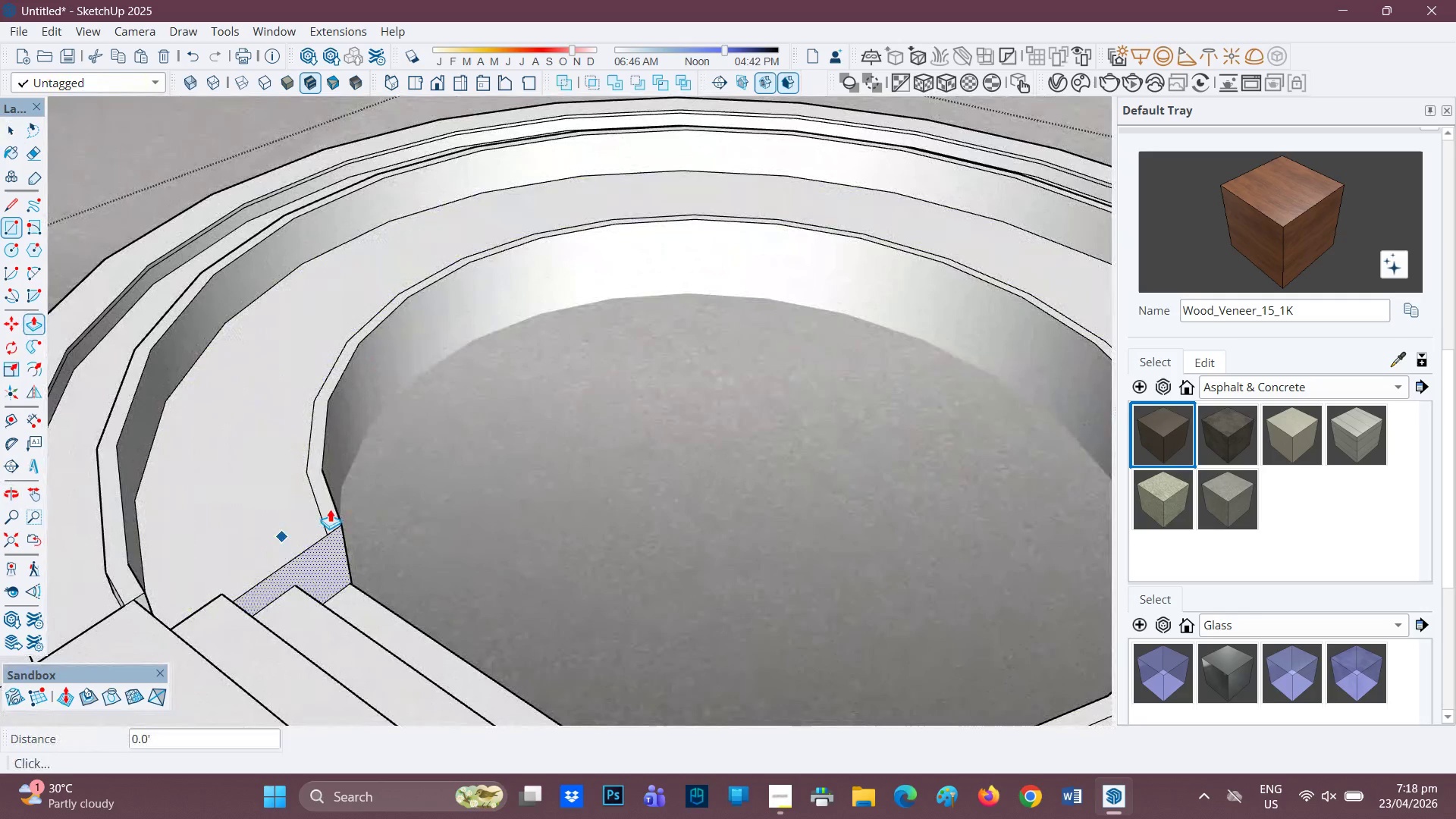 
key(Space)
 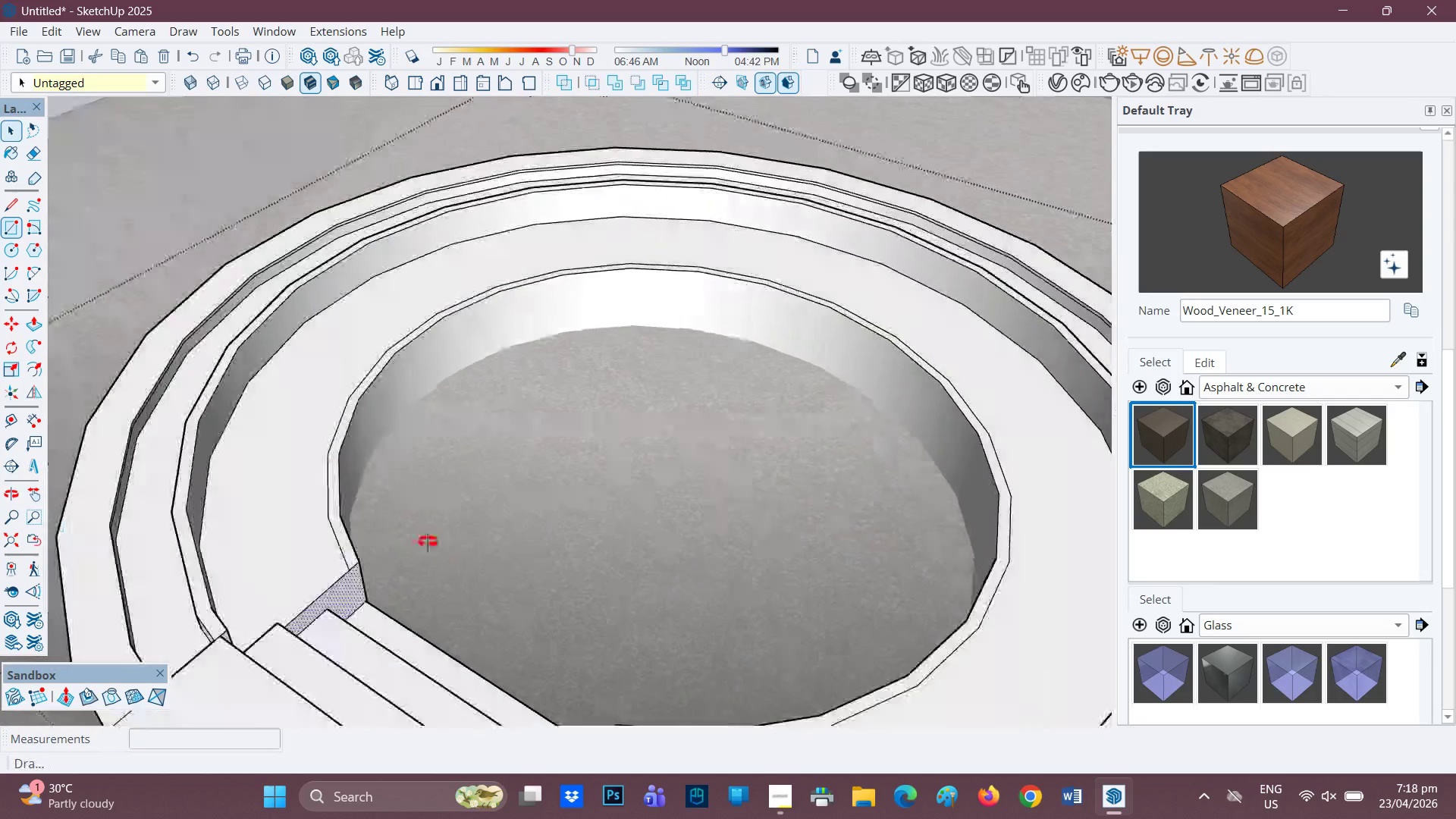 
scroll: coordinate [407, 544], scroll_direction: down, amount: 3.0
 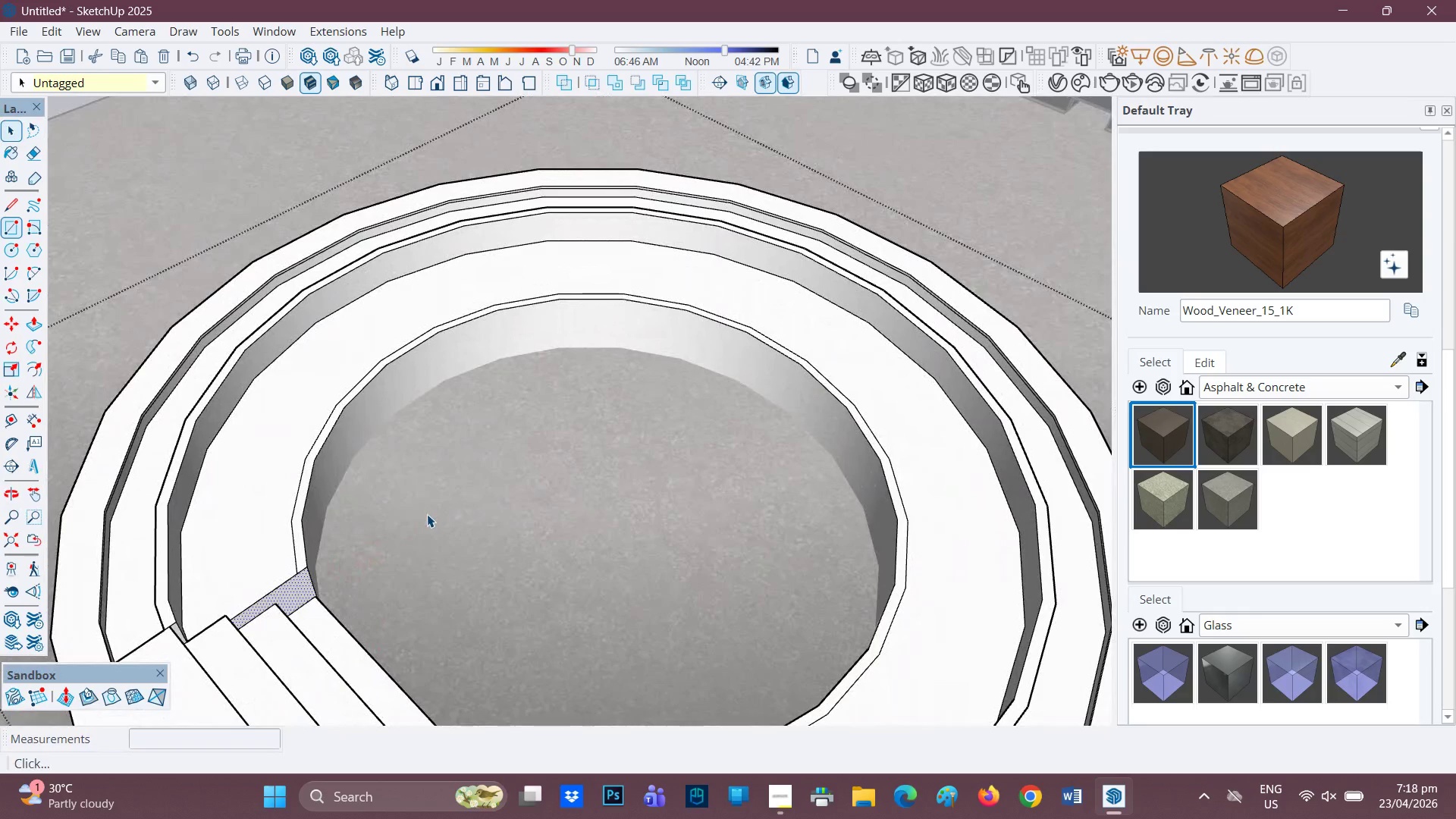 
key(H)
 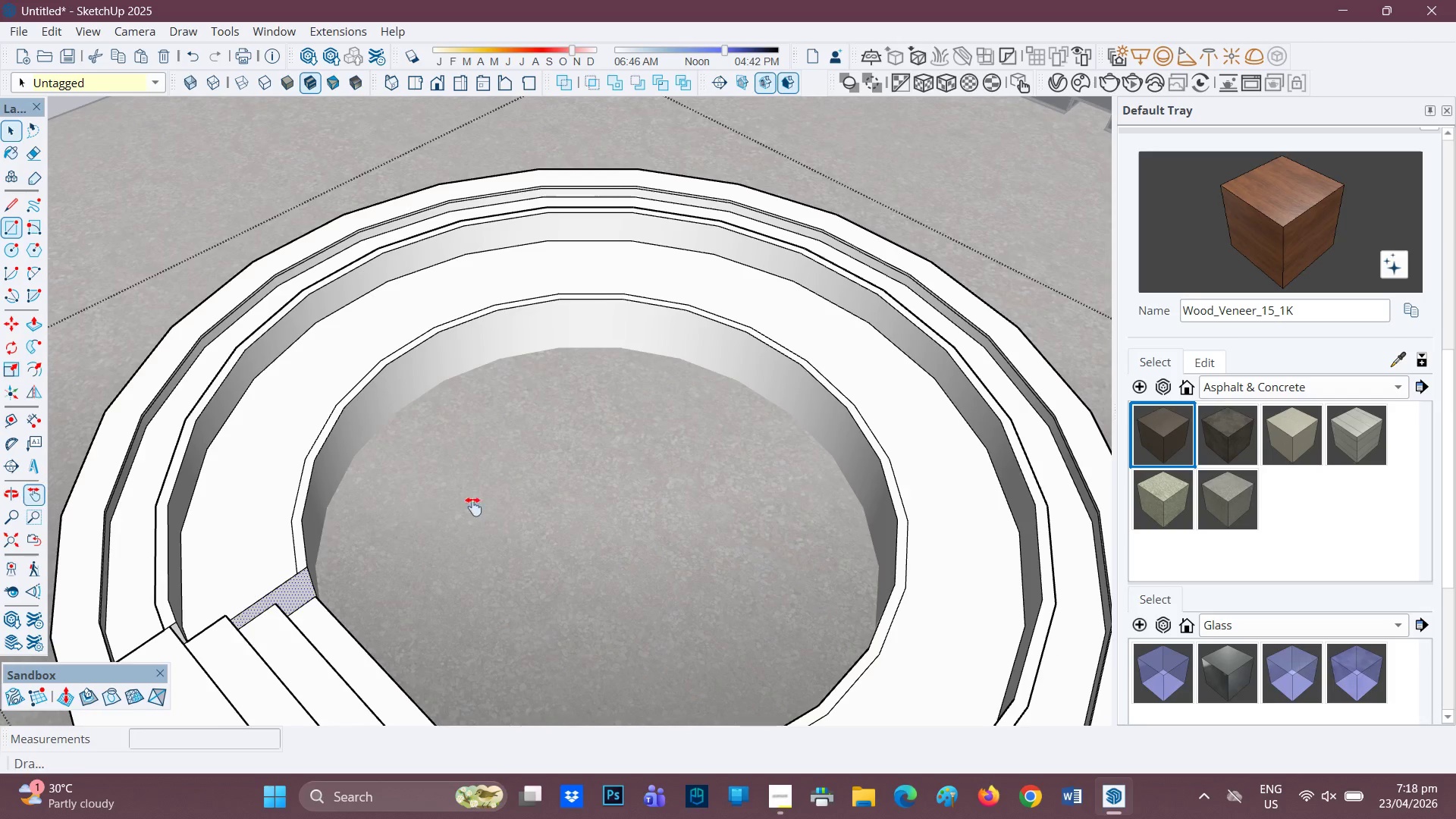 
left_click_drag(start_coordinate=[427, 514], to_coordinate=[572, 498])
 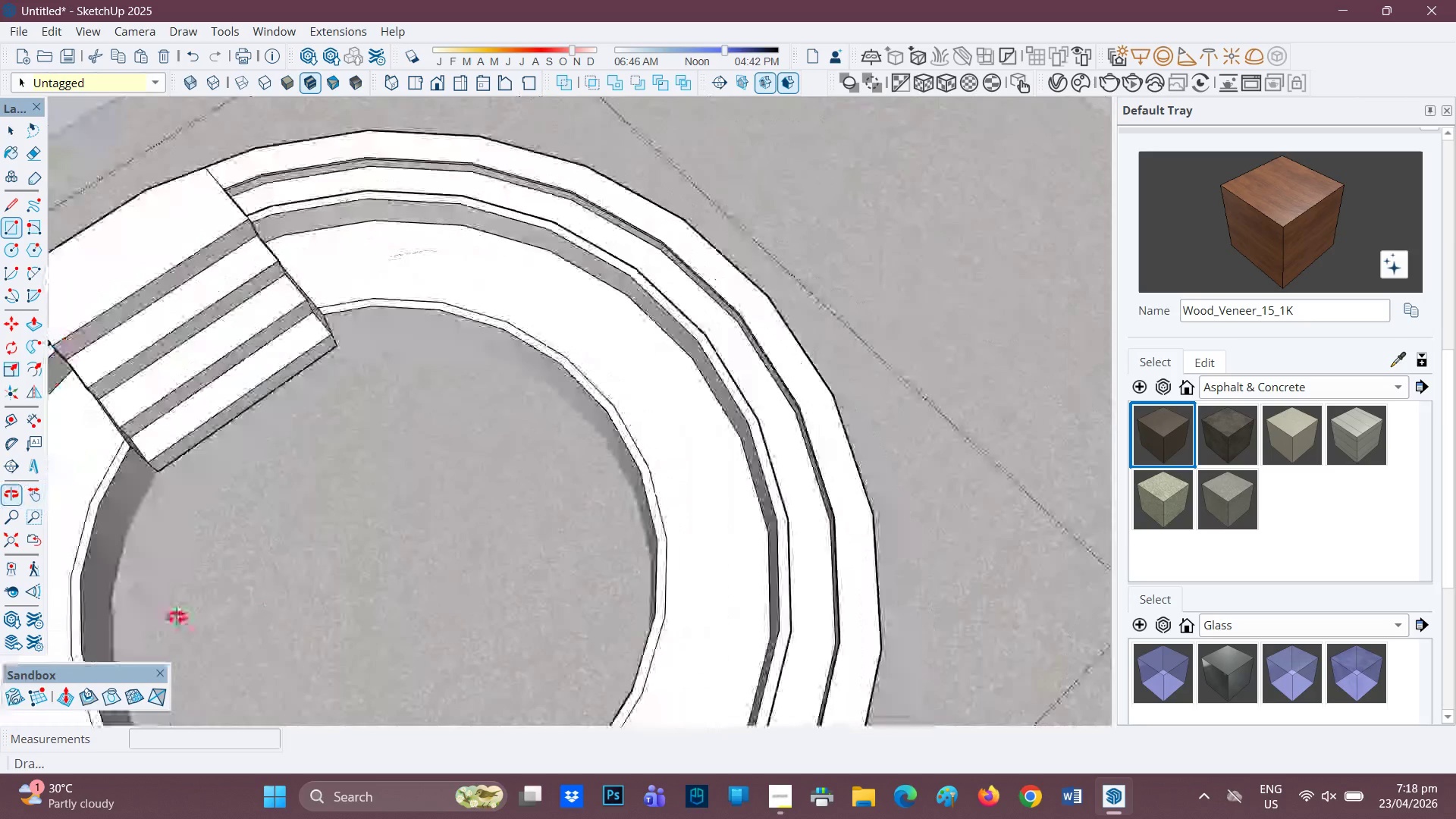 
key(H)
 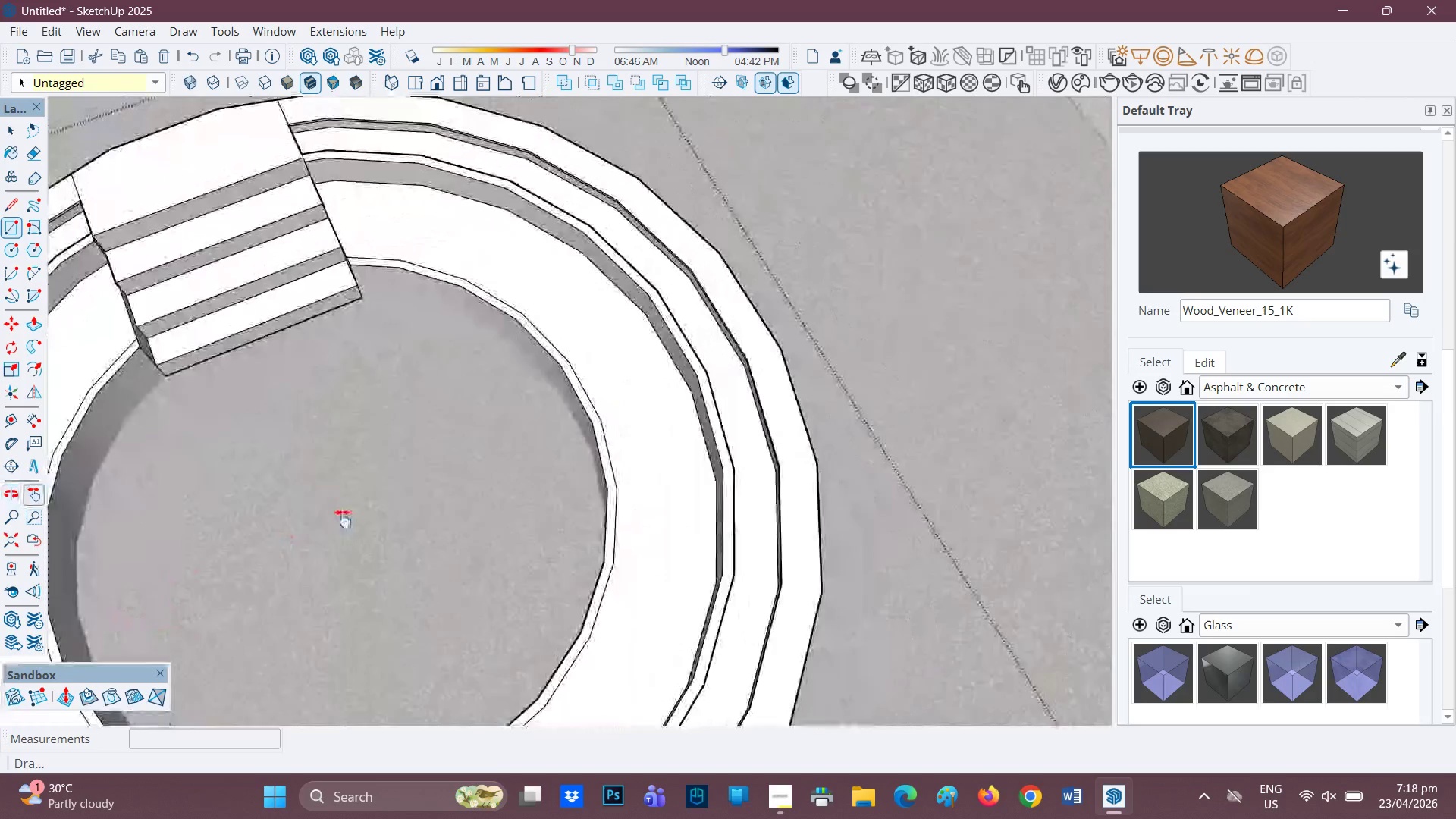 
left_click_drag(start_coordinate=[315, 514], to_coordinate=[570, 571])
 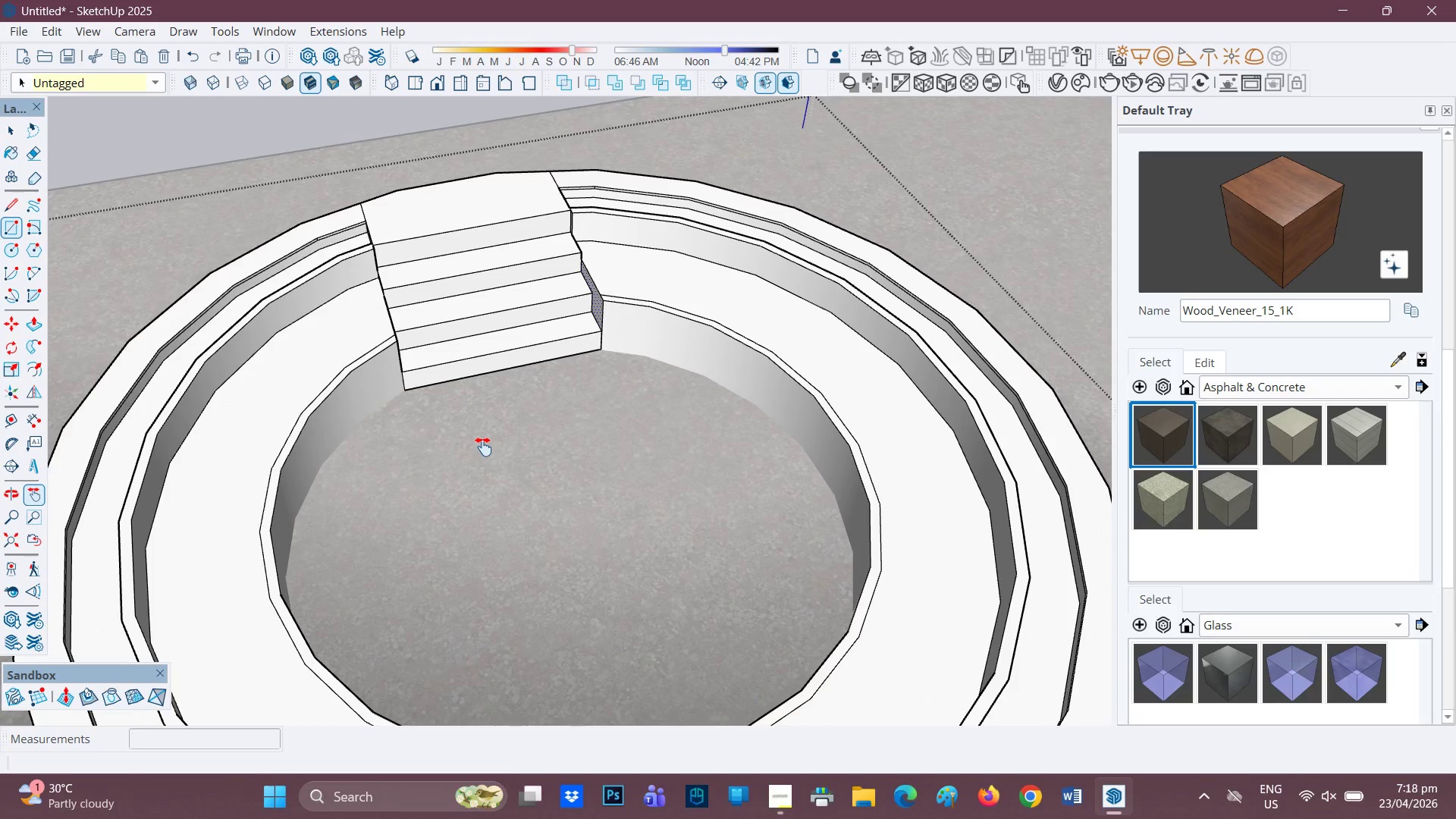 
wait(18.92)
 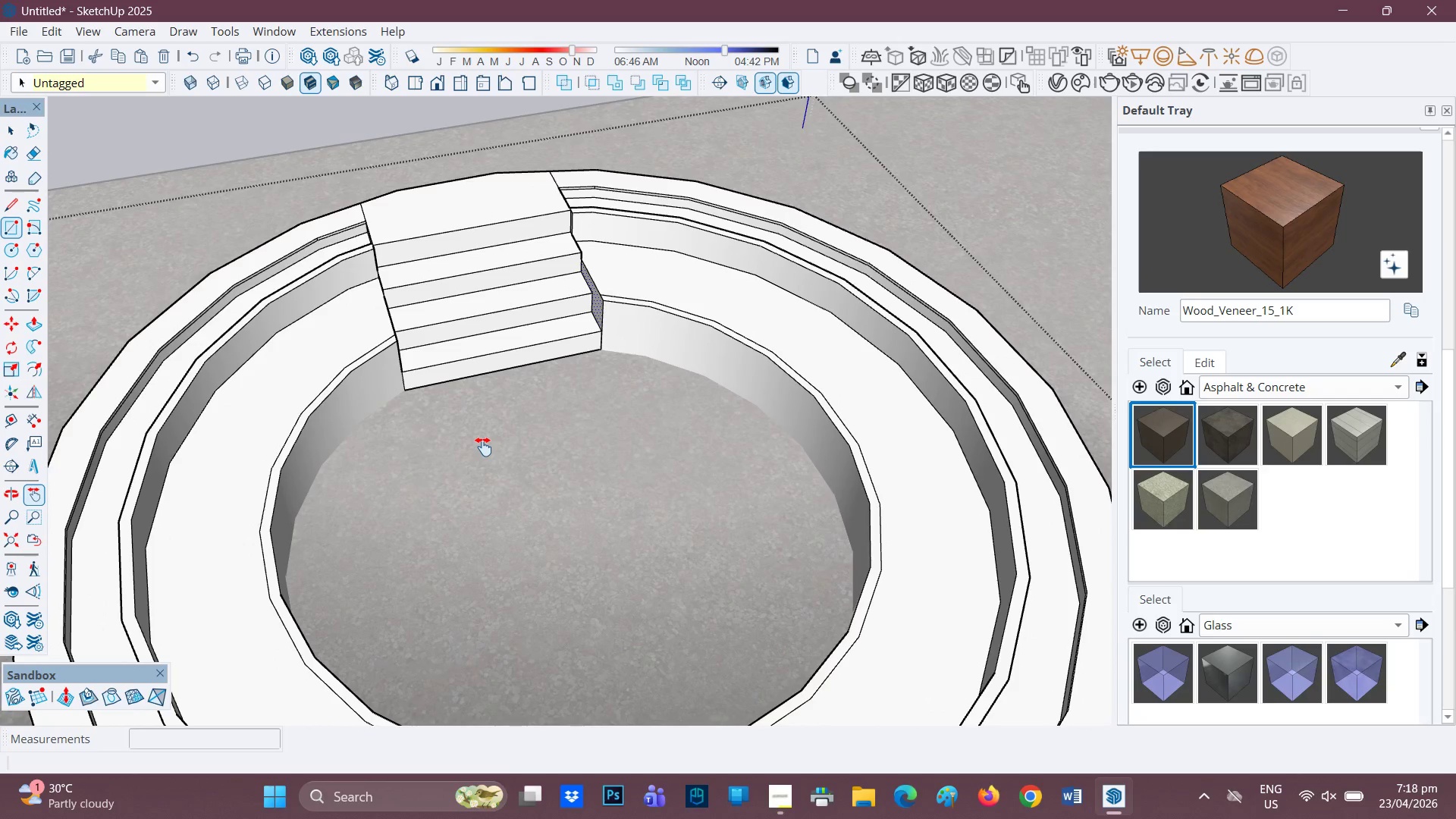 
scroll: coordinate [390, 420], scroll_direction: none, amount: 0.0
 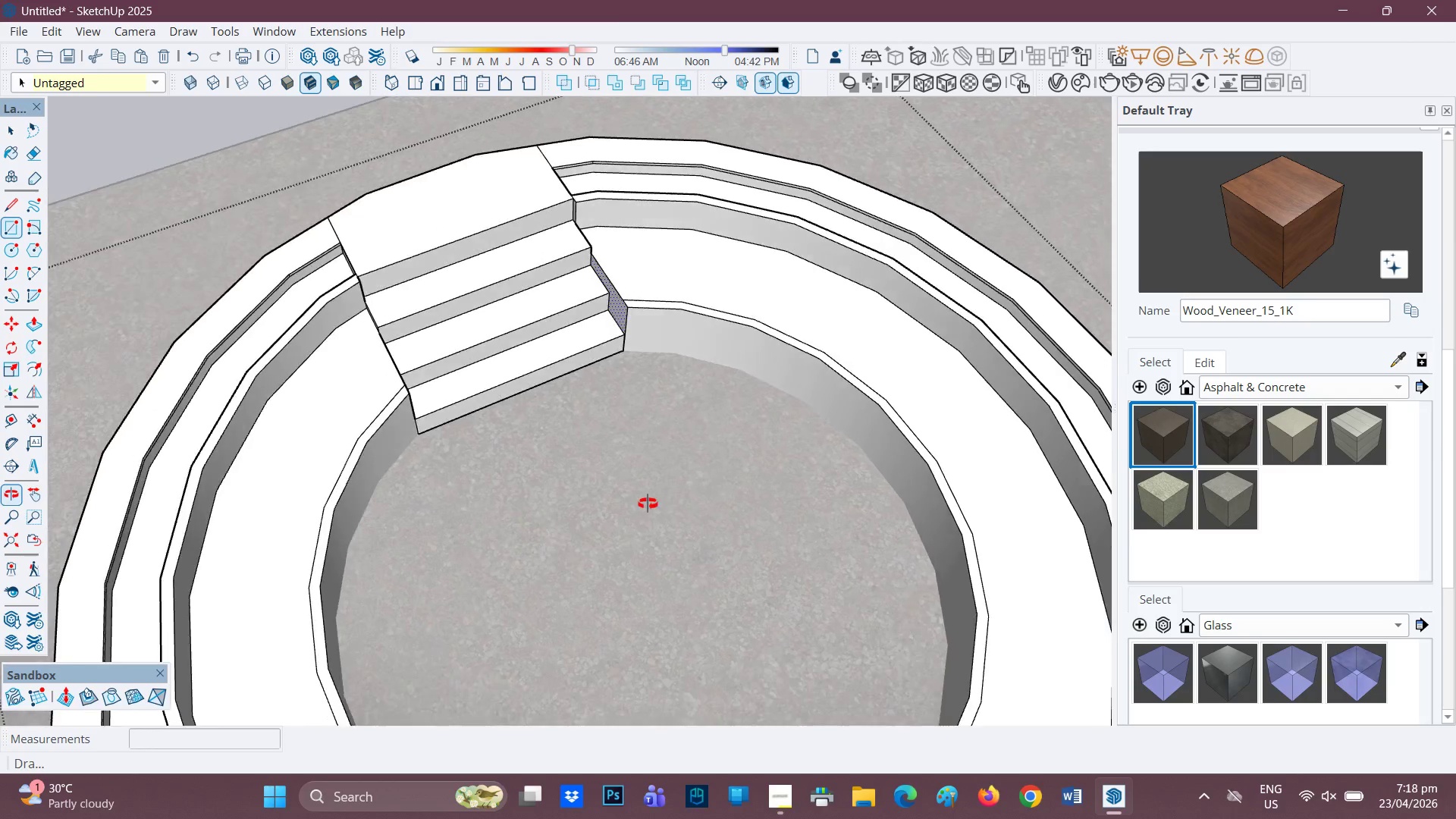 
key(H)
 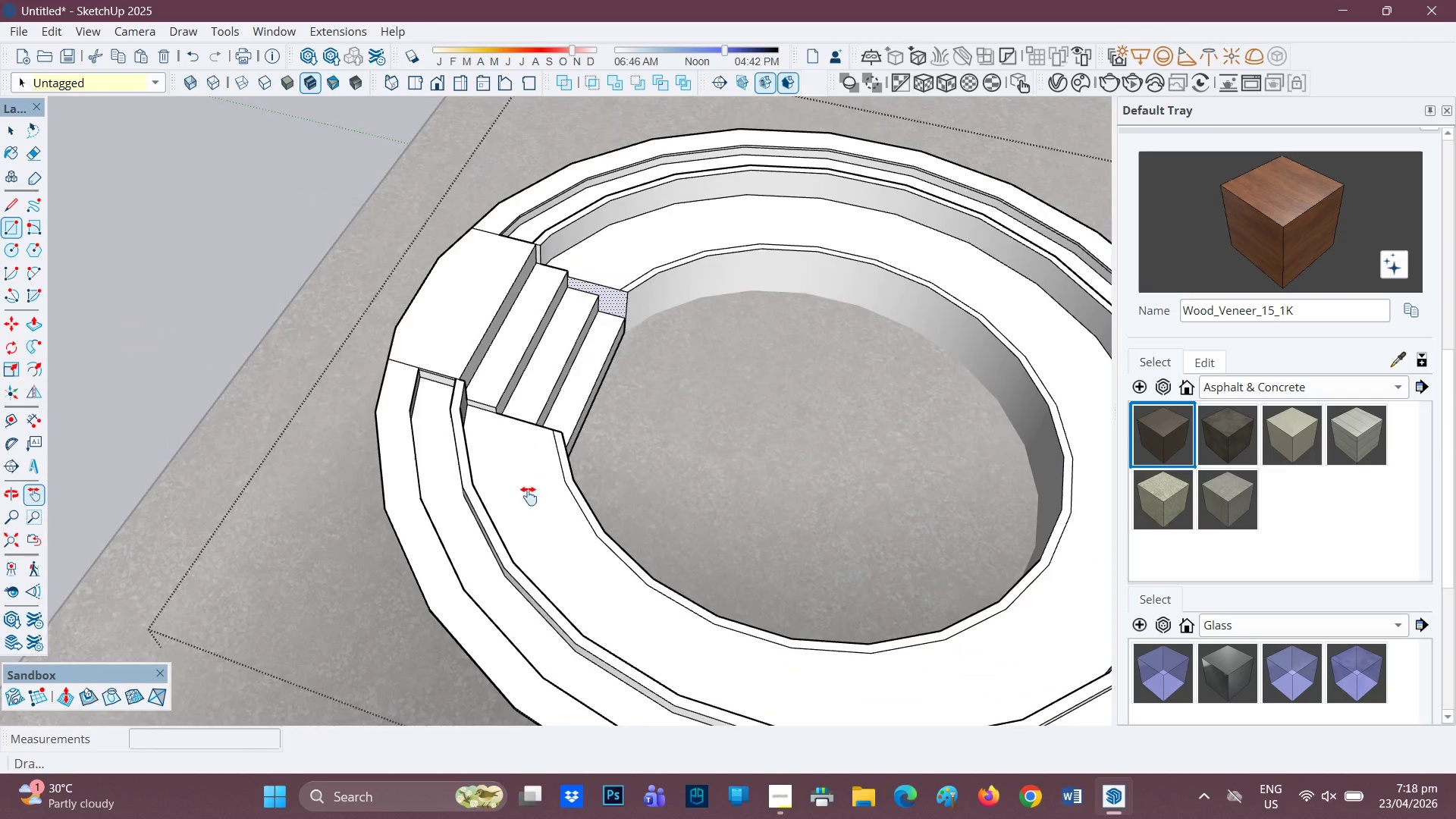 
scroll: coordinate [749, 462], scroll_direction: down, amount: 1.0
 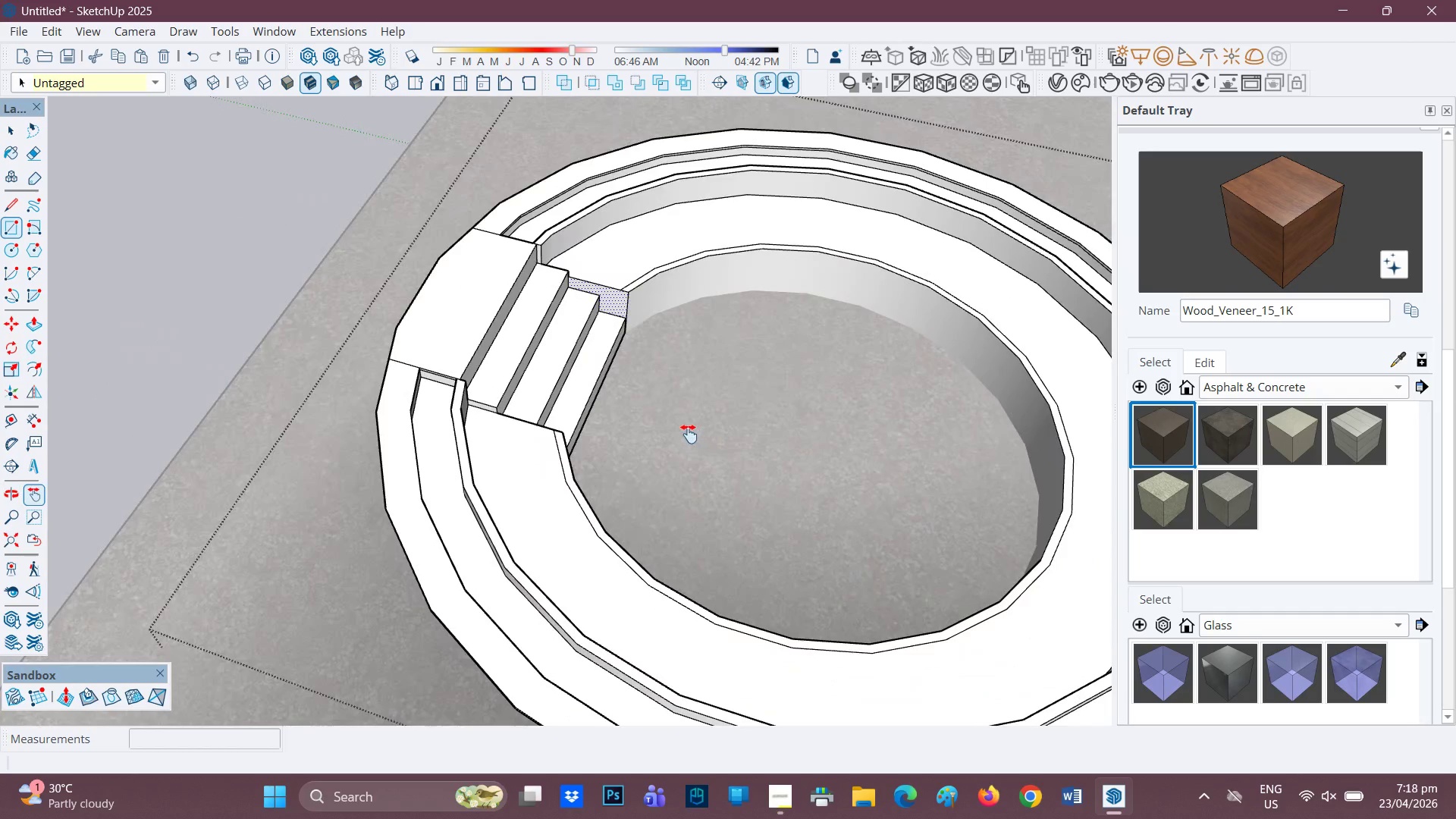 
left_click_drag(start_coordinate=[678, 432], to_coordinate=[415, 565])
 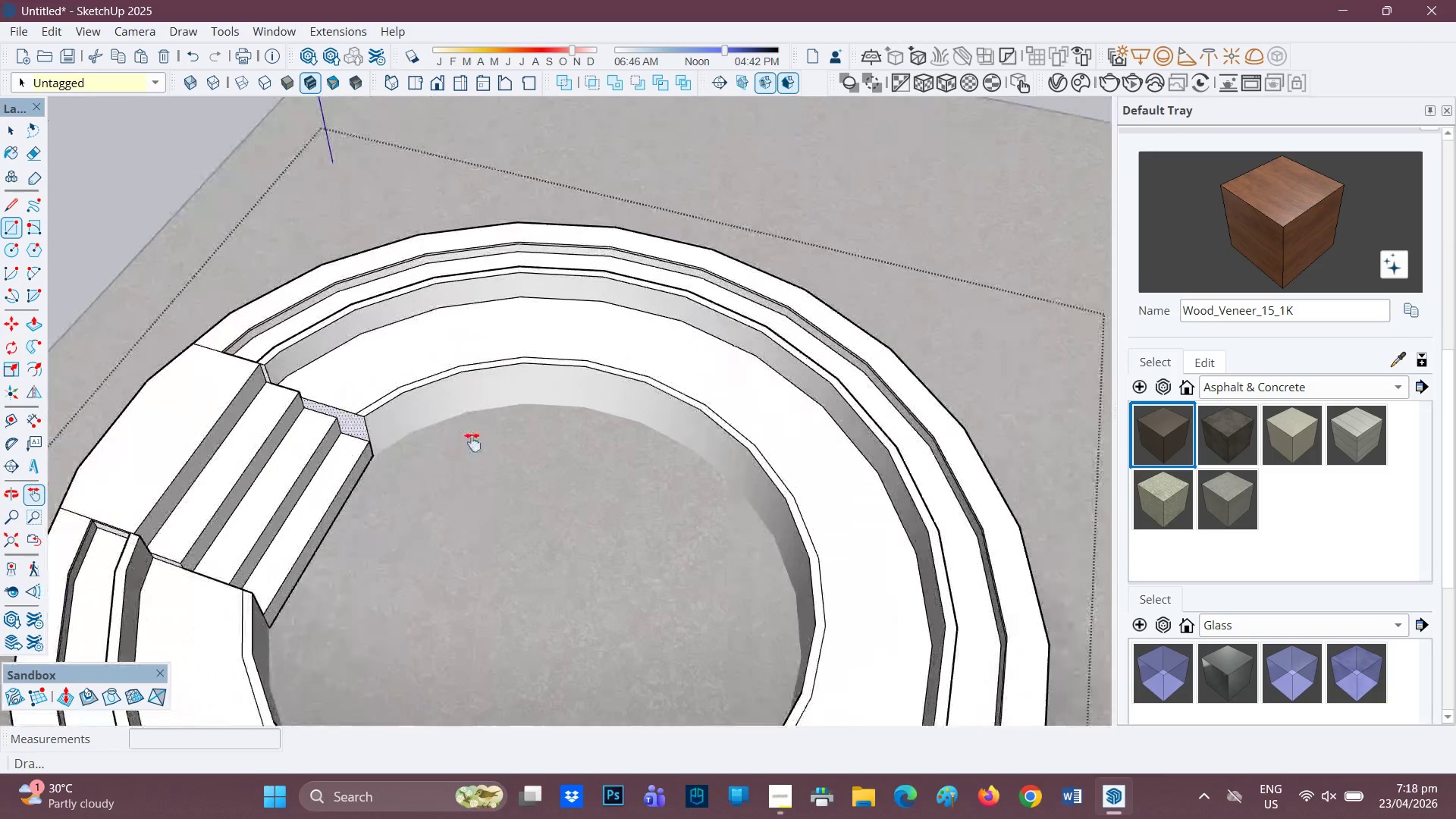 
scroll: coordinate [484, 388], scroll_direction: up, amount: 4.0
 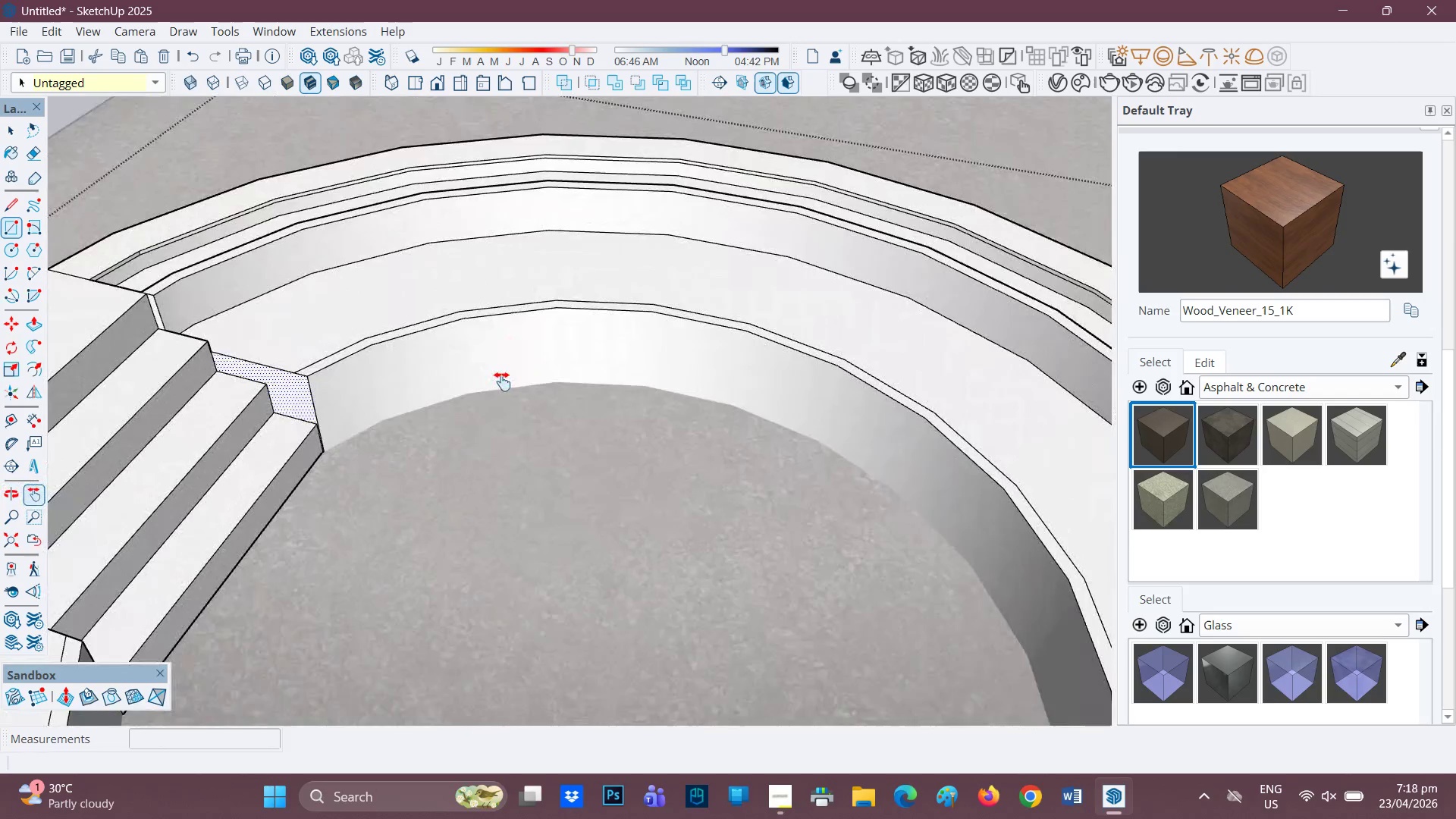 
scroll: coordinate [502, 381], scroll_direction: down, amount: 1.0
 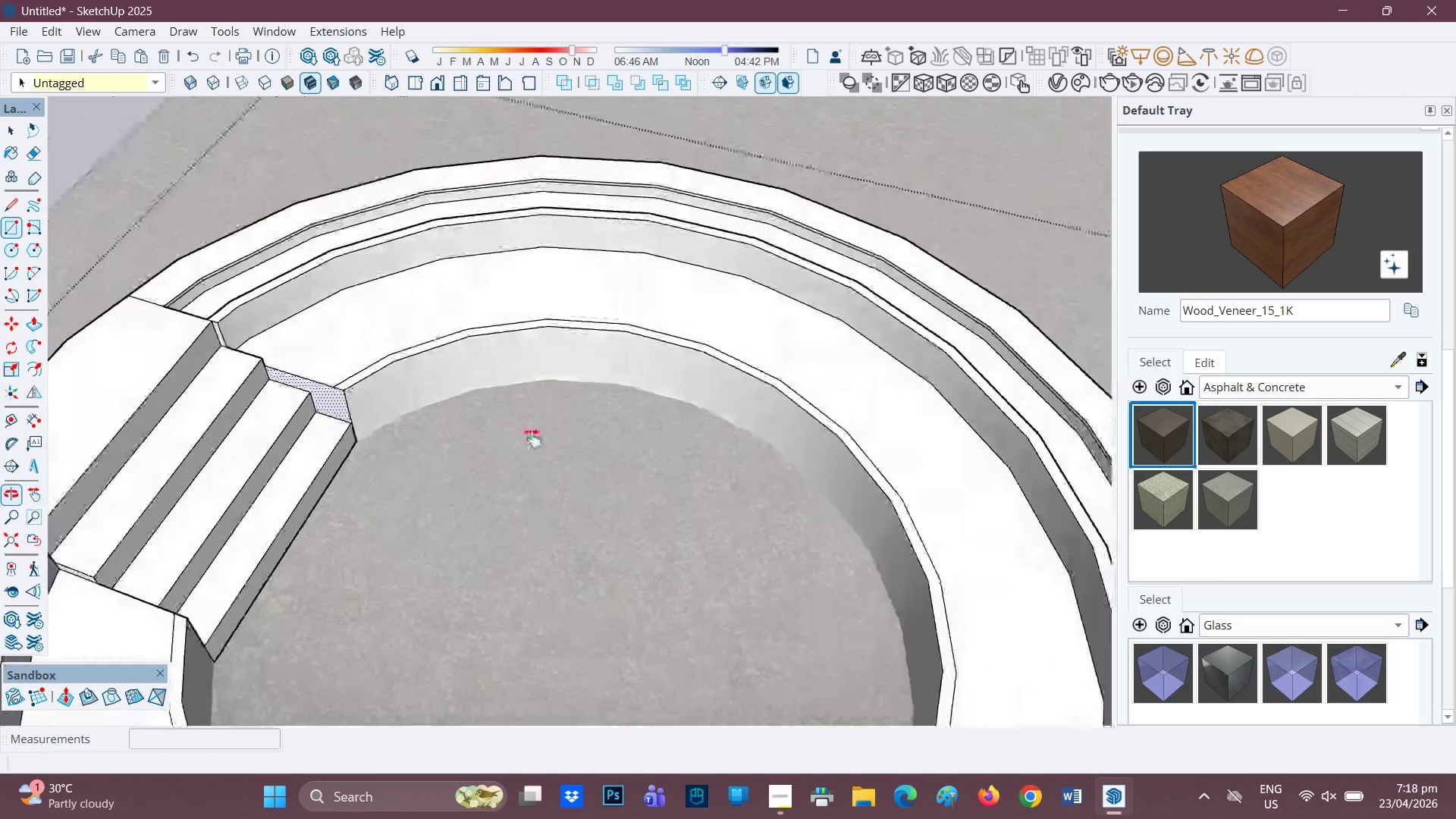 
scroll: coordinate [580, 322], scroll_direction: up, amount: 4.0
 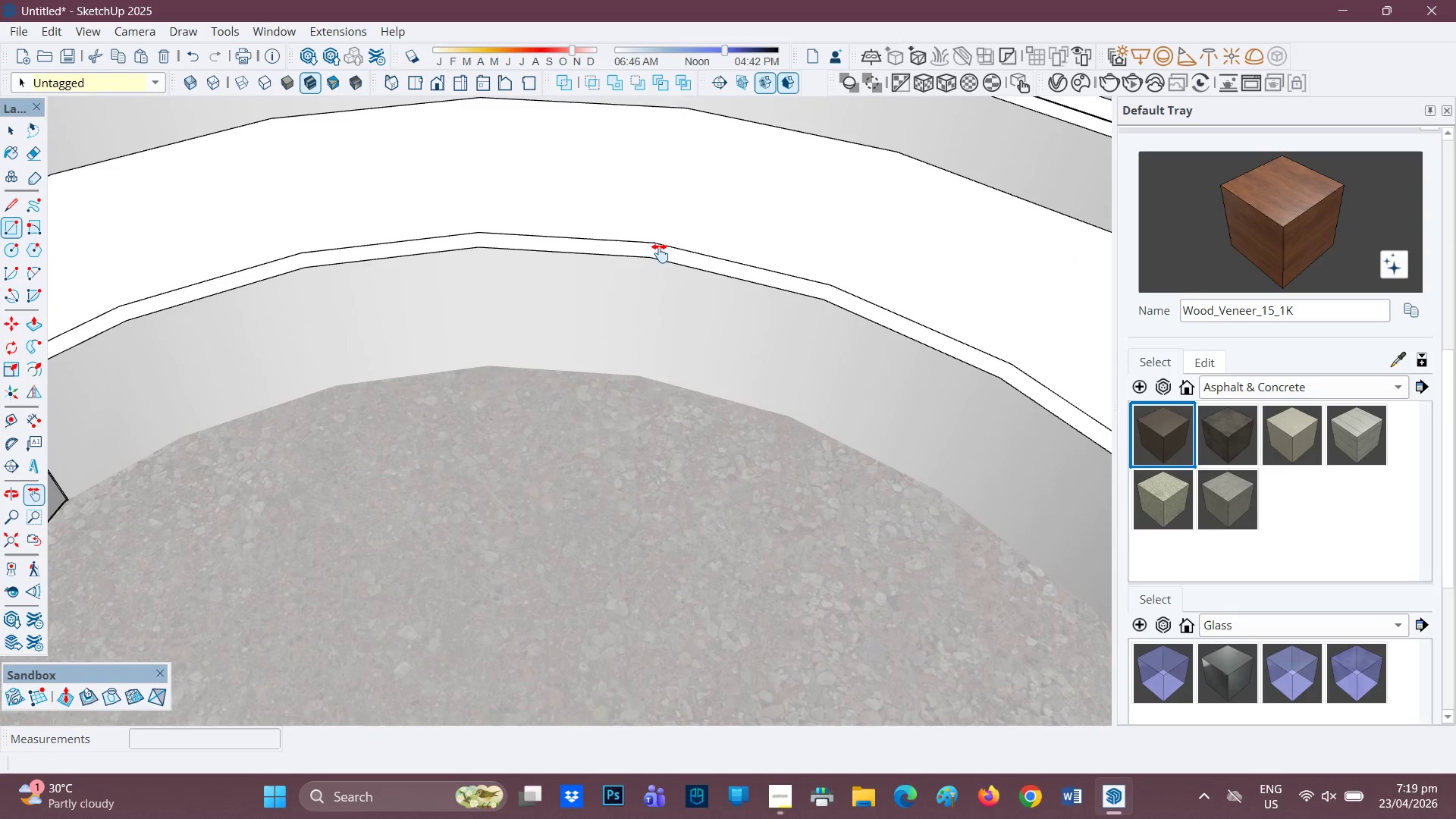 
scroll: coordinate [654, 287], scroll_direction: down, amount: 3.0
 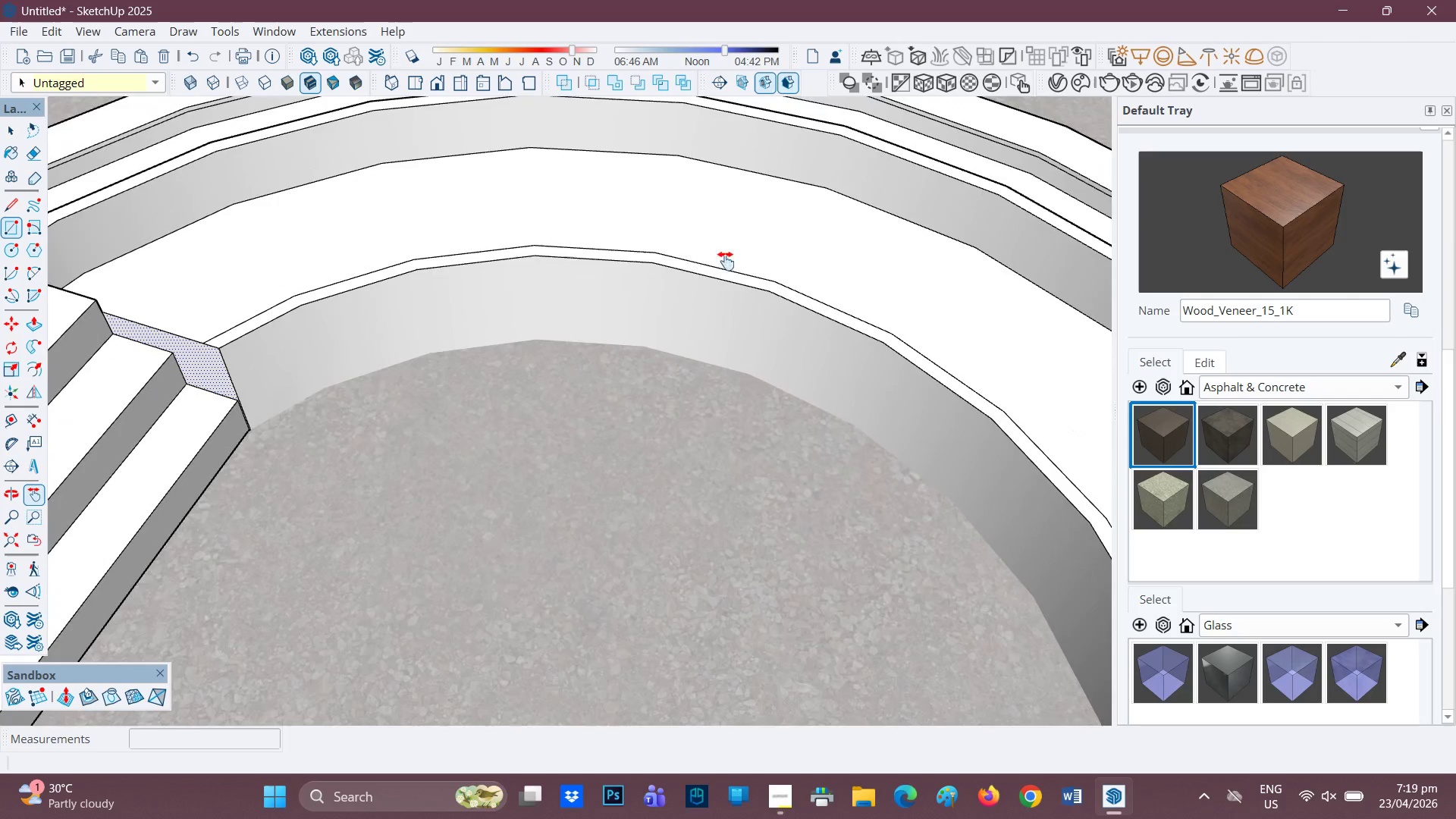 
key(Space)
 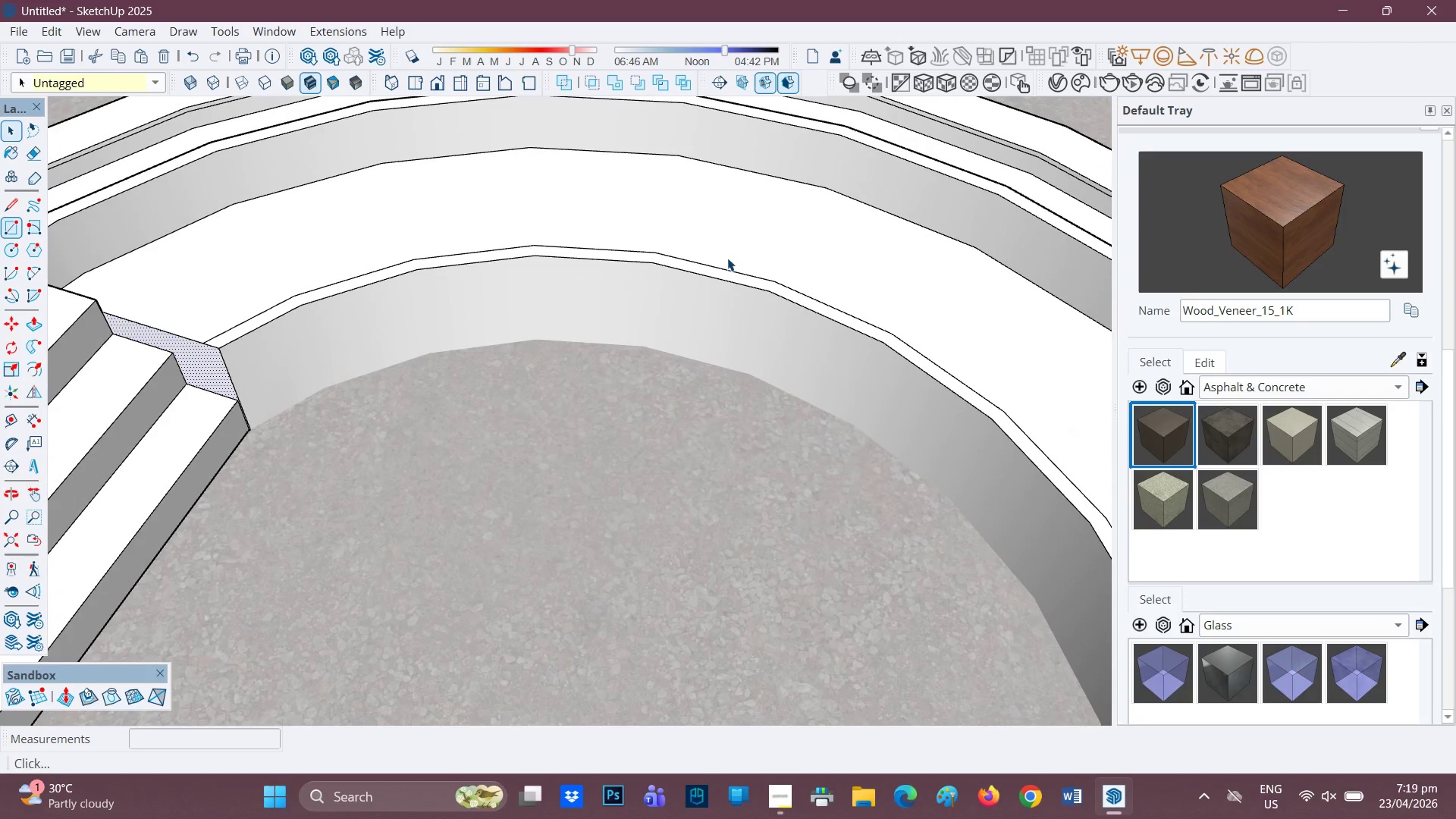 
left_click([727, 258])
 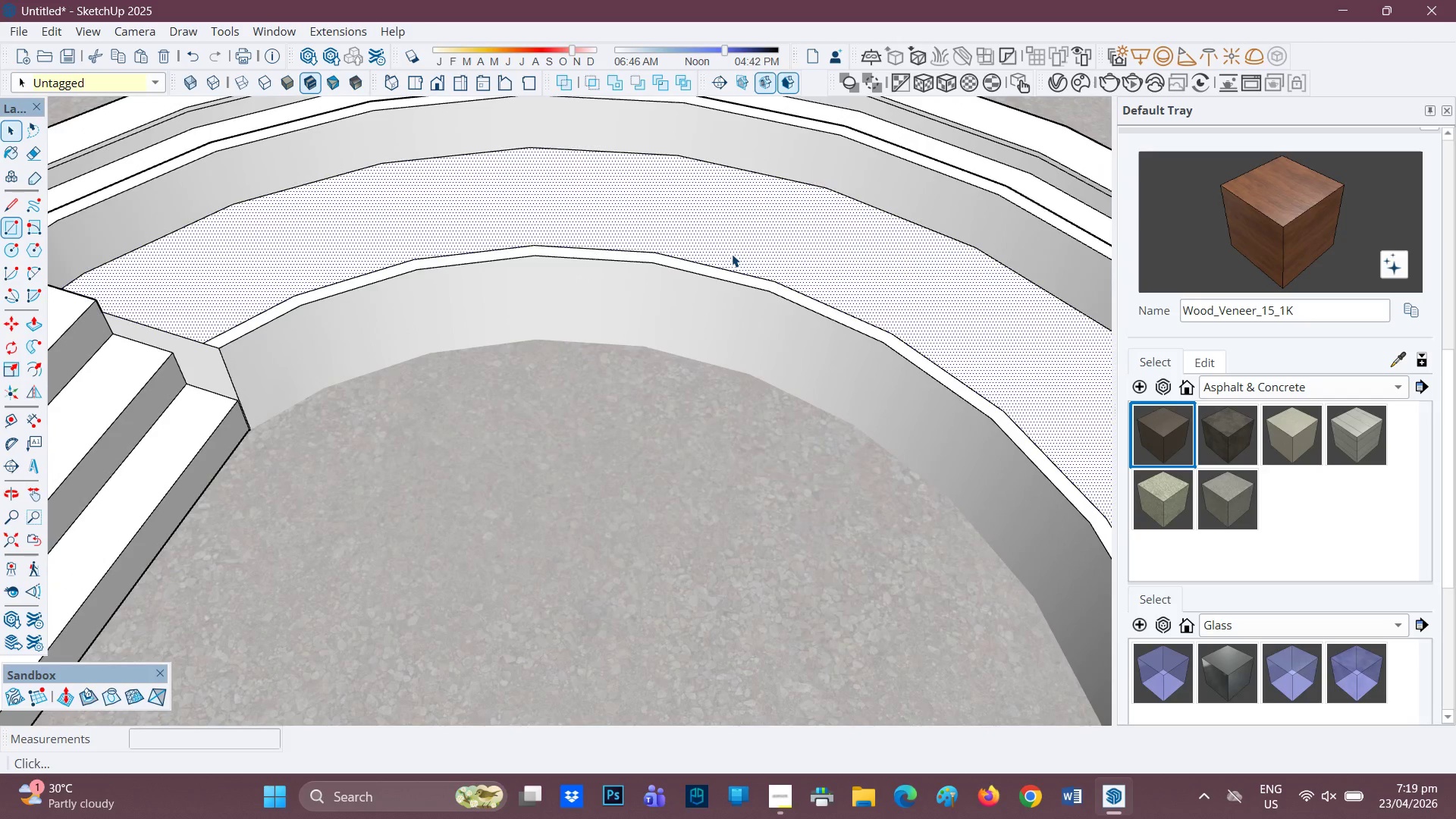 
key(P)
 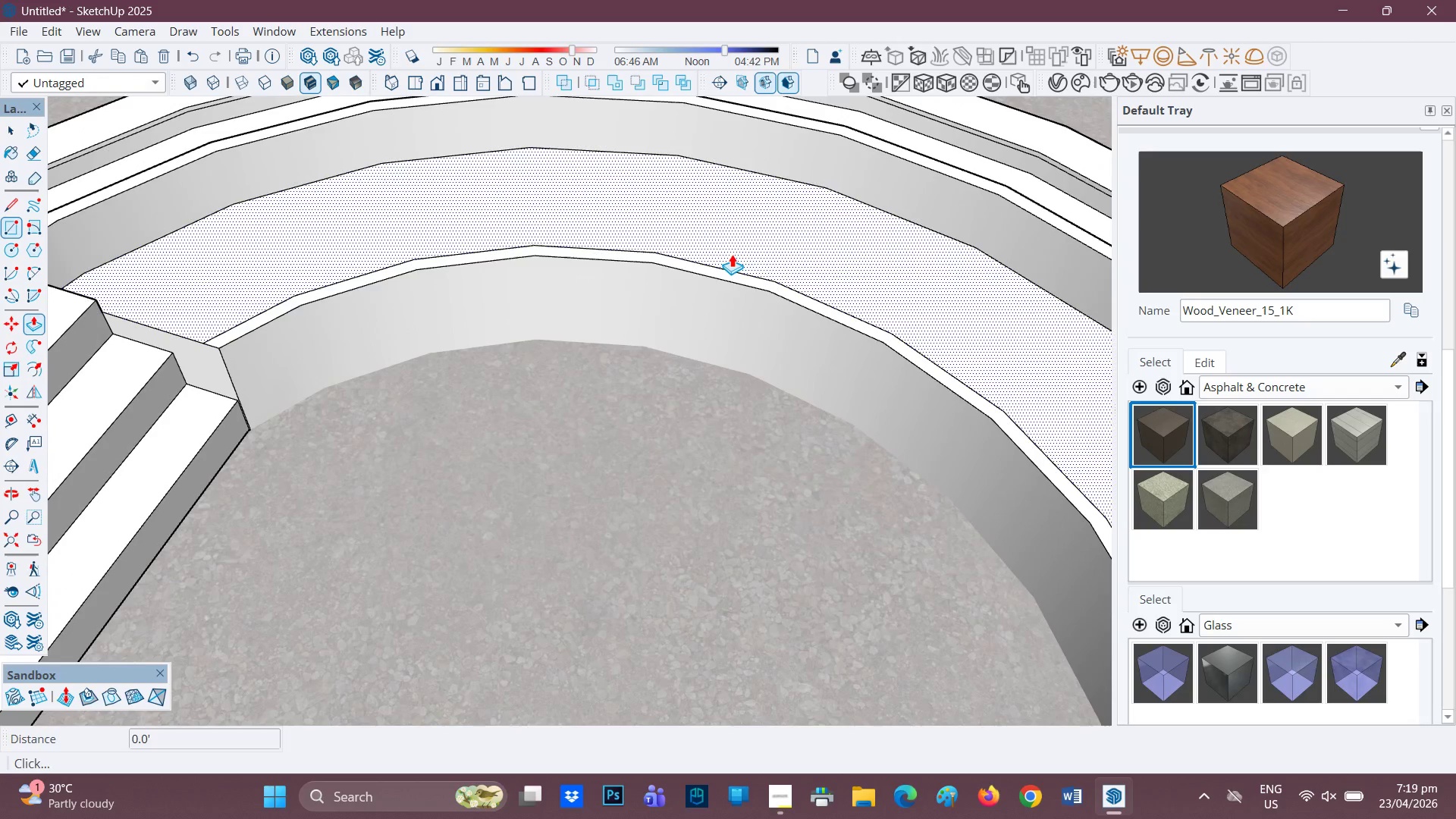 
left_click([732, 254])
 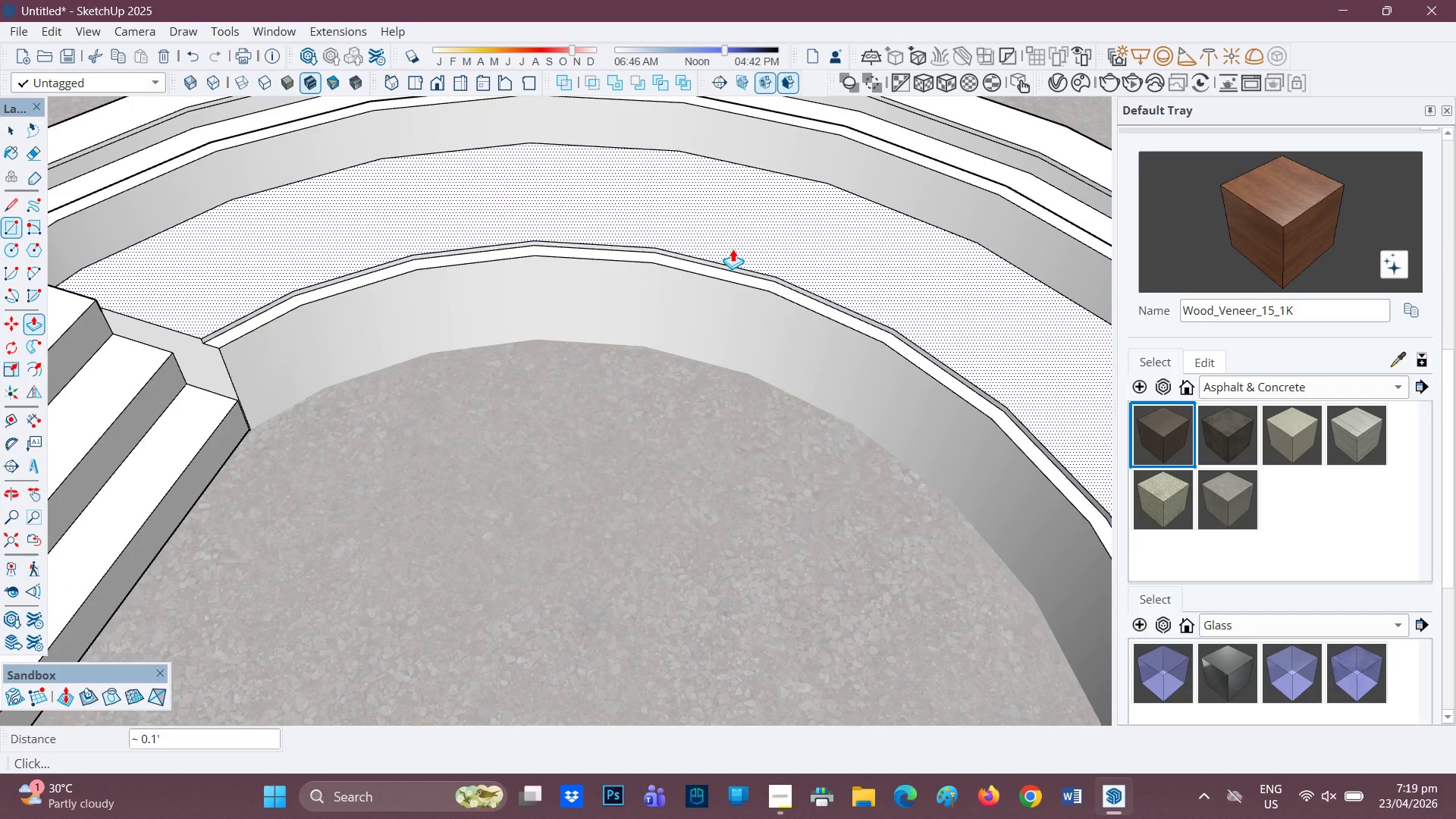 
key(0)
 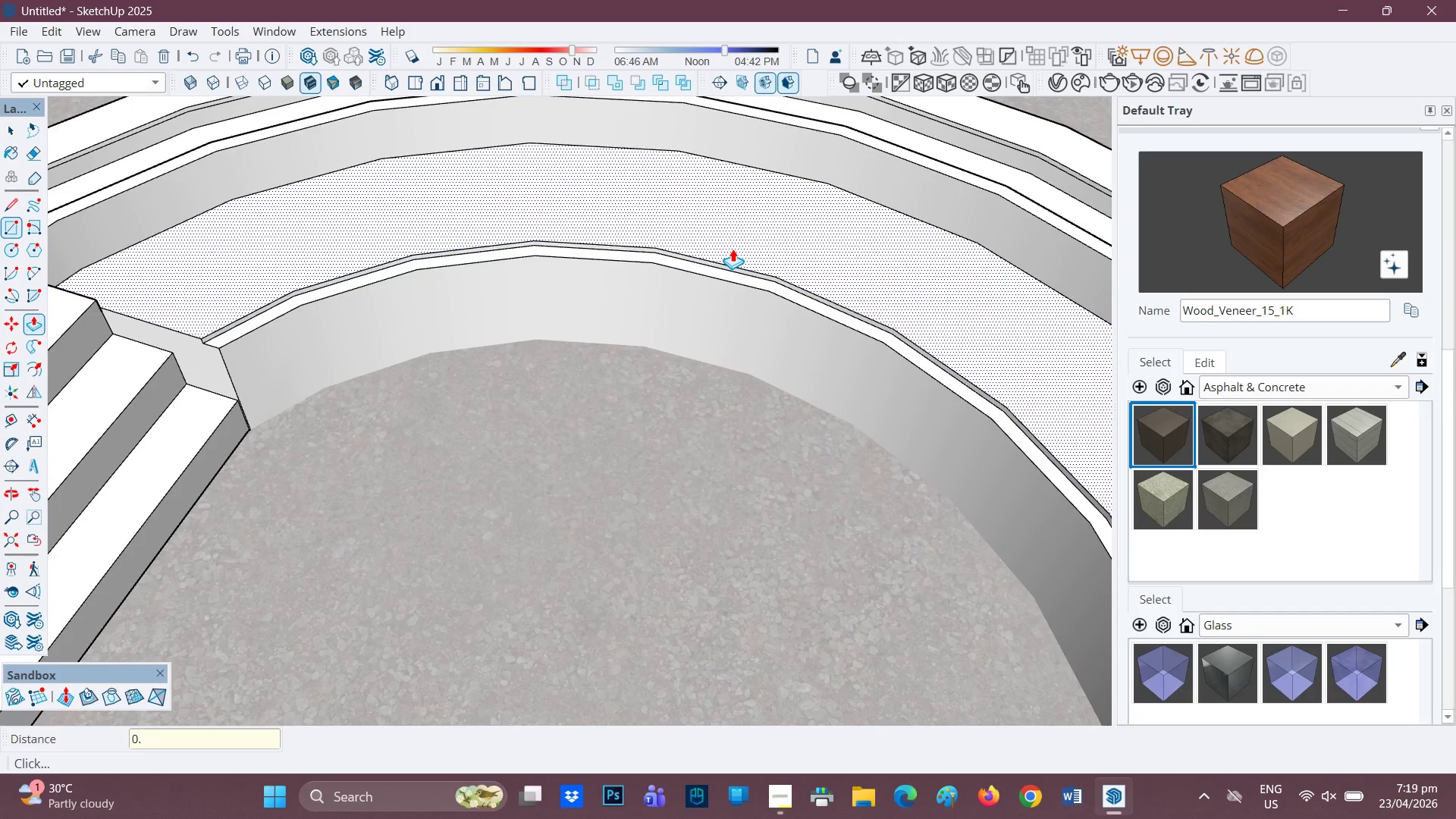 
key(Period)
 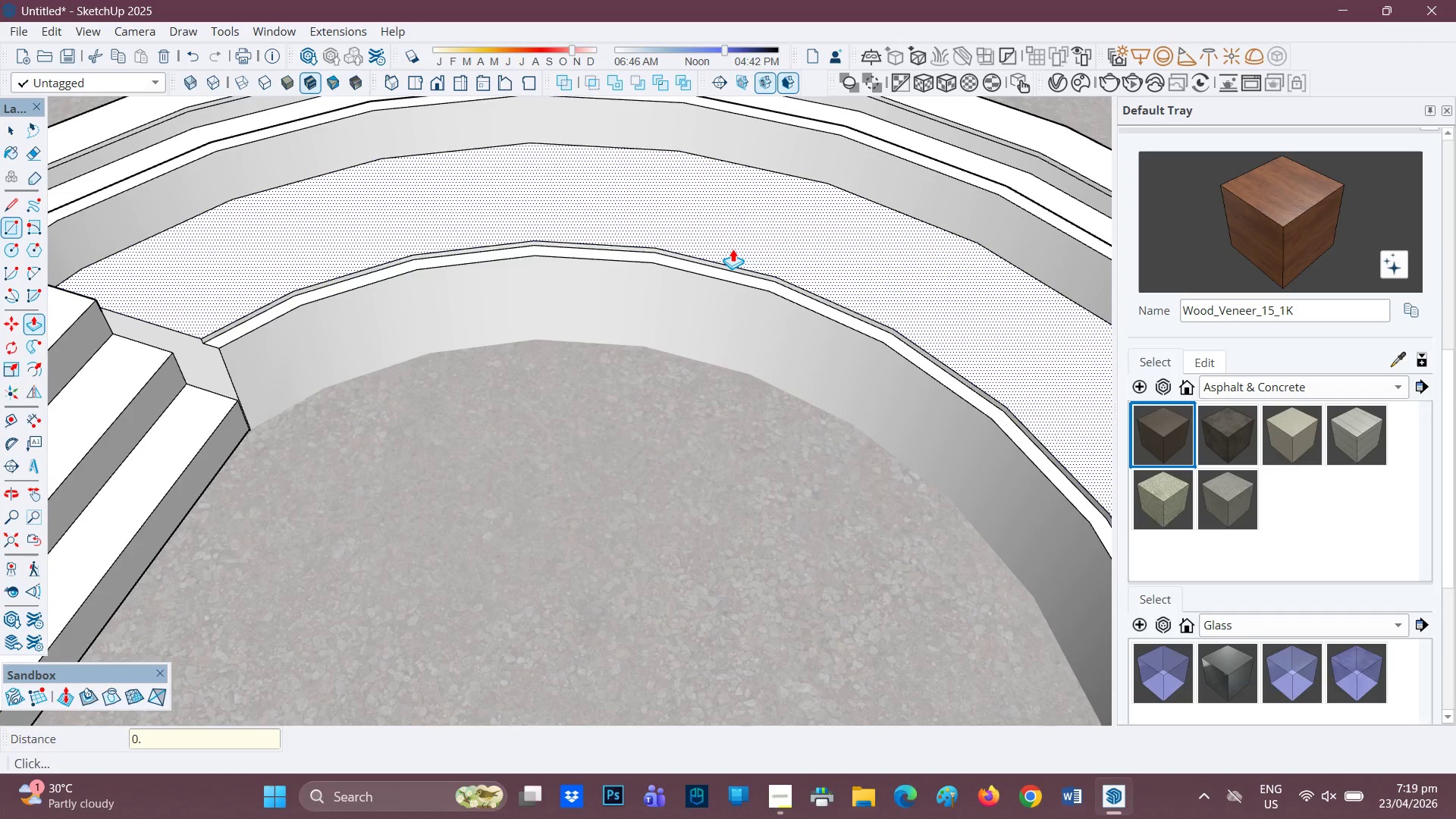 
key(1)
 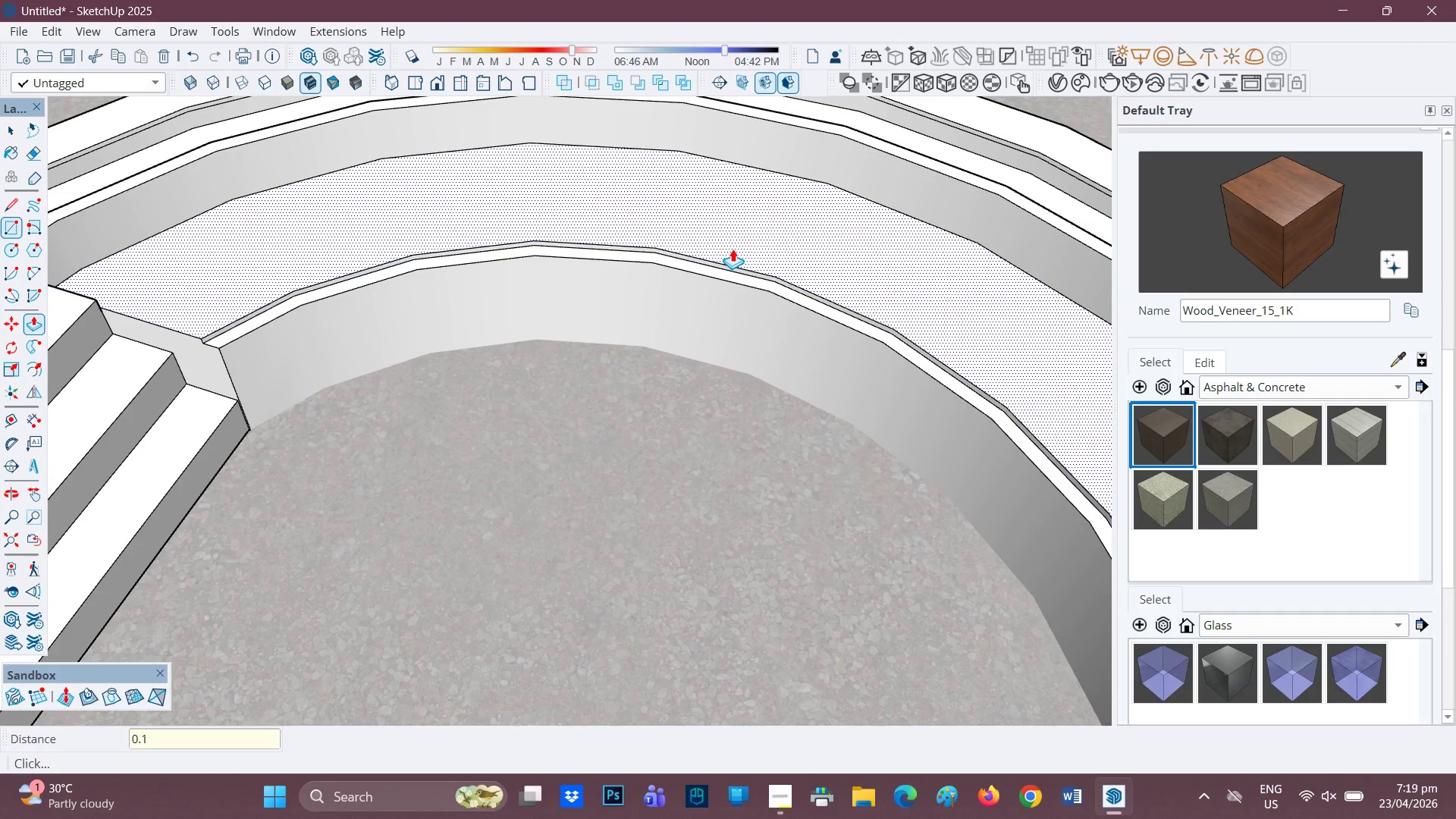 
key(Enter)
 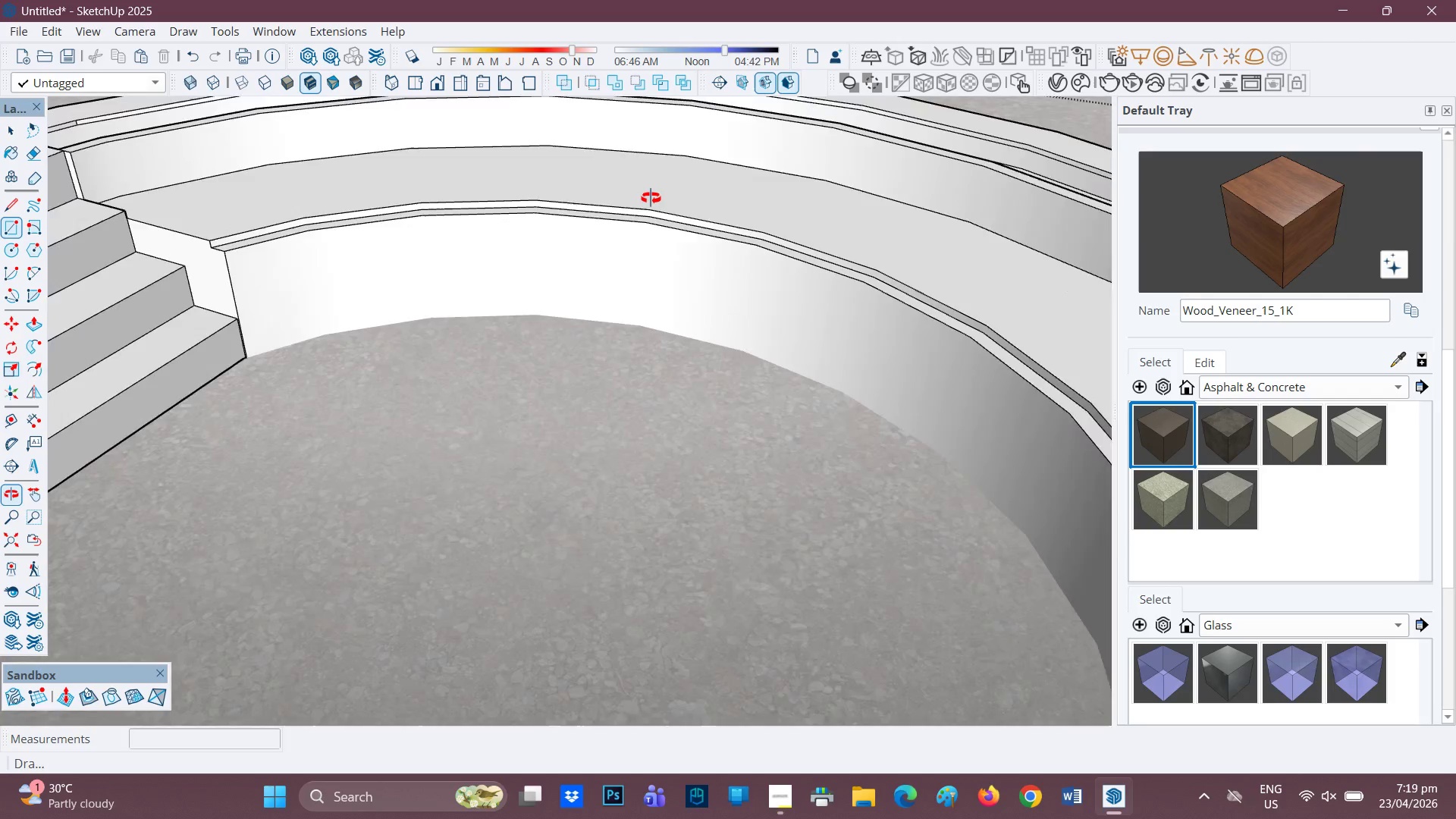 
scroll: coordinate [629, 322], scroll_direction: down, amount: 5.0
 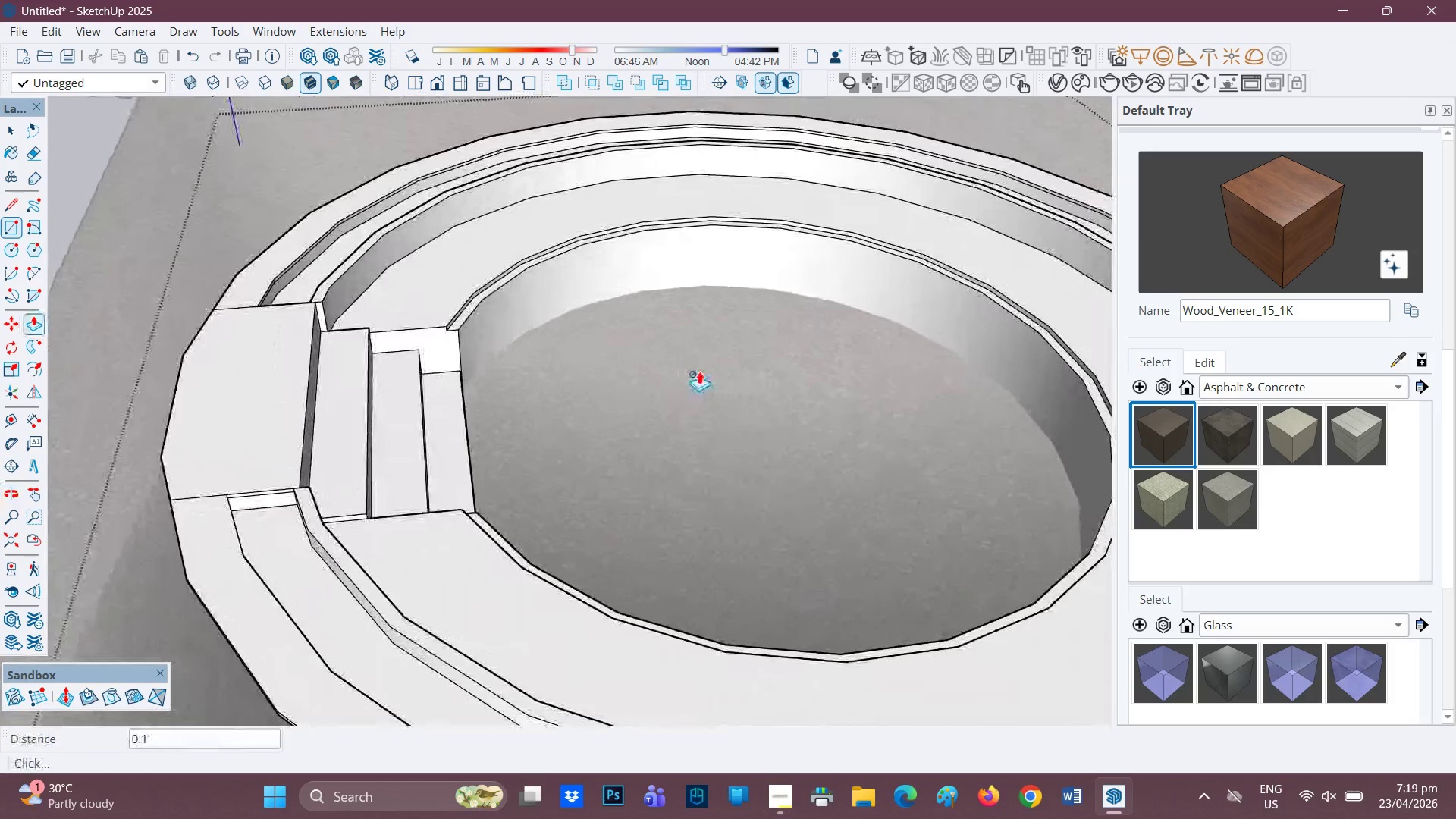 
key(Control+Z)
 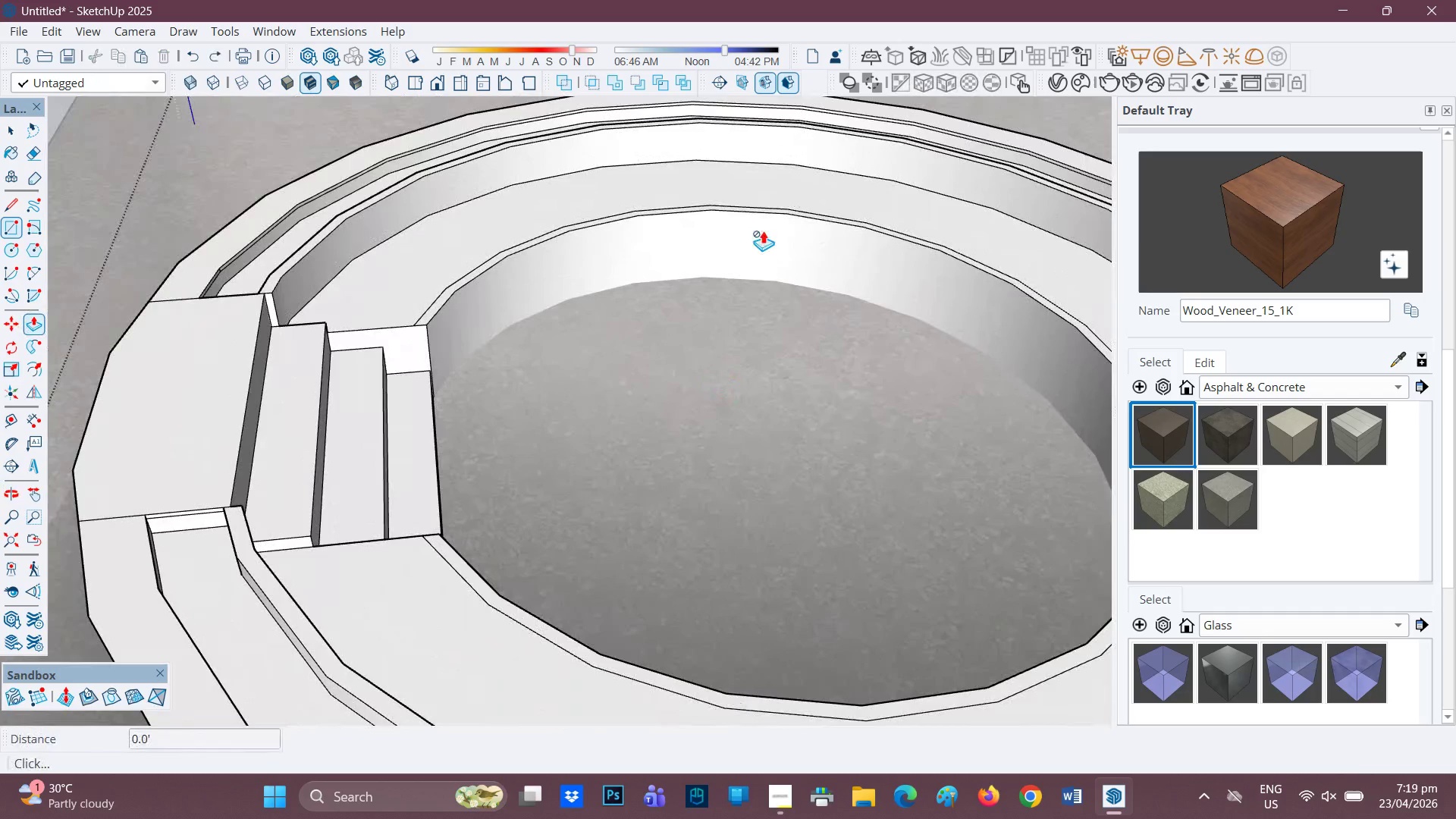 
scroll: coordinate [722, 372], scroll_direction: none, amount: 0.0
 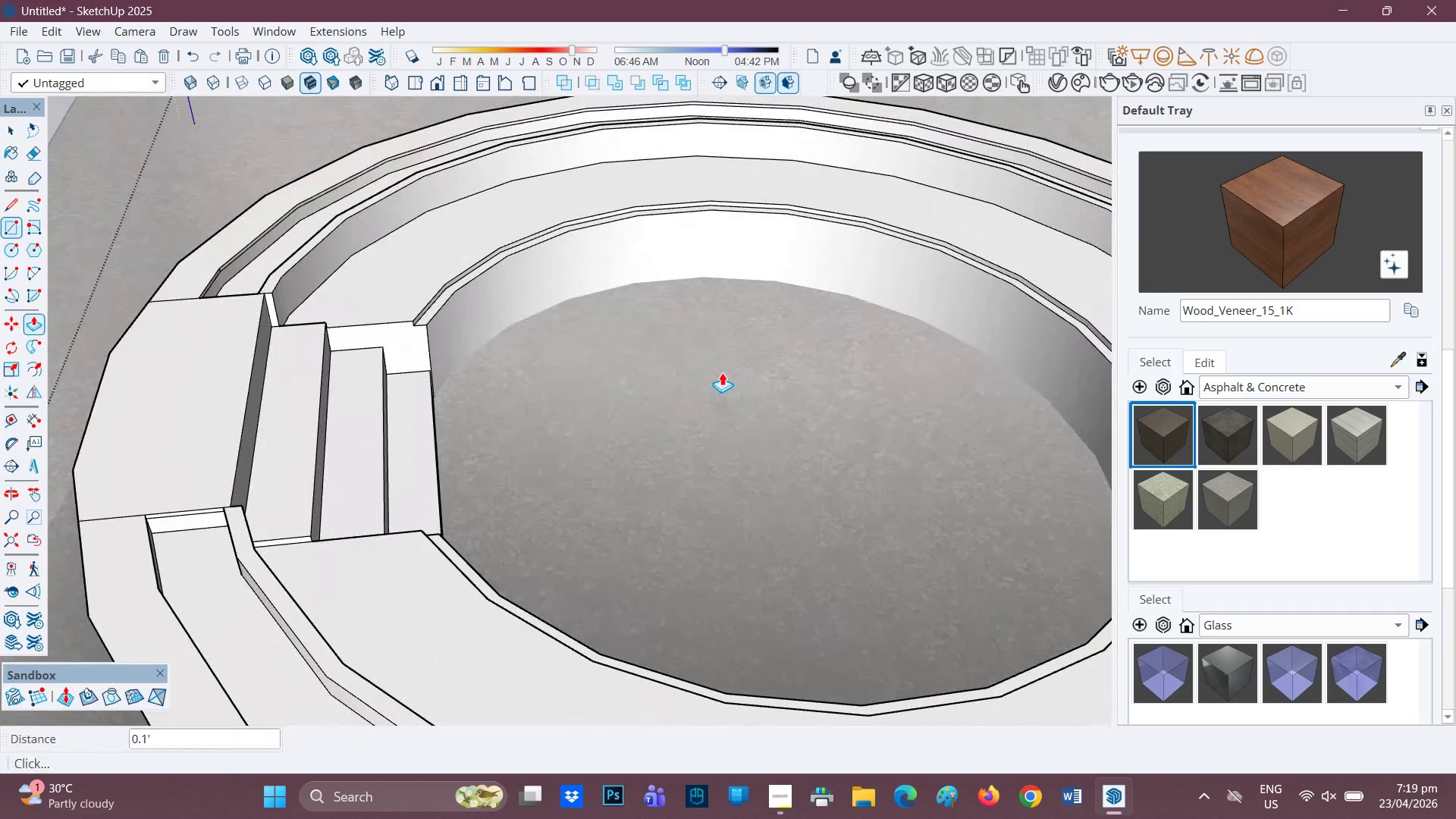 
scroll: coordinate [765, 222], scroll_direction: up, amount: 1.0
 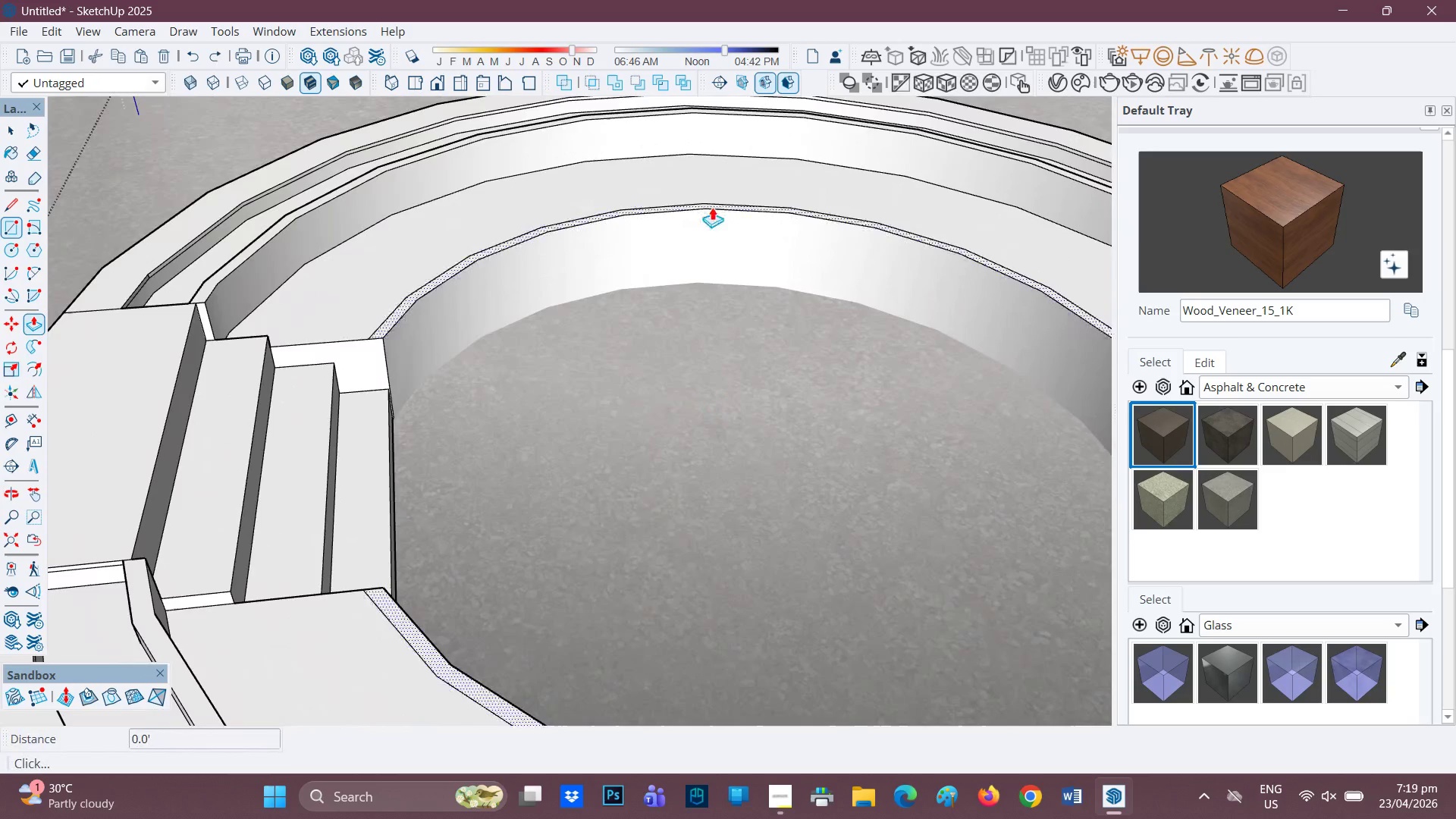 
left_click([712, 207])
 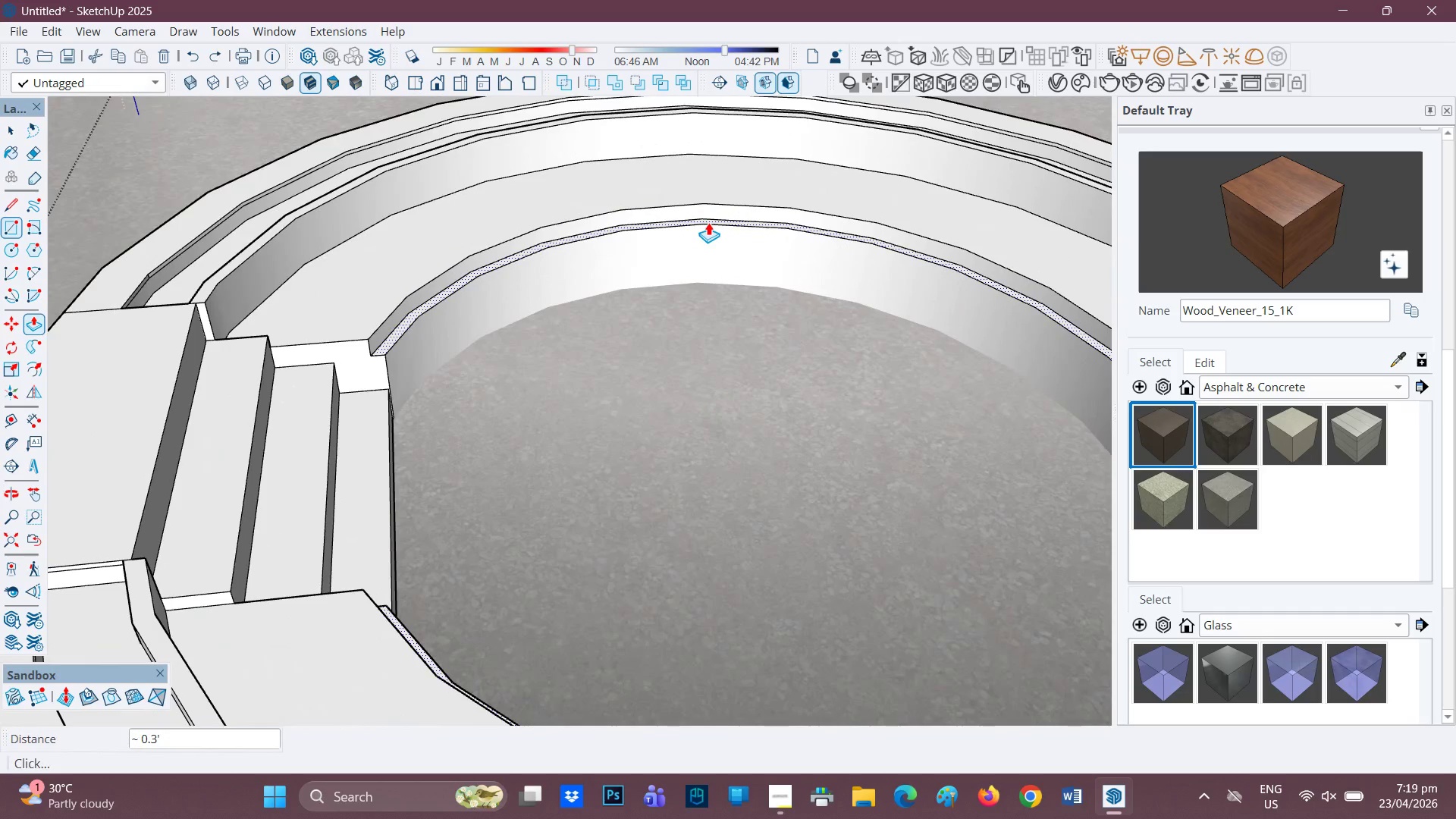 
key(0)
 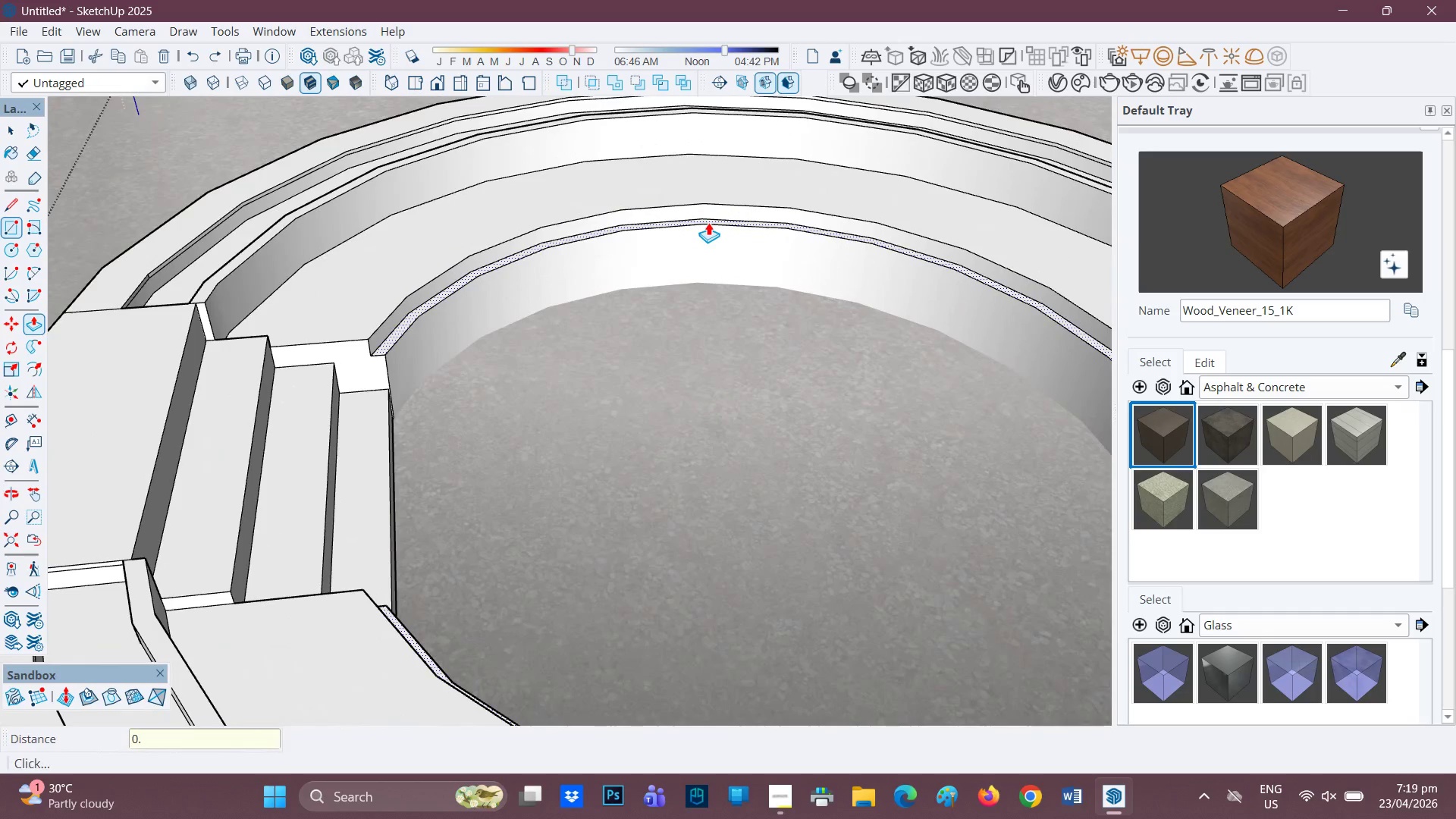 
key(Period)
 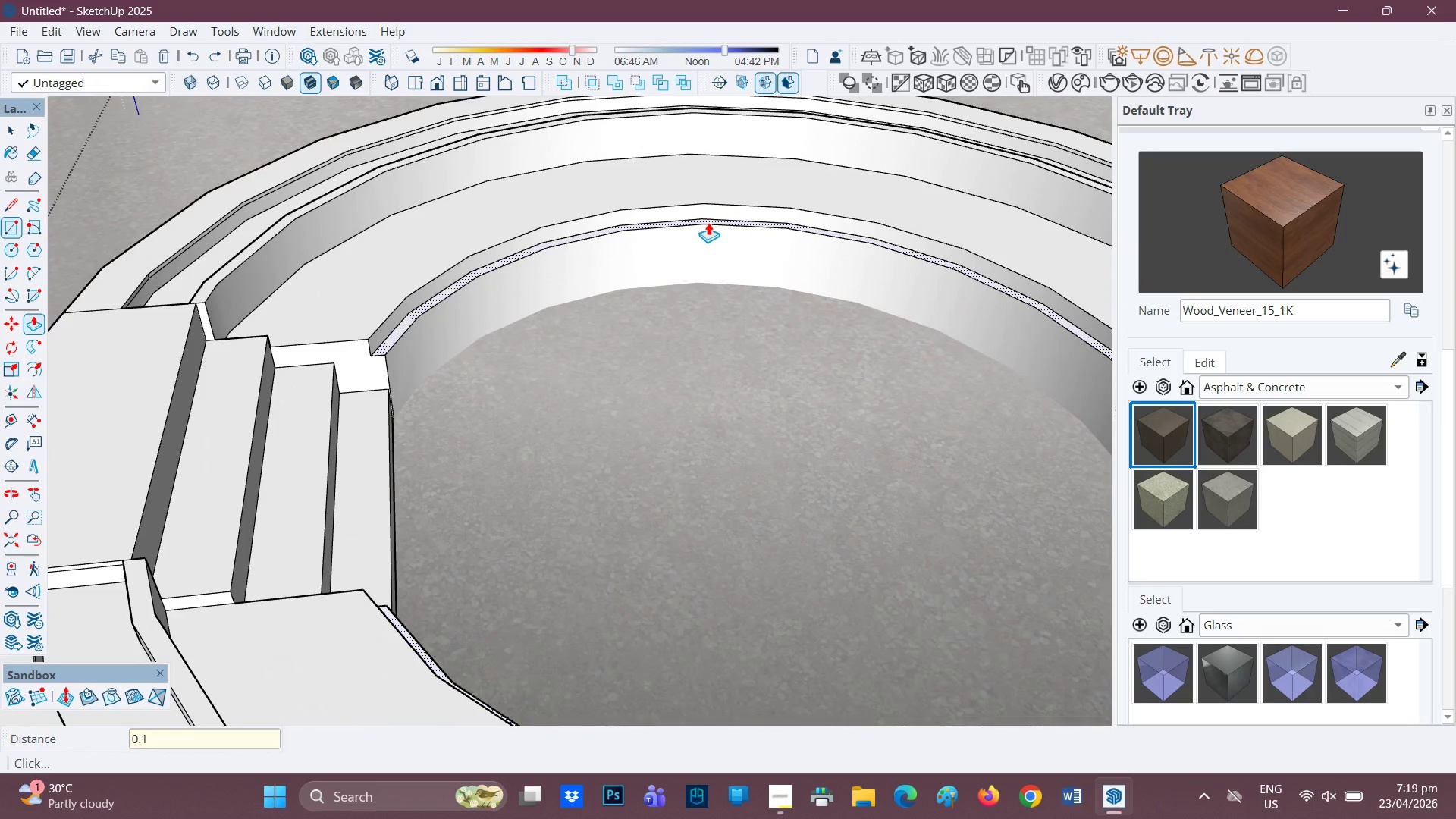 
key(1)
 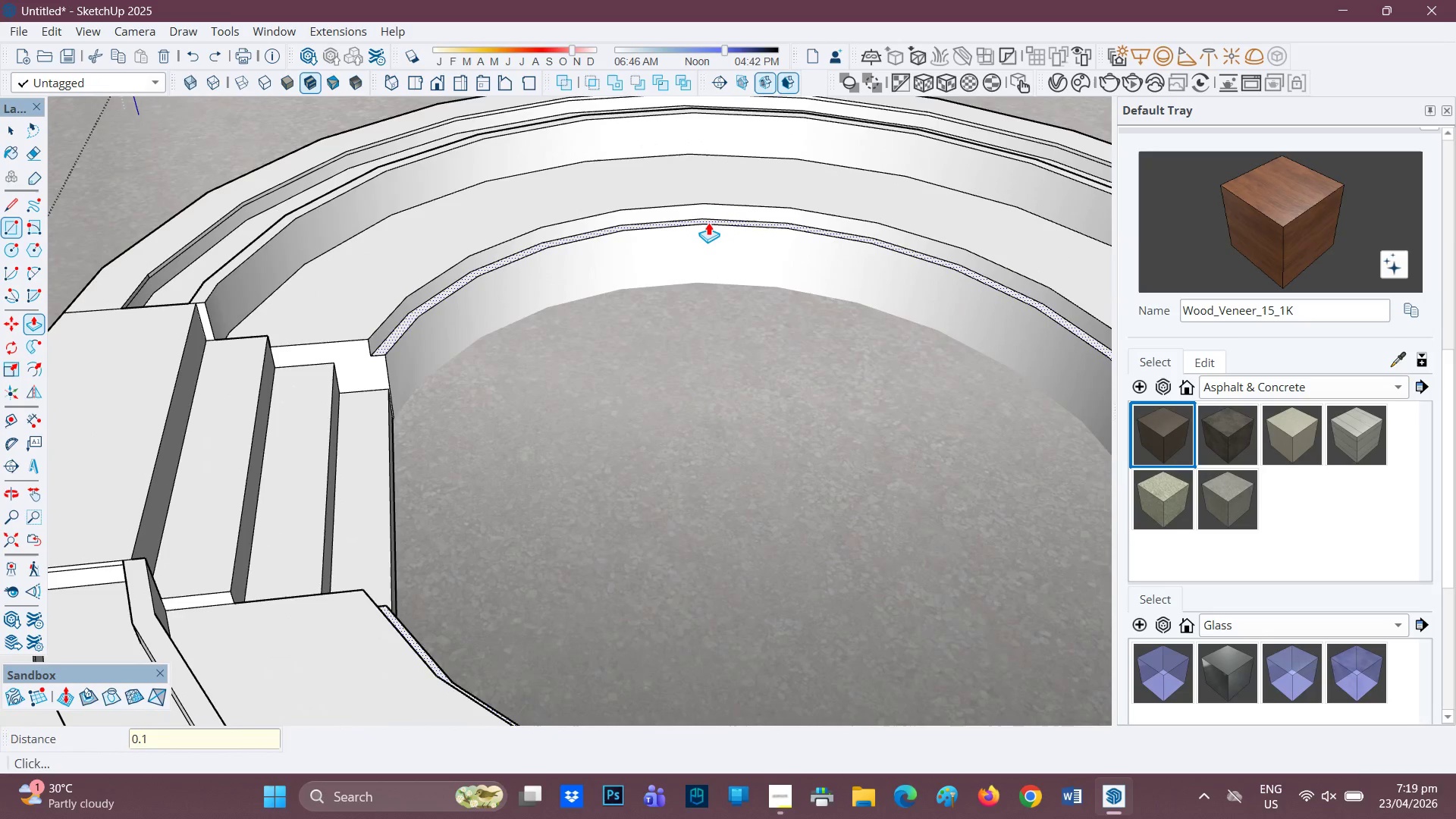 
key(Enter)
 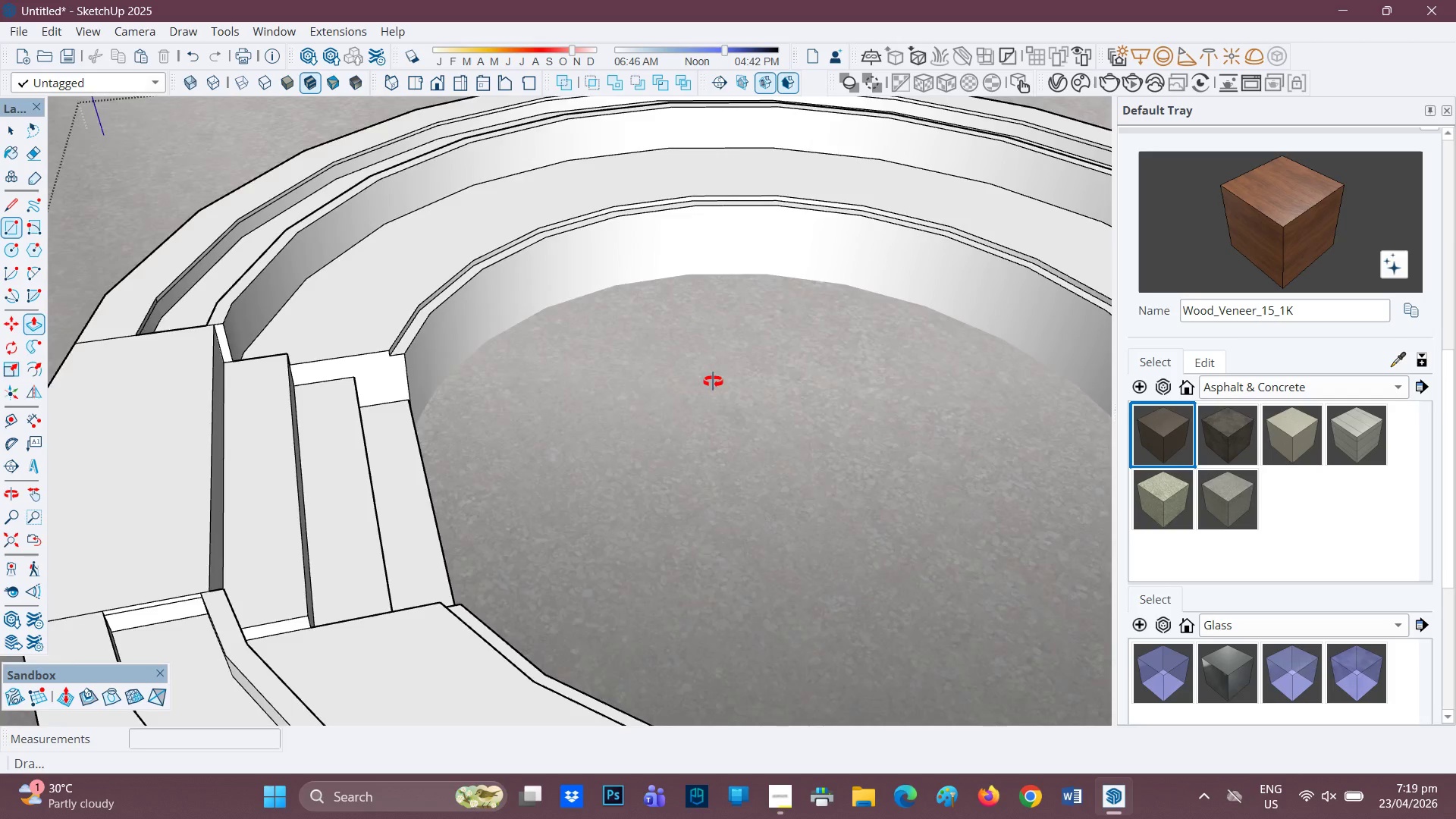 
key(H)
 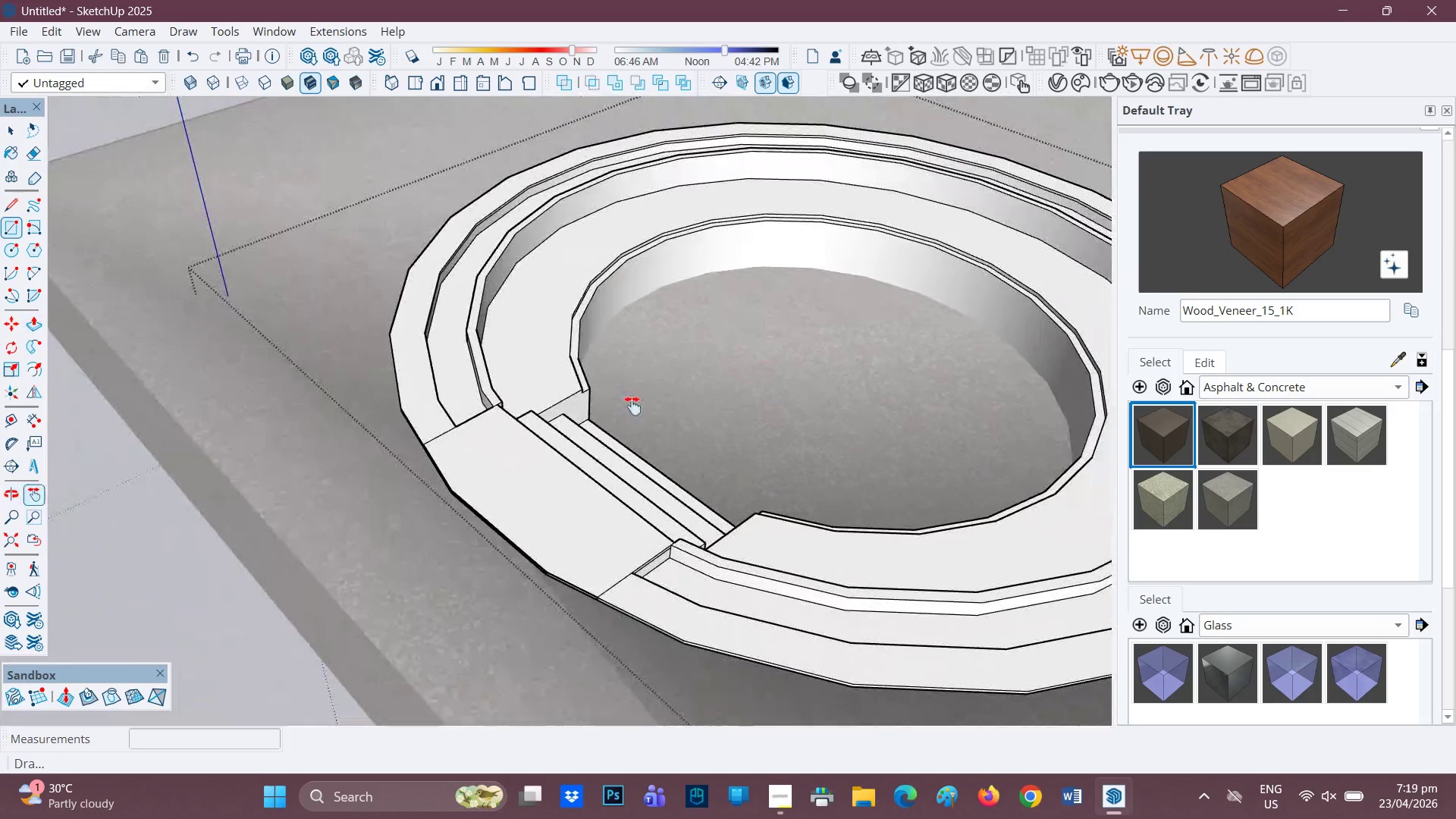 
left_click_drag(start_coordinate=[789, 370], to_coordinate=[472, 480])
 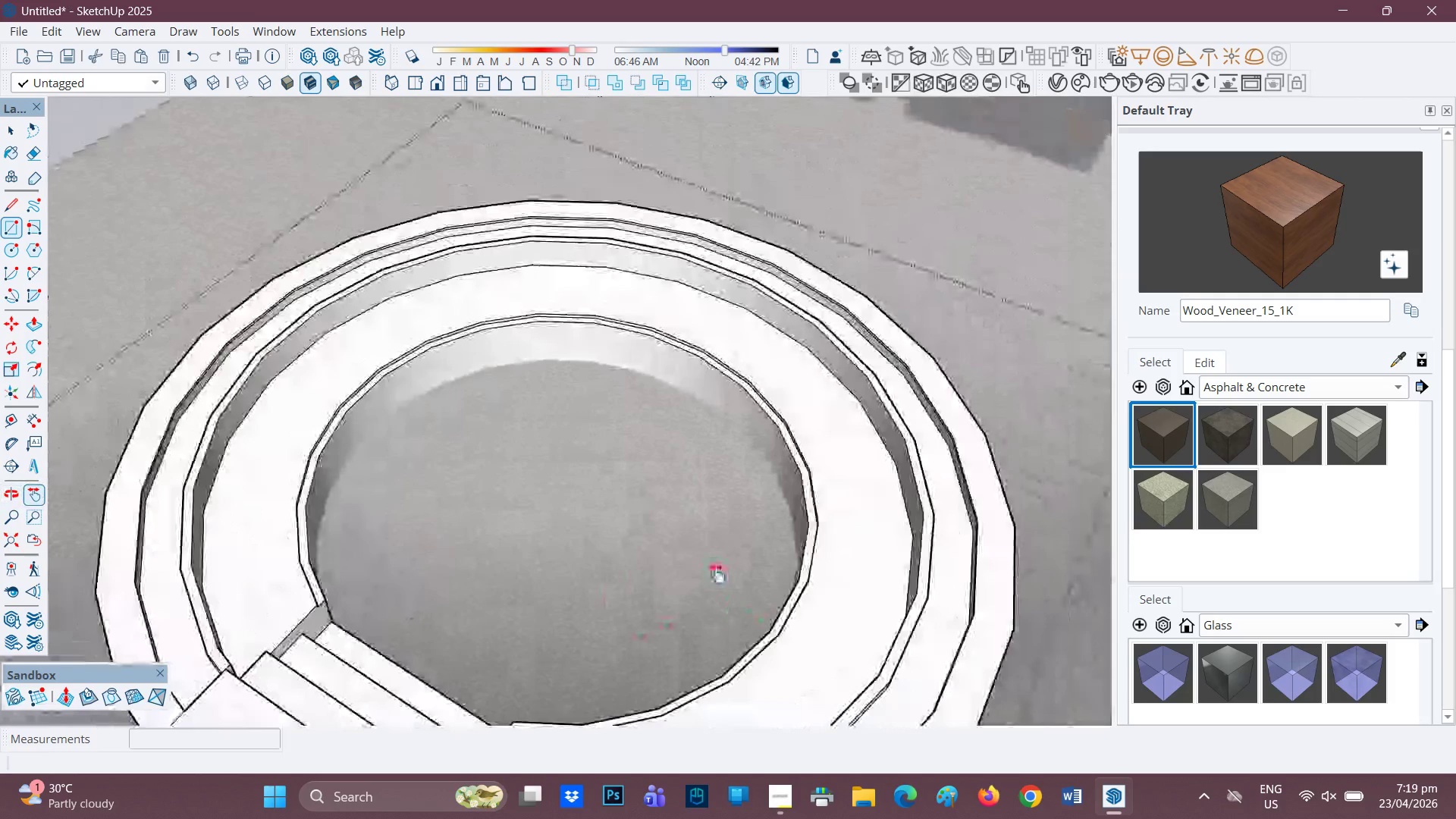 
scroll: coordinate [789, 380], scroll_direction: down, amount: 3.0
 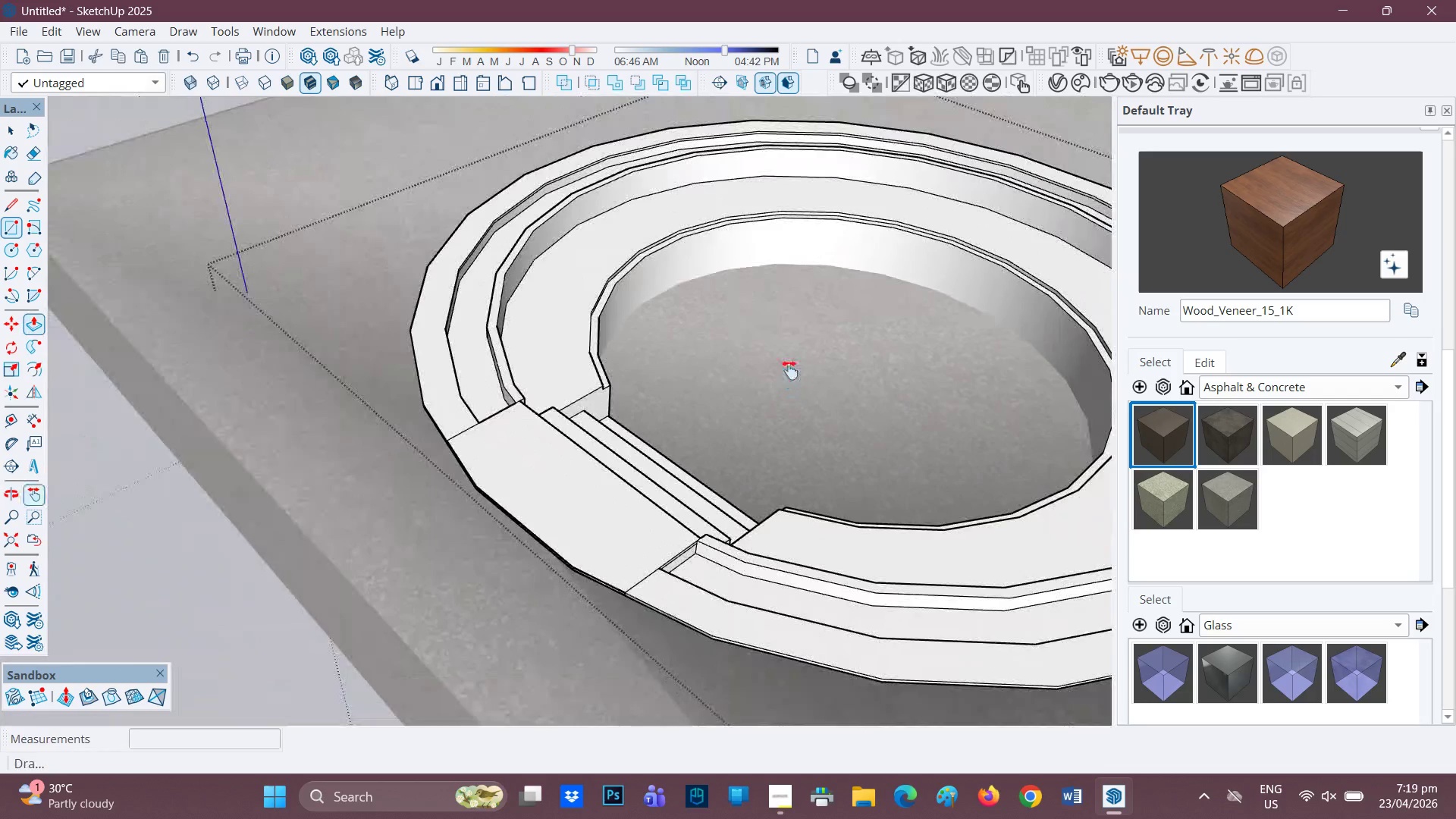 
key(H)
 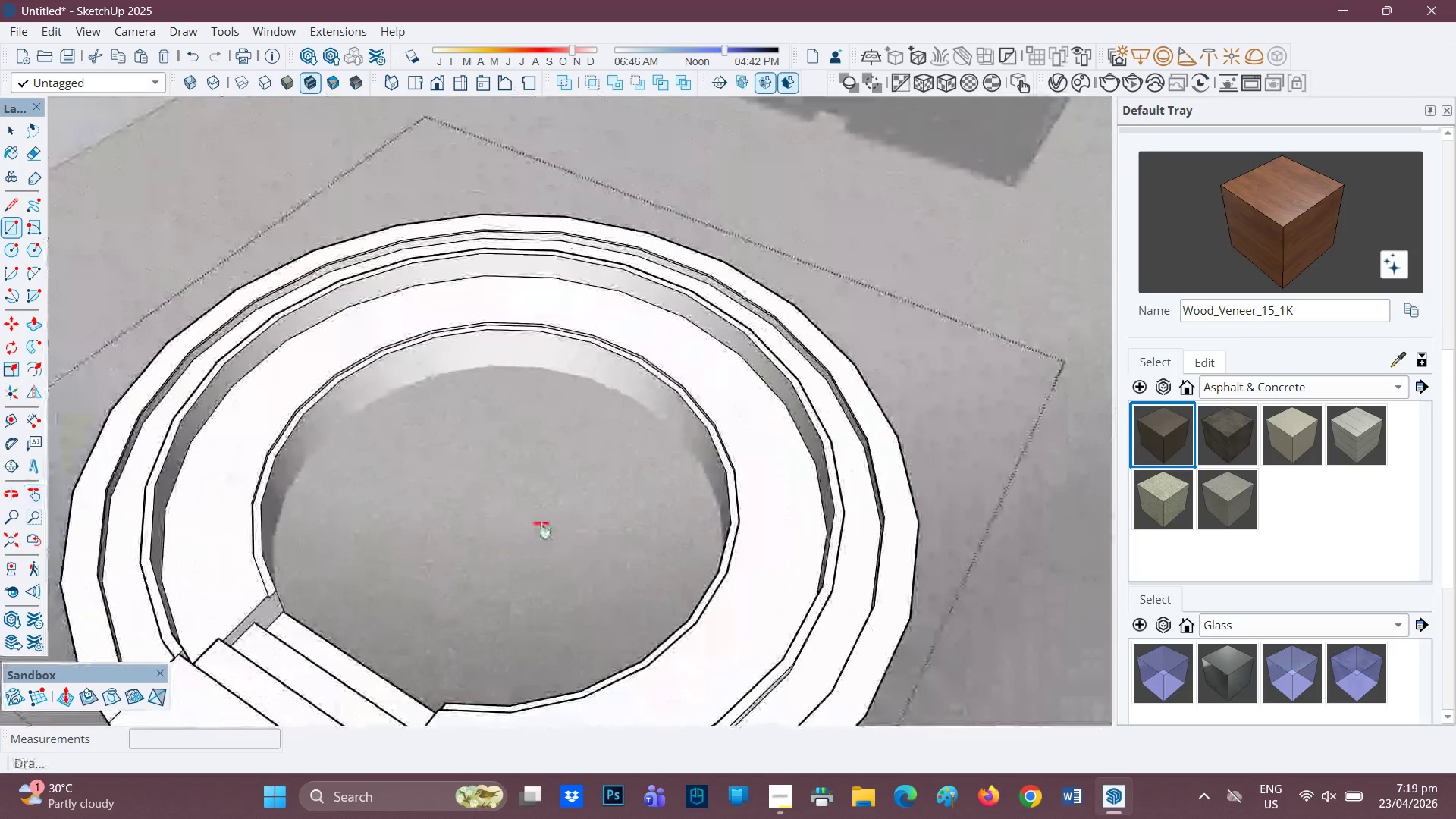 
scroll: coordinate [504, 560], scroll_direction: down, amount: 1.0
 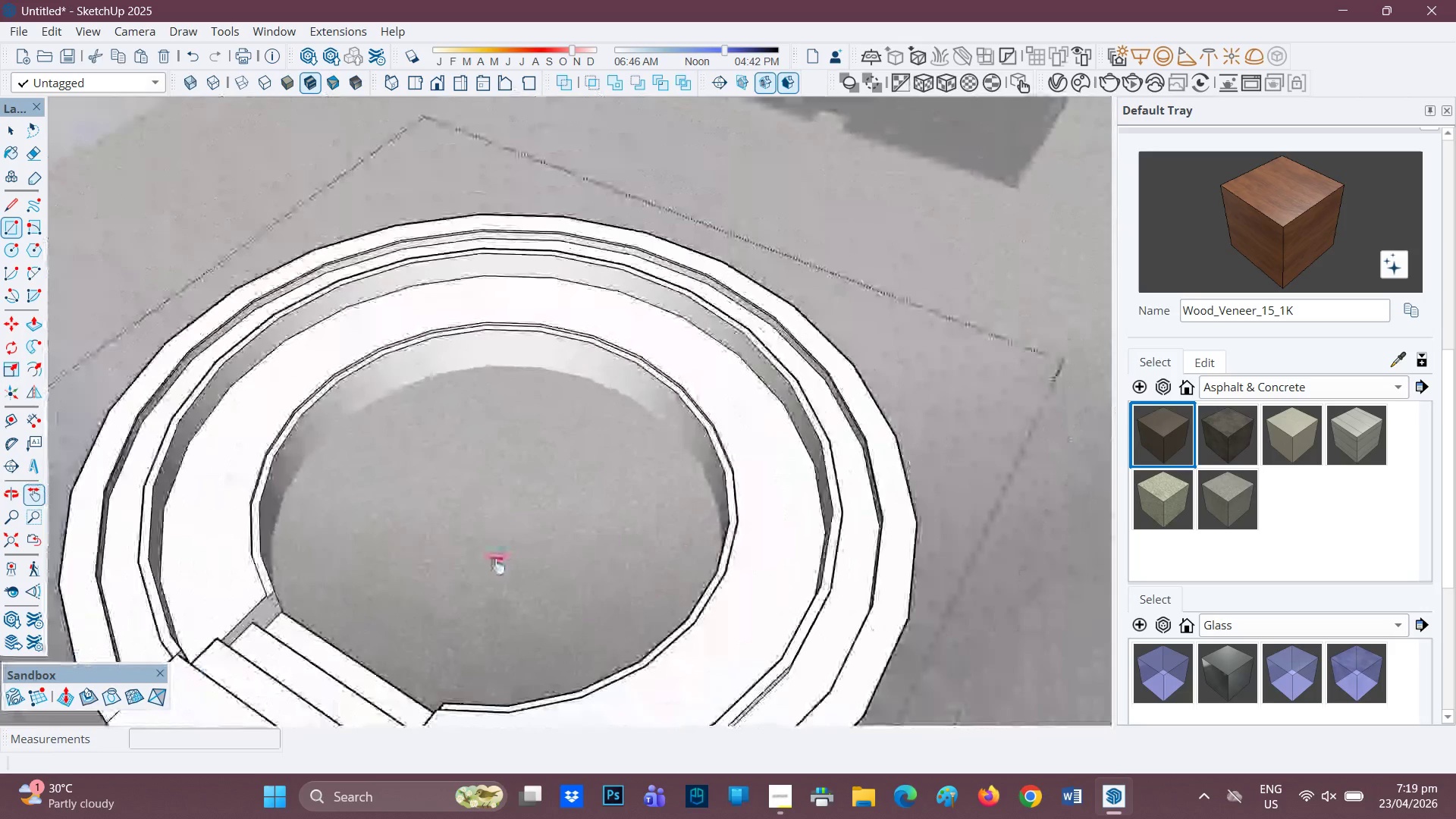 
left_click_drag(start_coordinate=[507, 556], to_coordinate=[713, 469])
 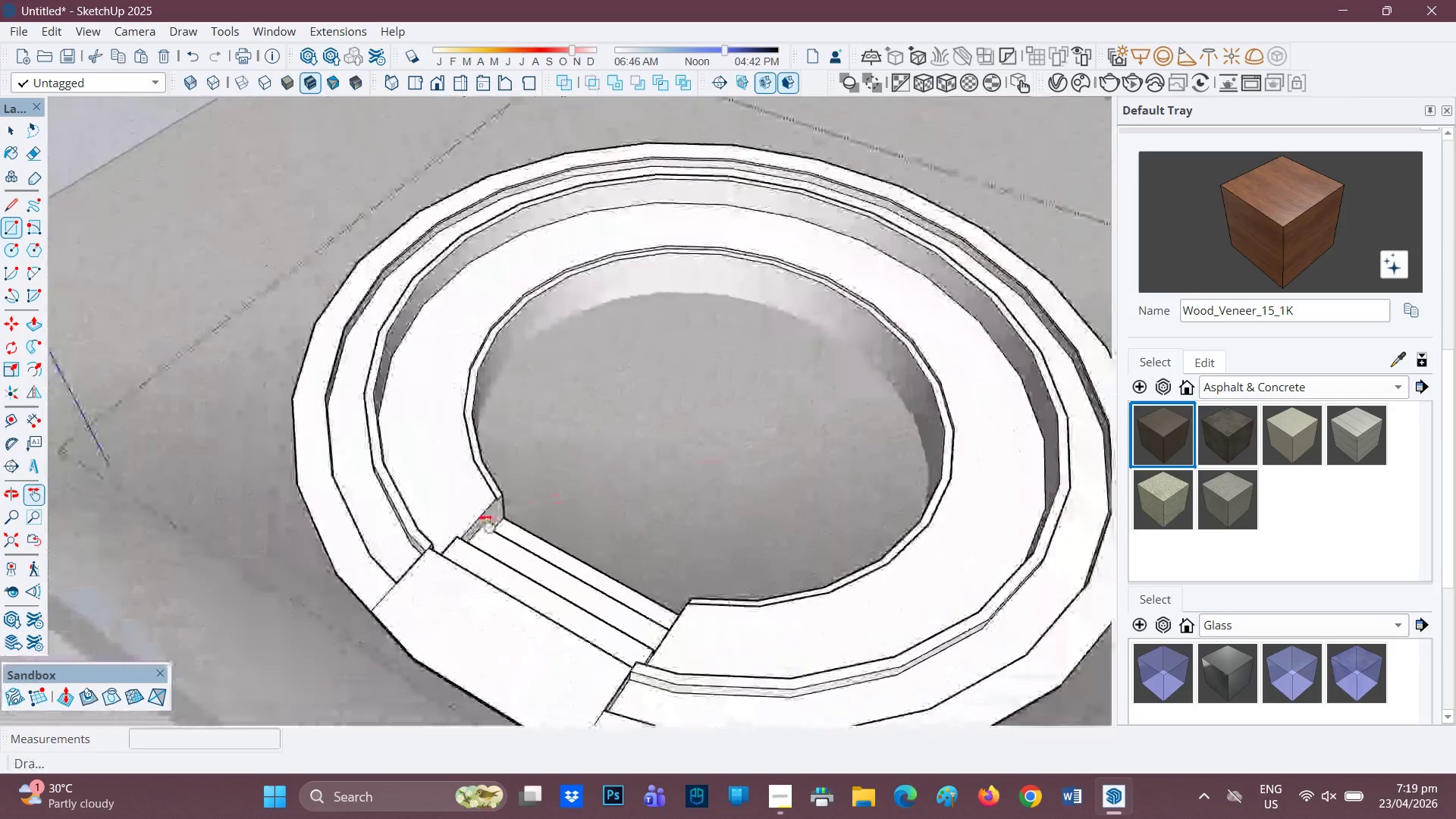 
scroll: coordinate [367, 511], scroll_direction: up, amount: 5.0
 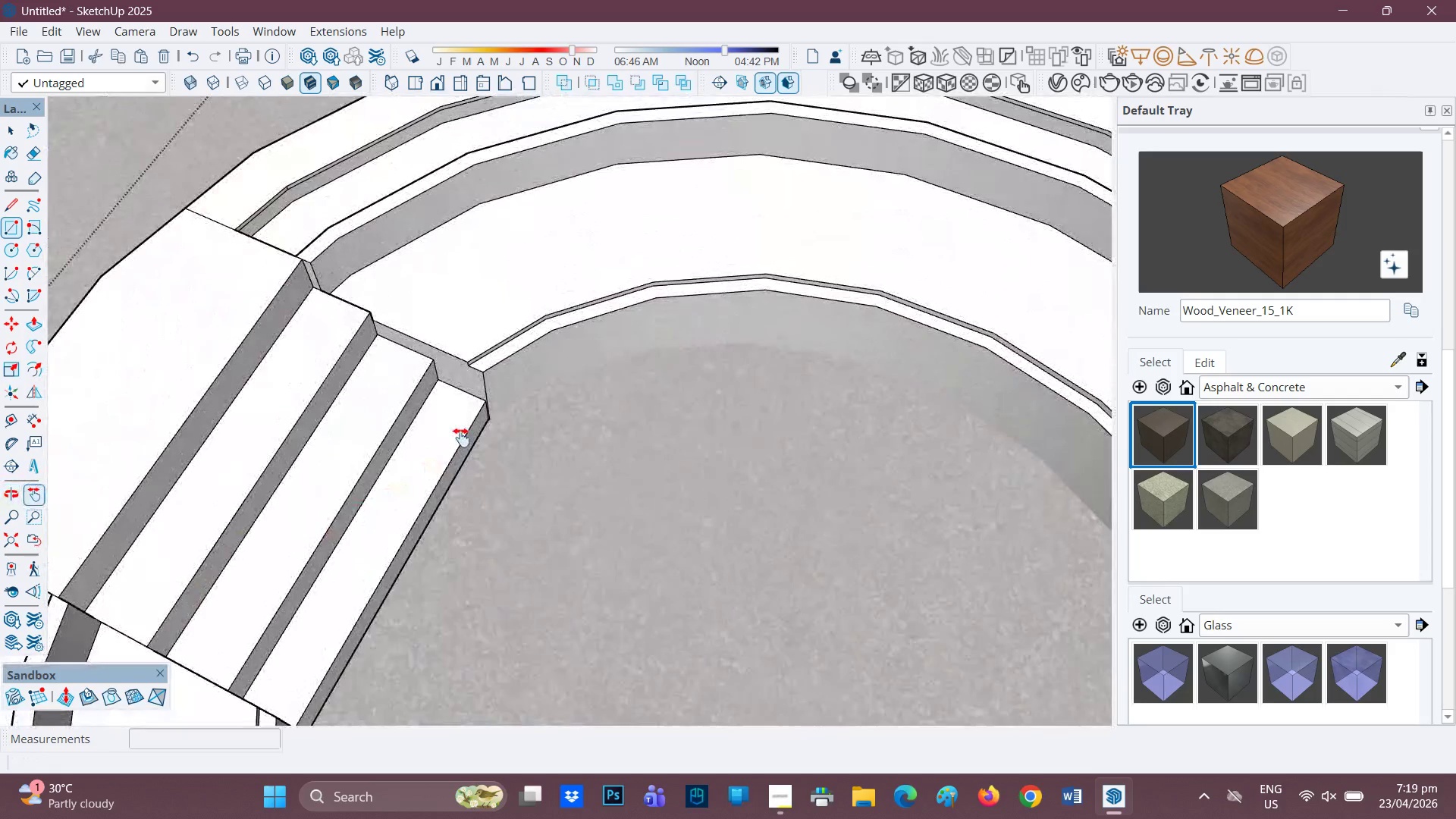 
key(H)
 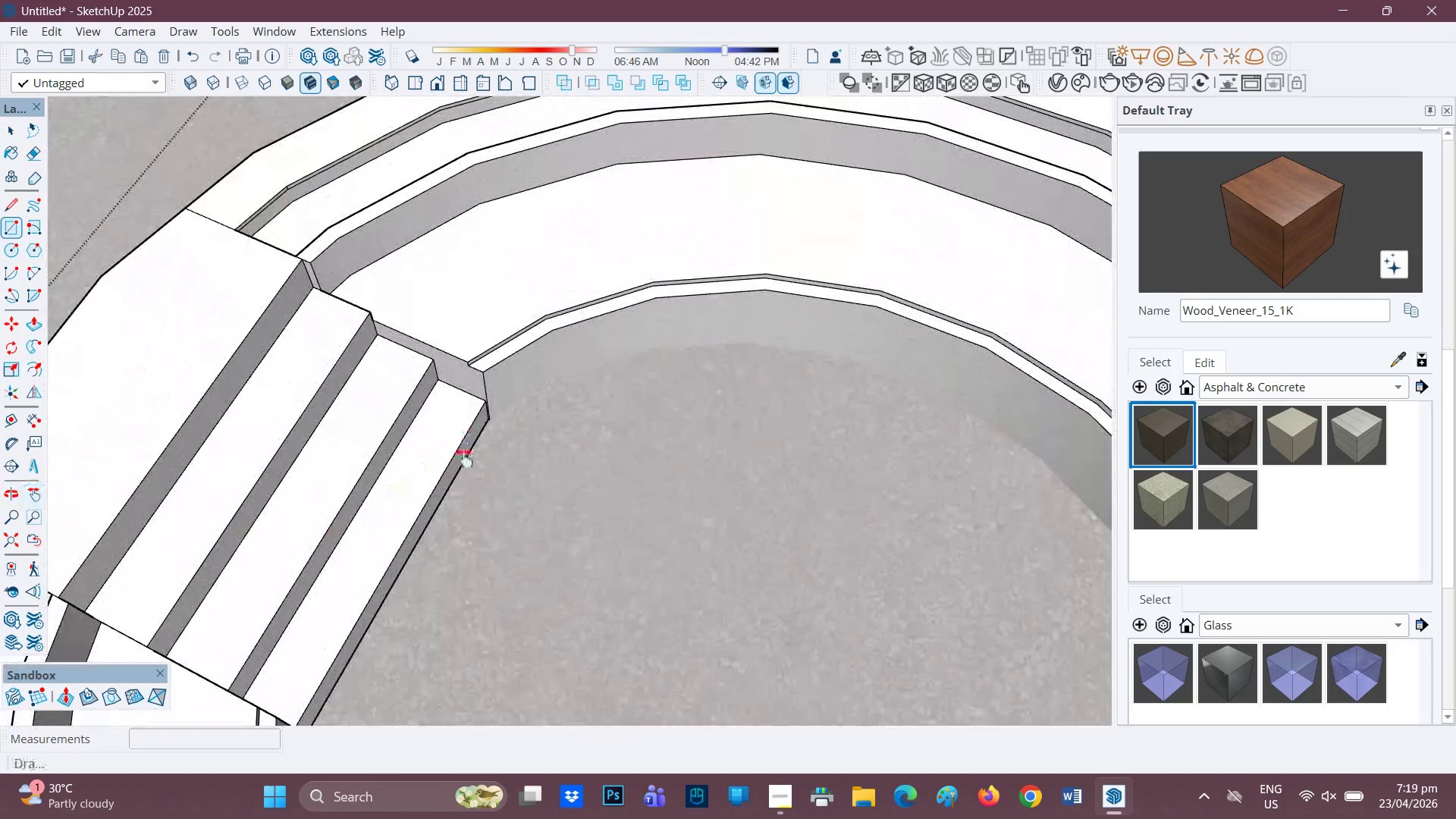 
left_click_drag(start_coordinate=[463, 451], to_coordinate=[570, 661])
 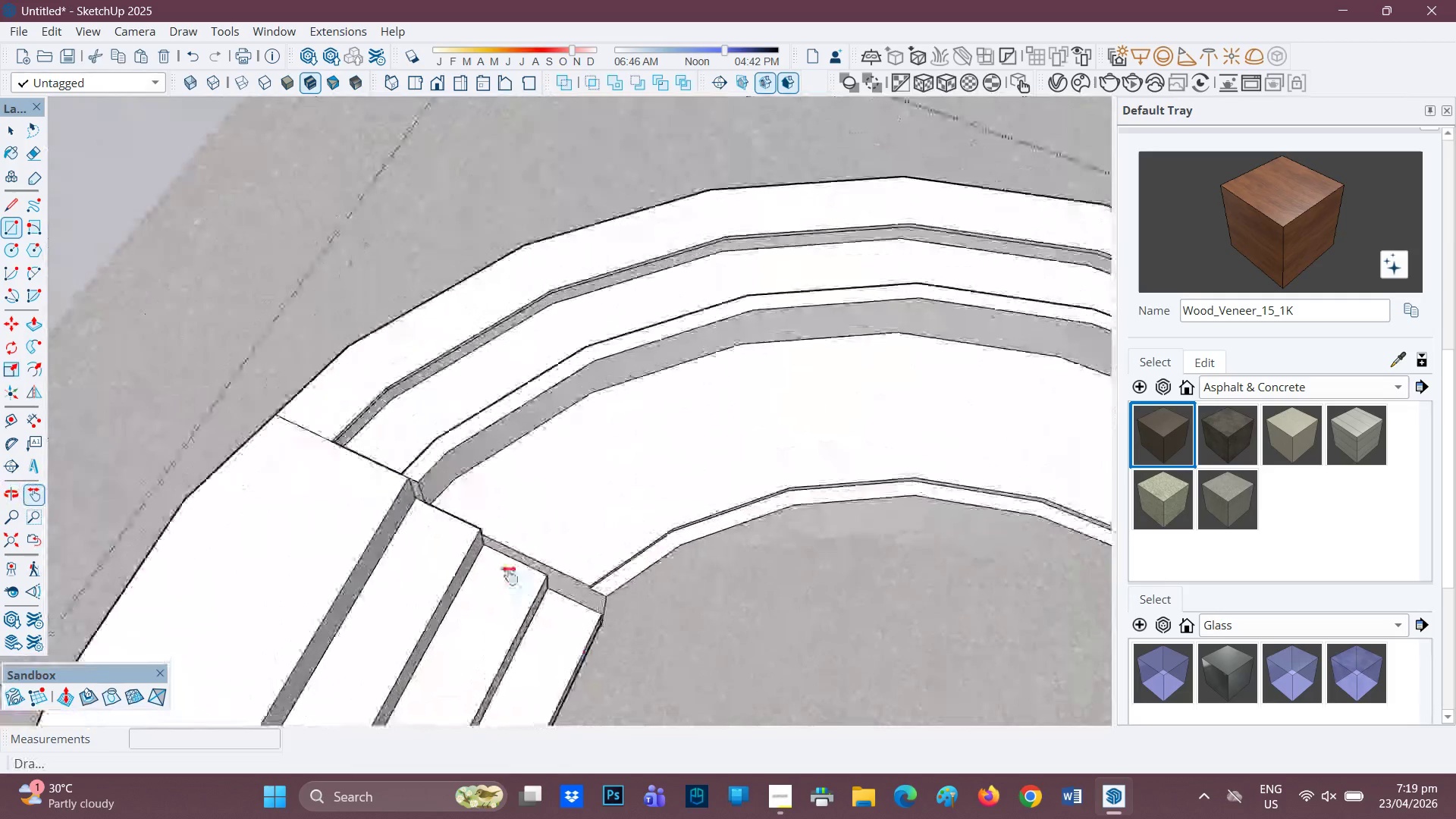 
scroll: coordinate [620, 542], scroll_direction: up, amount: 5.0
 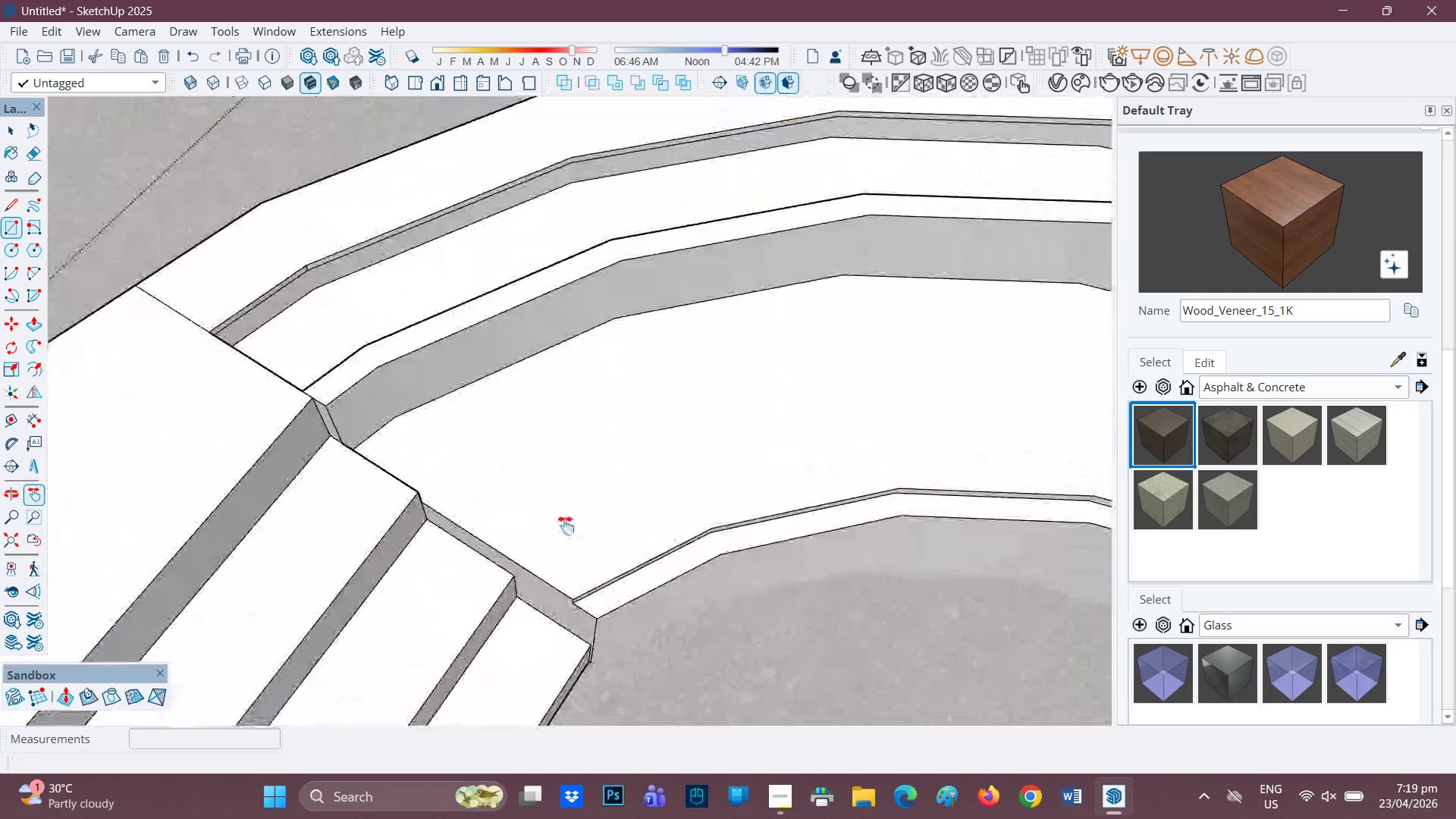 
key(Control+ControlLeft)
 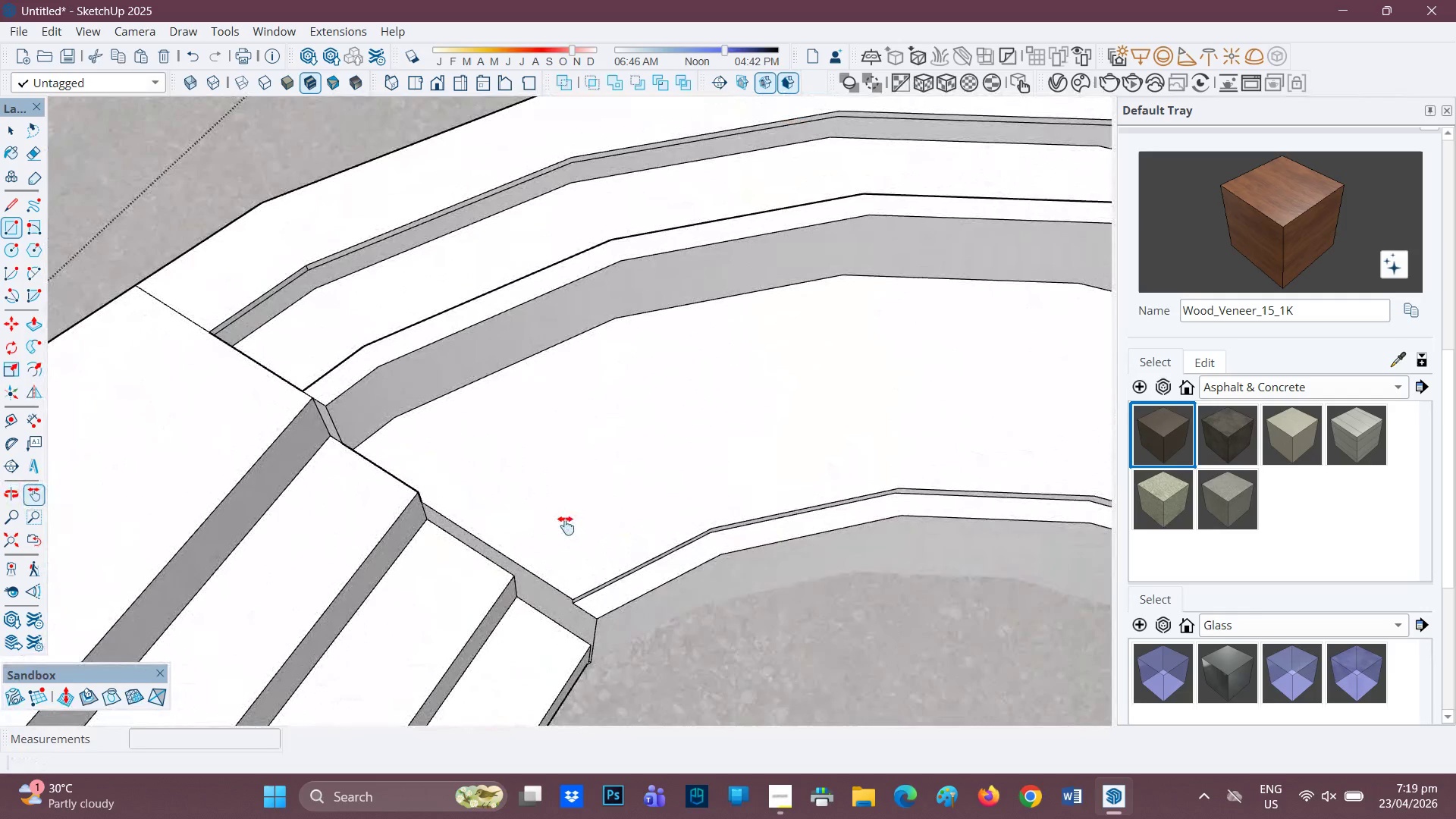 
key(Control+Z)
 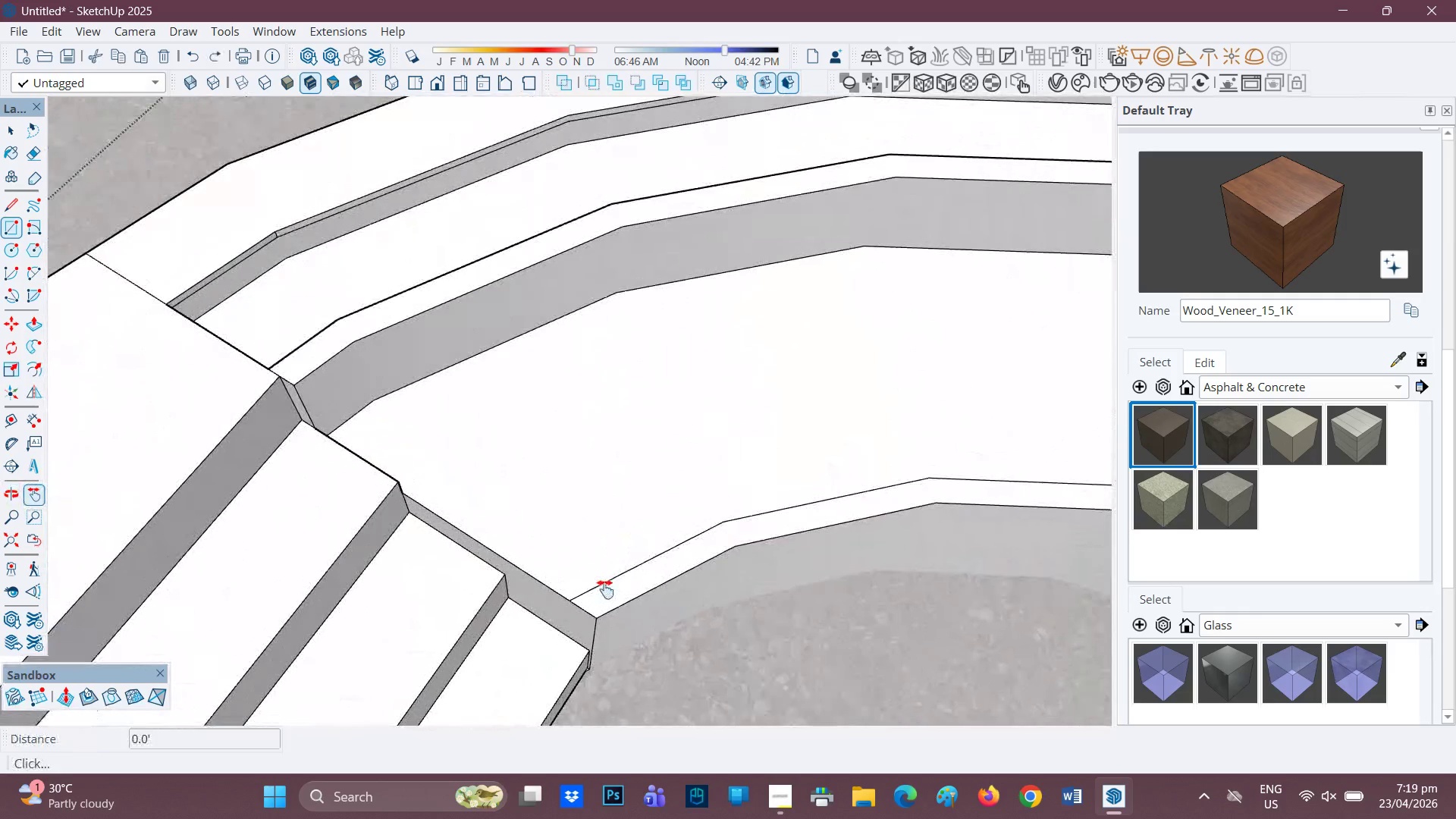 
scroll: coordinate [605, 589], scroll_direction: up, amount: 2.0
 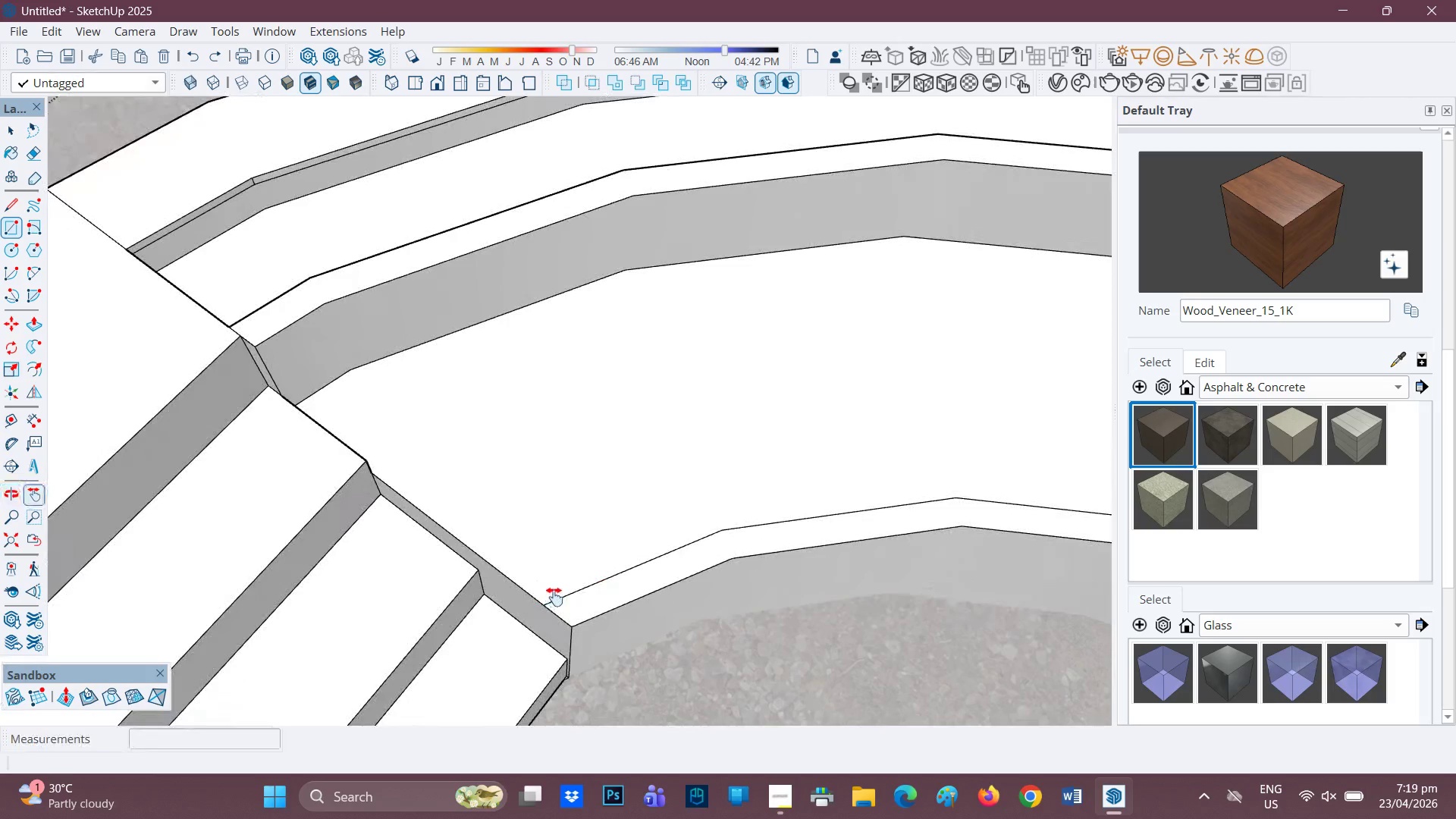 
key(L)
 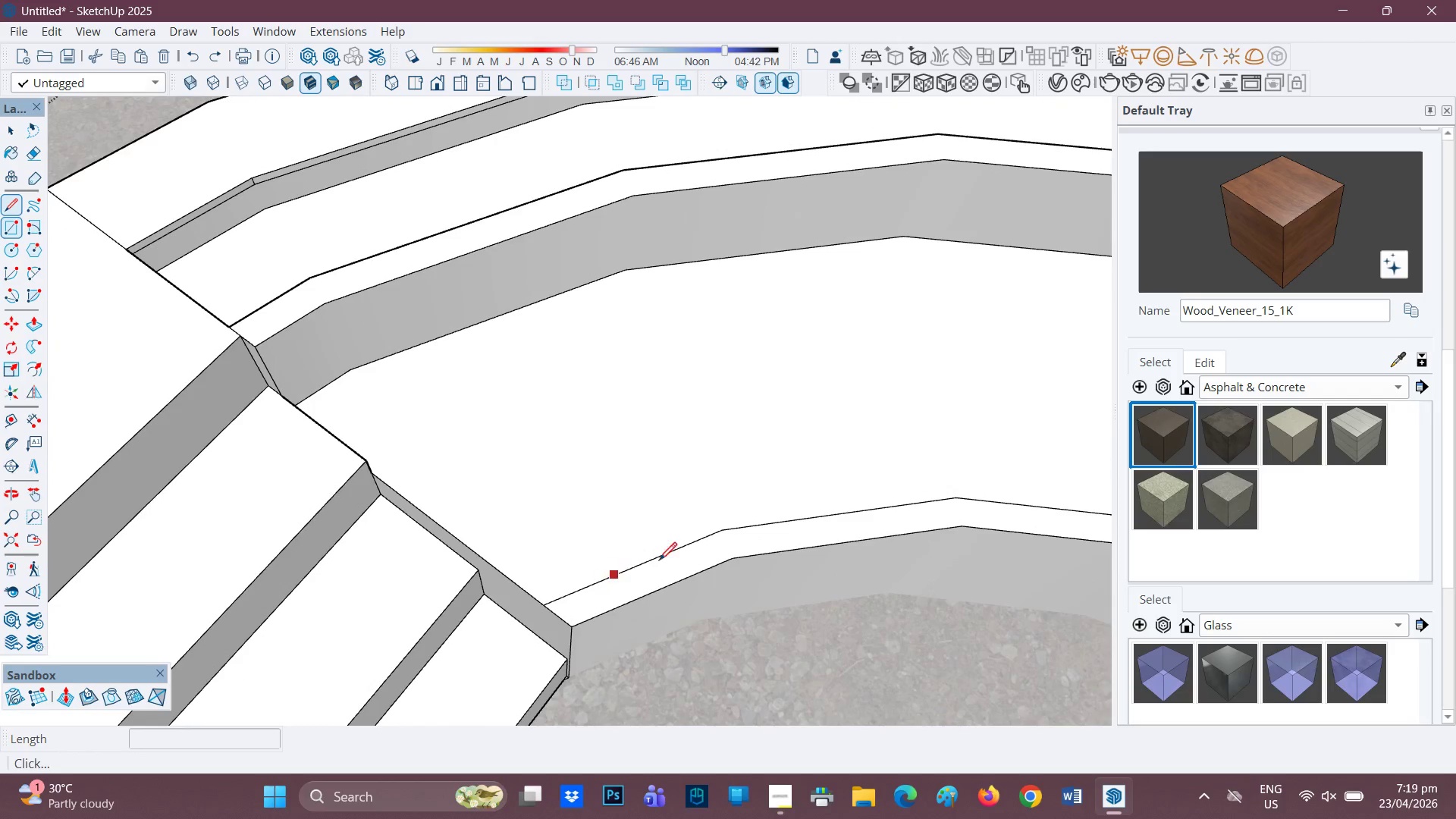 
left_click_drag(start_coordinate=[727, 526], to_coordinate=[725, 513])
 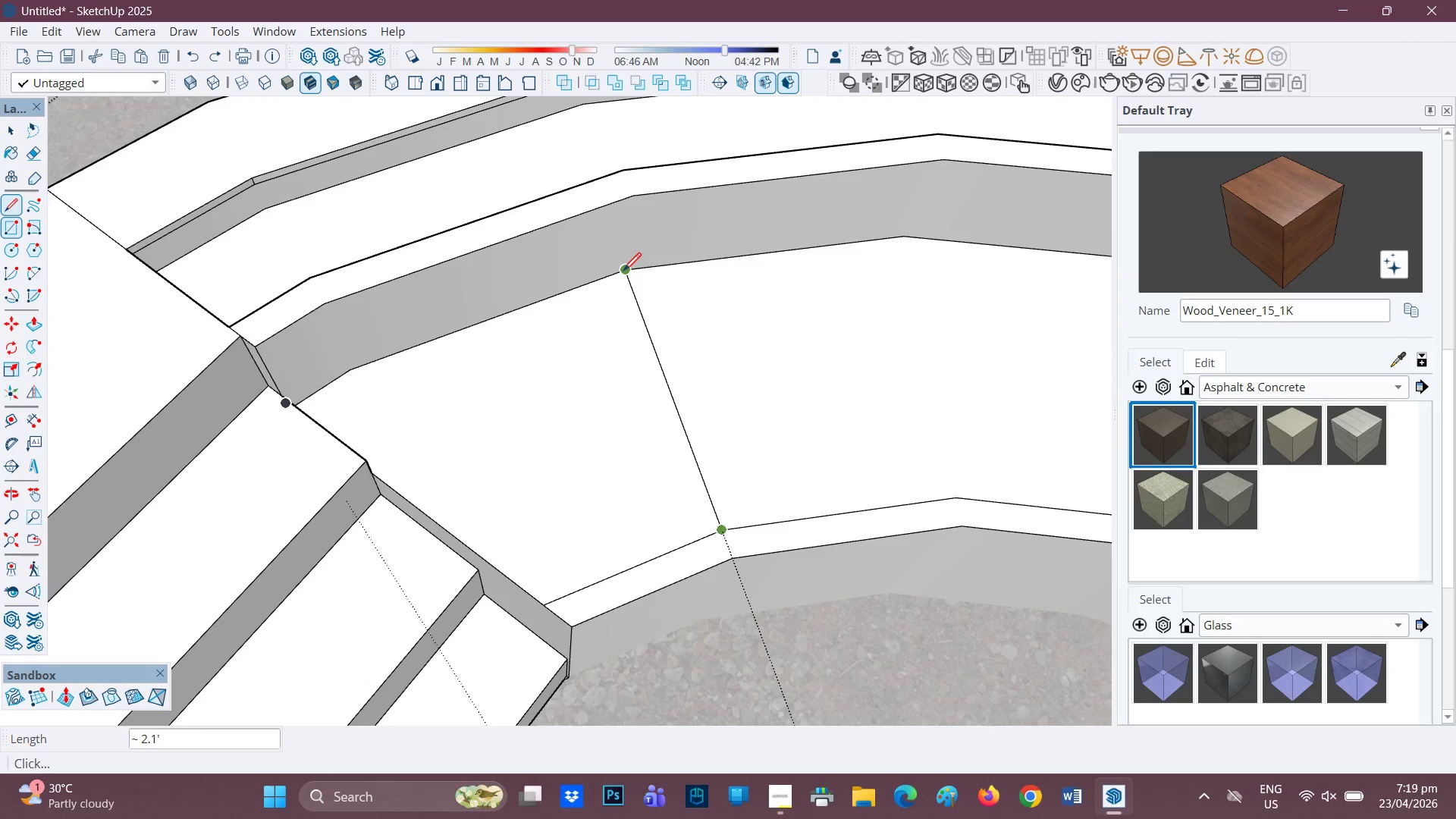 
wait(13.7)
 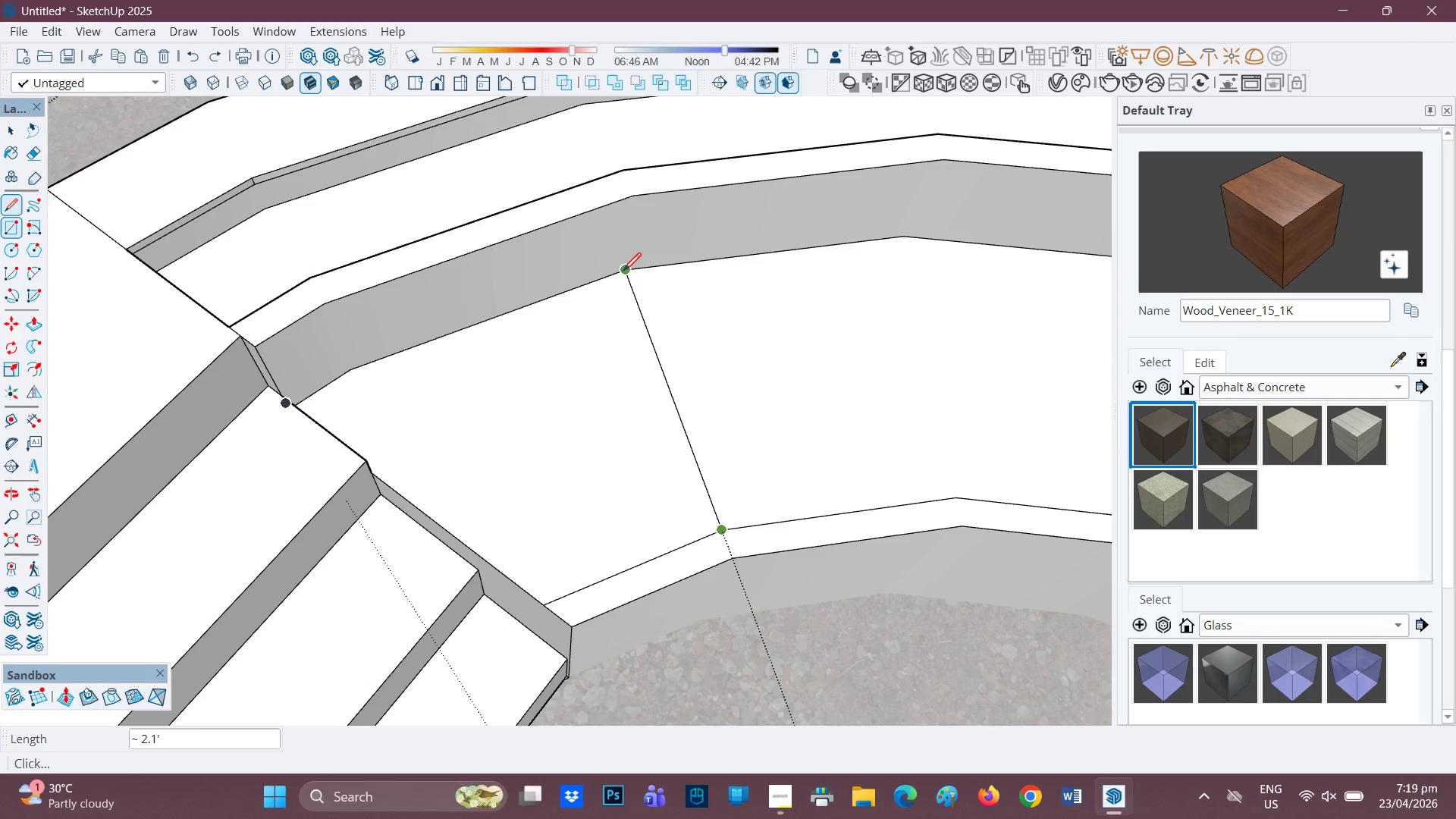 
key(Space)
 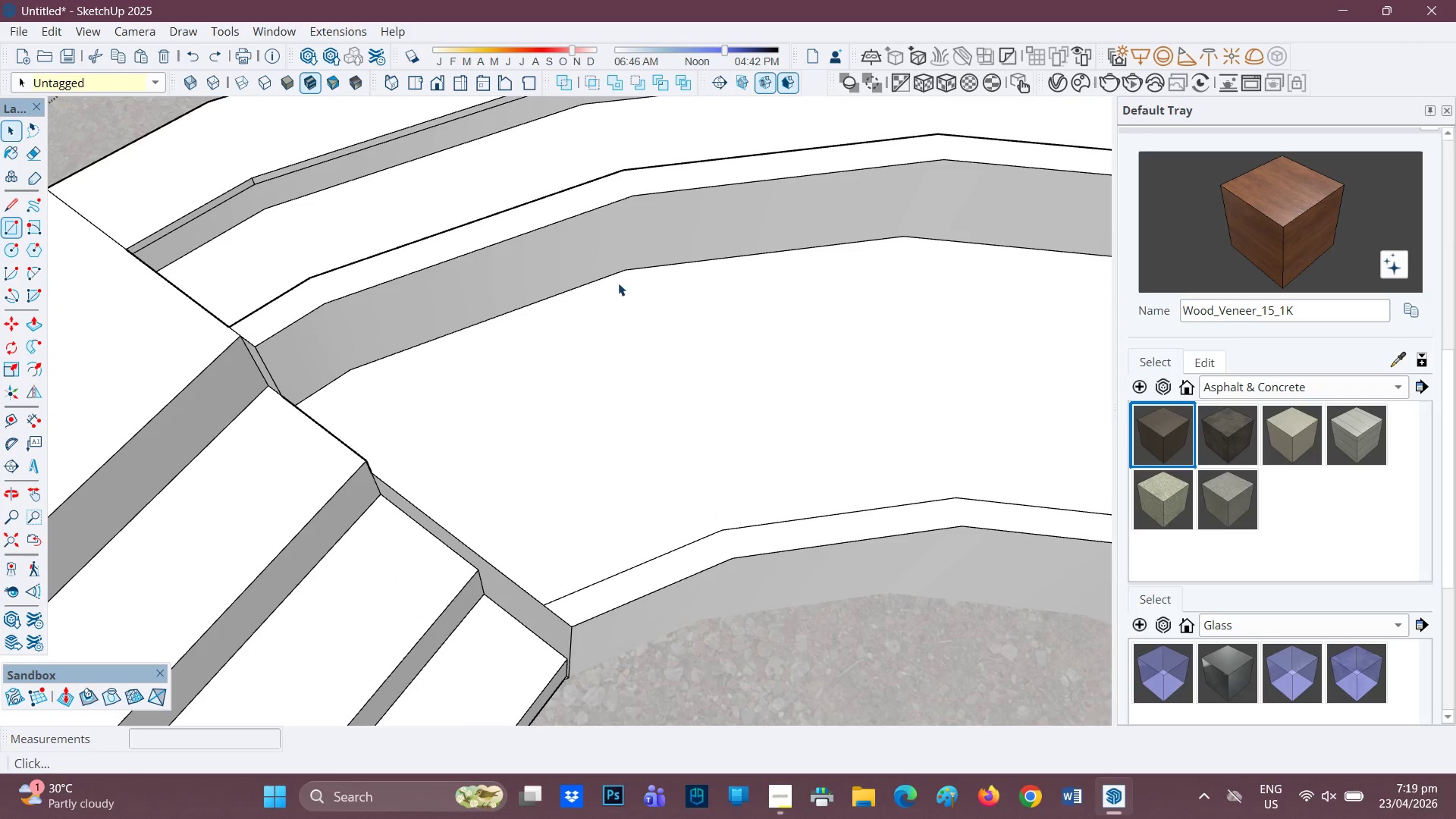 
scroll: coordinate [299, 368], scroll_direction: down, amount: 5.0
 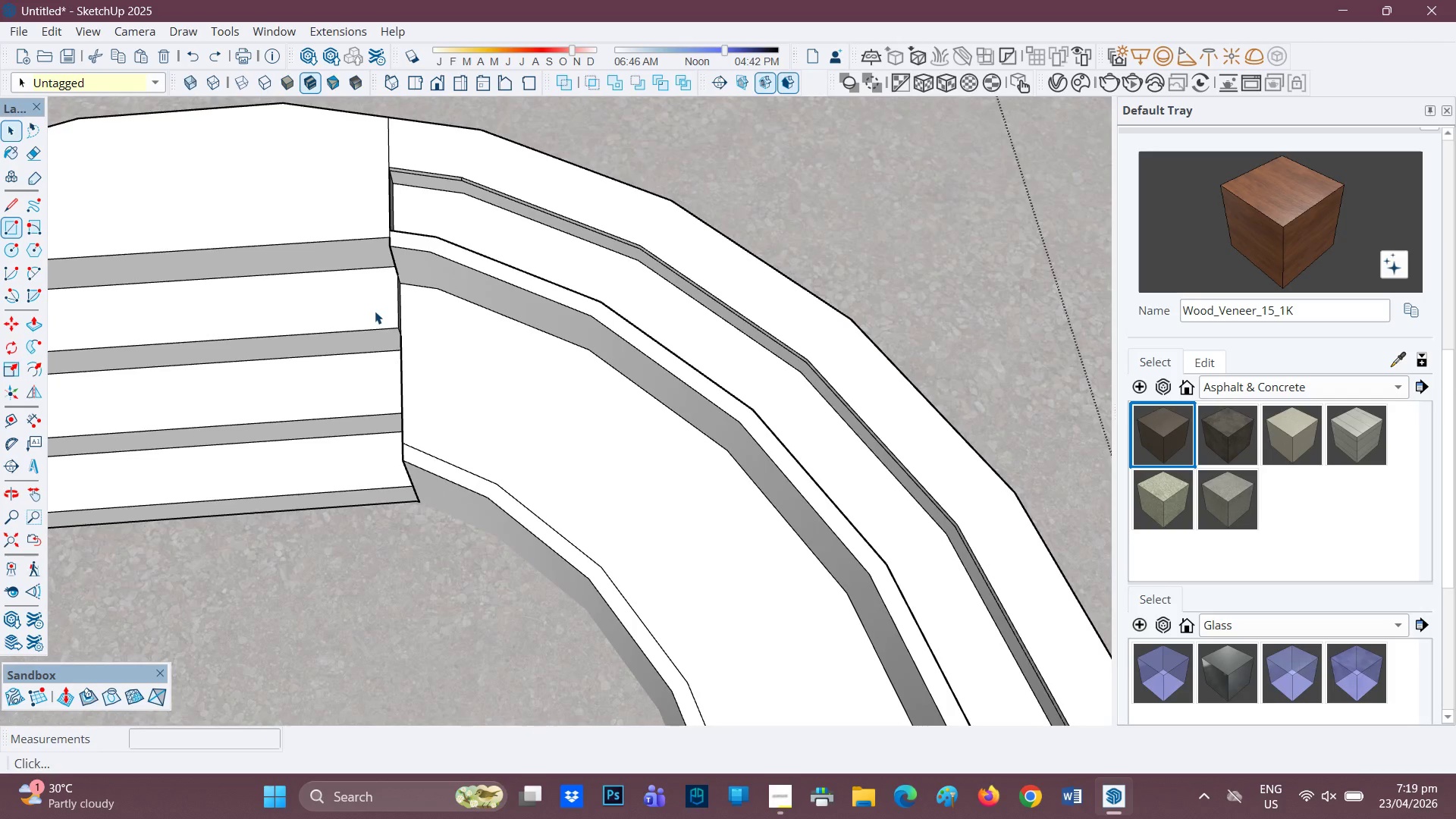 
key(H)
 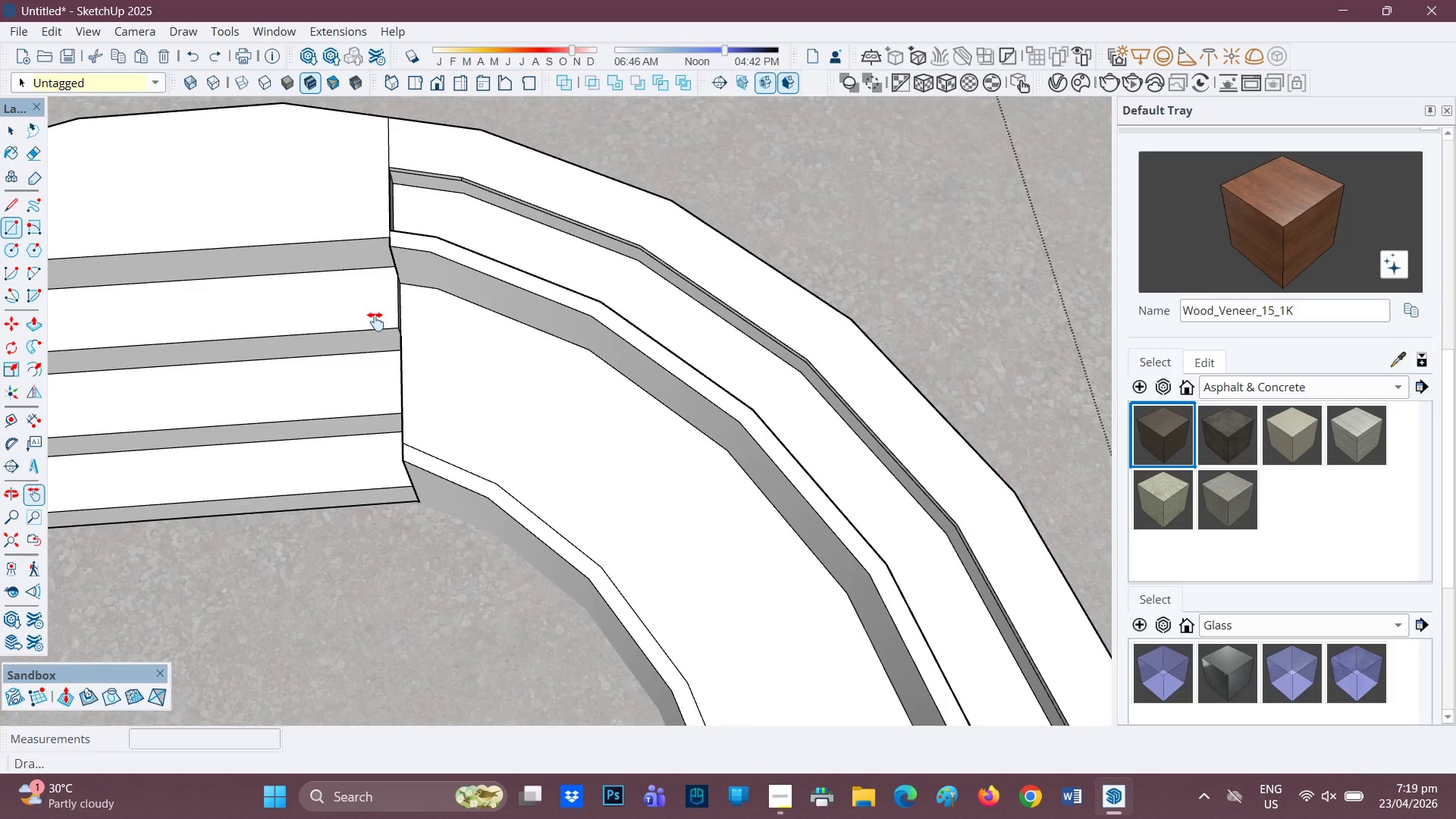 
left_click_drag(start_coordinate=[375, 316], to_coordinate=[415, 584])
 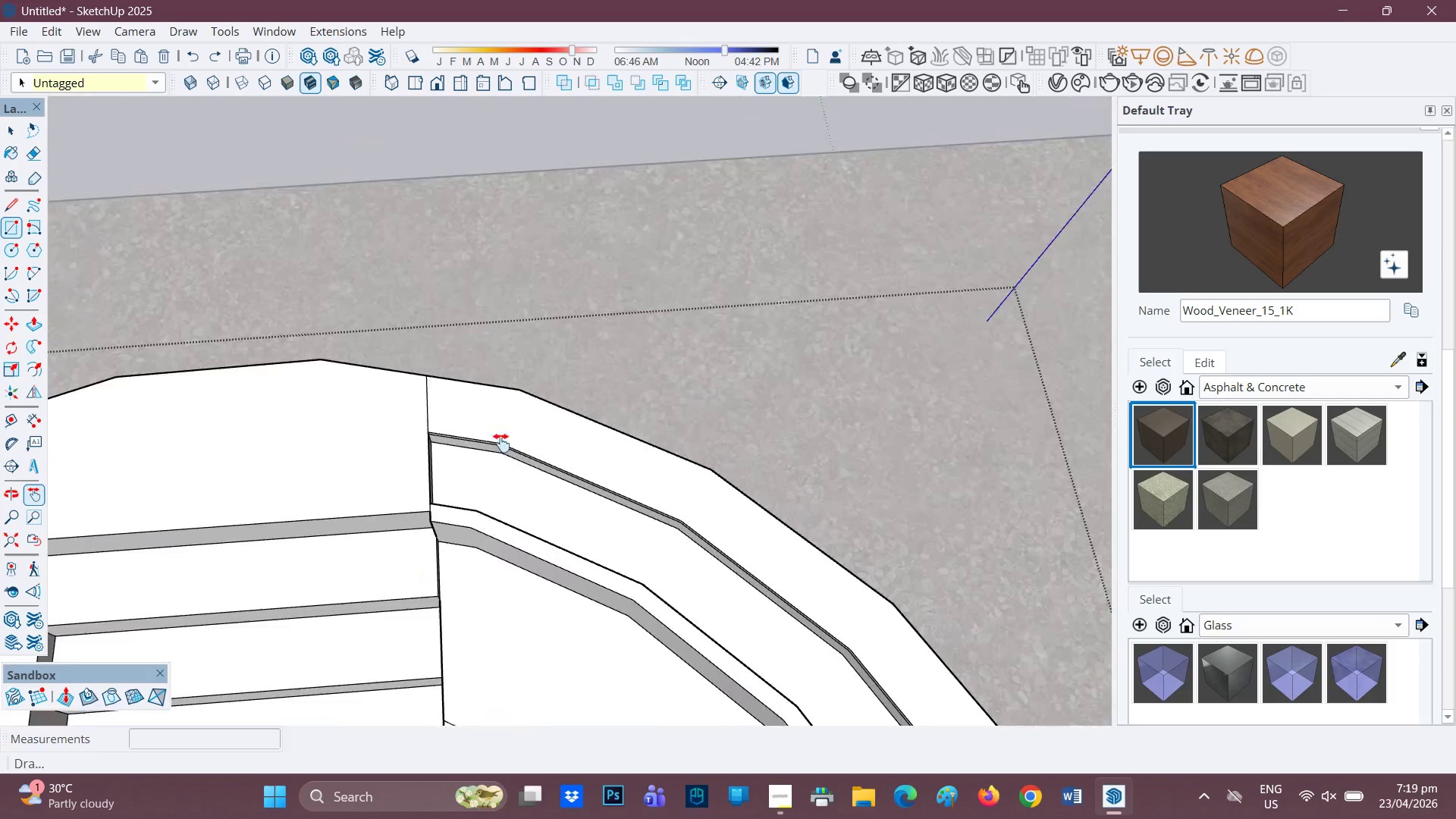 
scroll: coordinate [435, 491], scroll_direction: up, amount: 6.0
 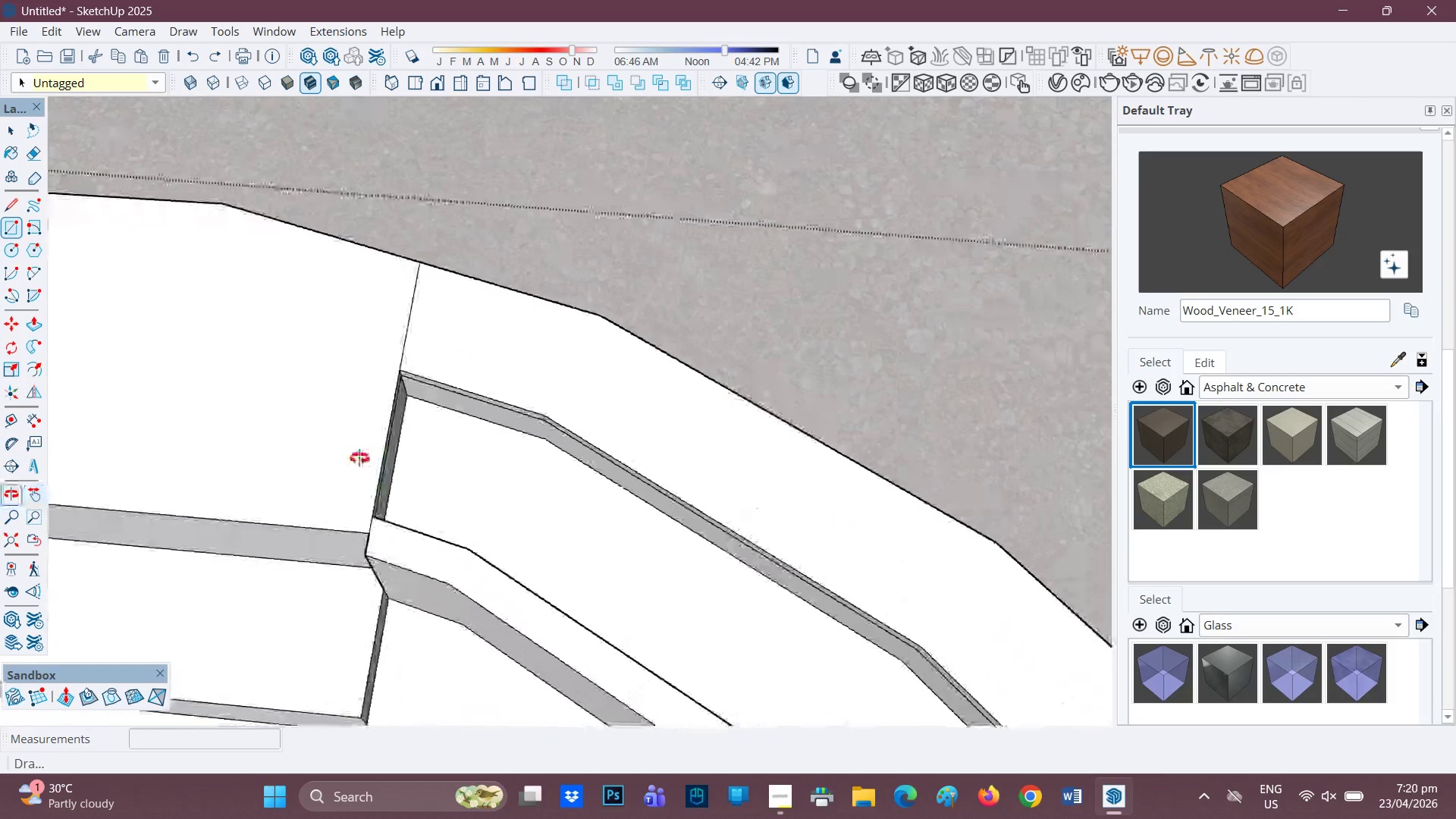 
key(L)
 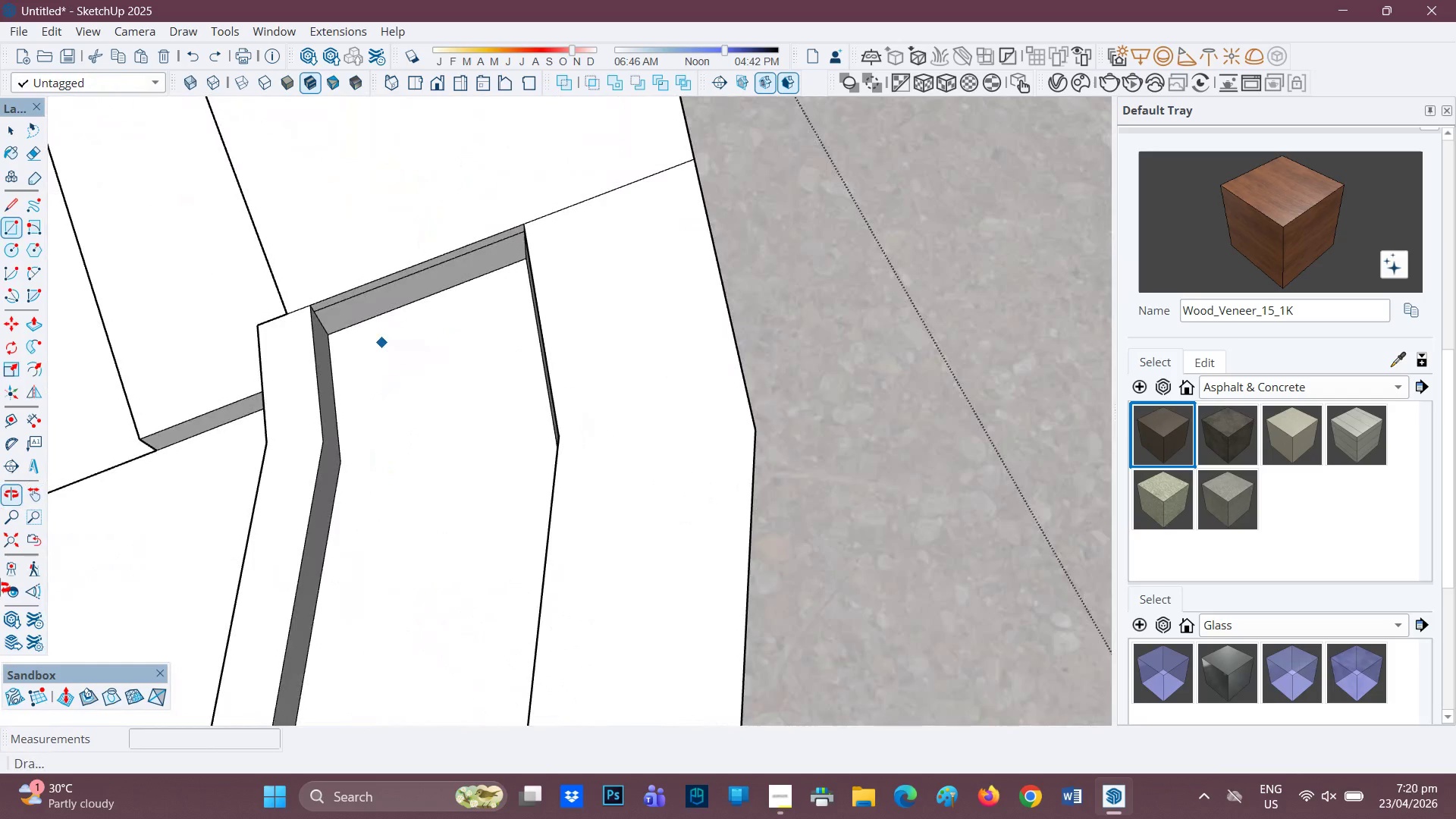 
scroll: coordinate [516, 296], scroll_direction: up, amount: 7.0
 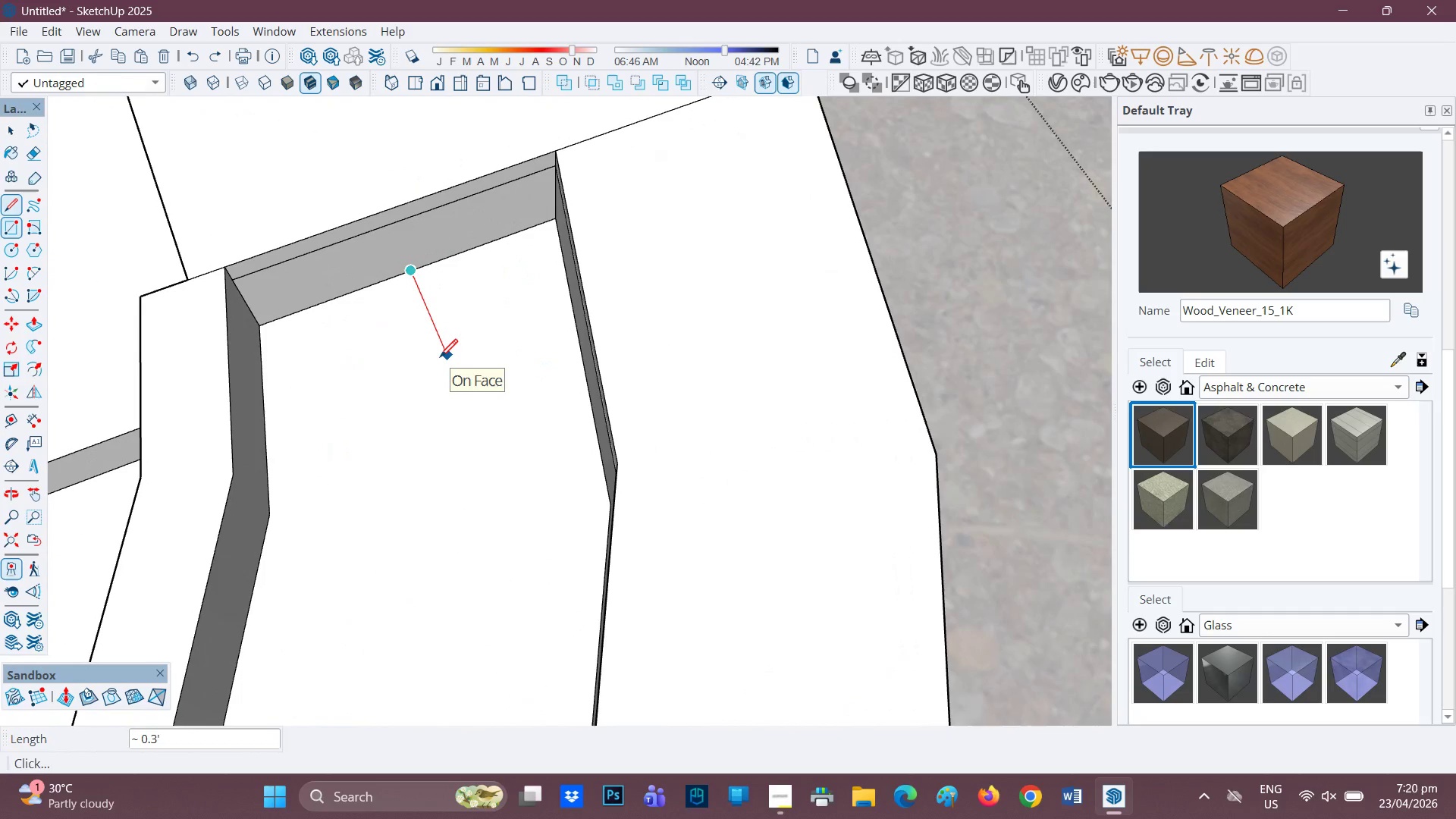 
key(0)
 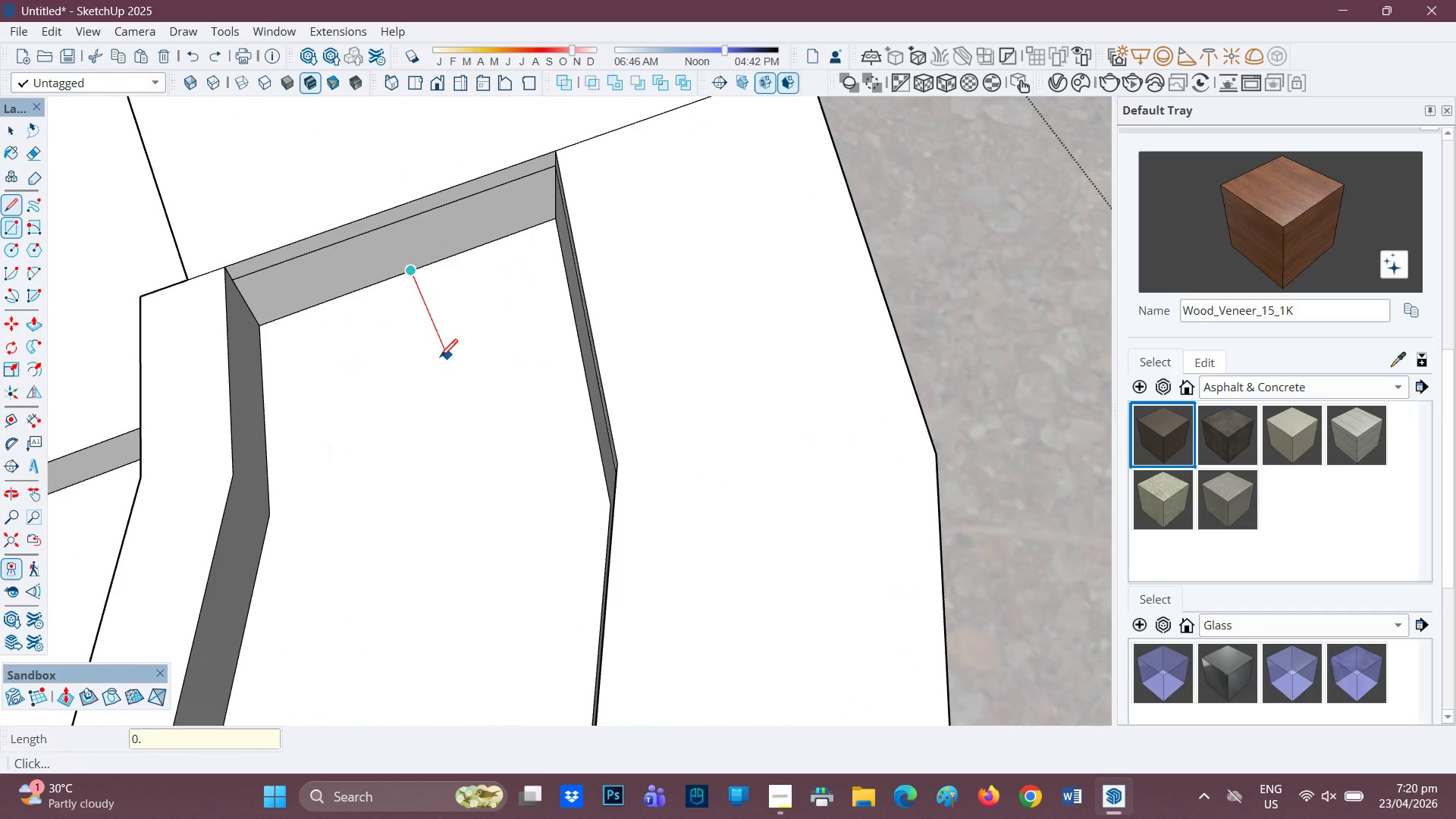 
key(Period)
 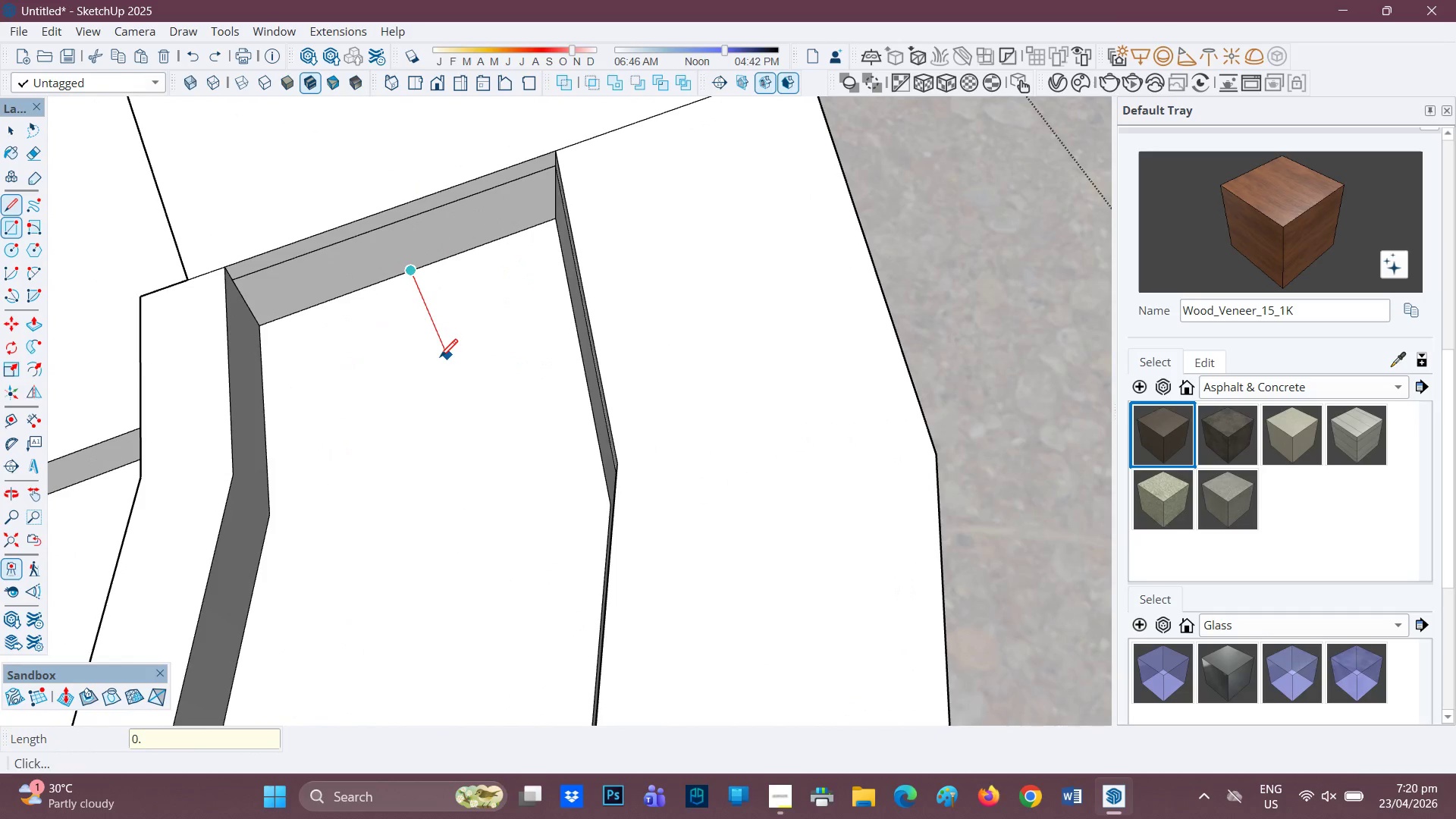 
key(2)
 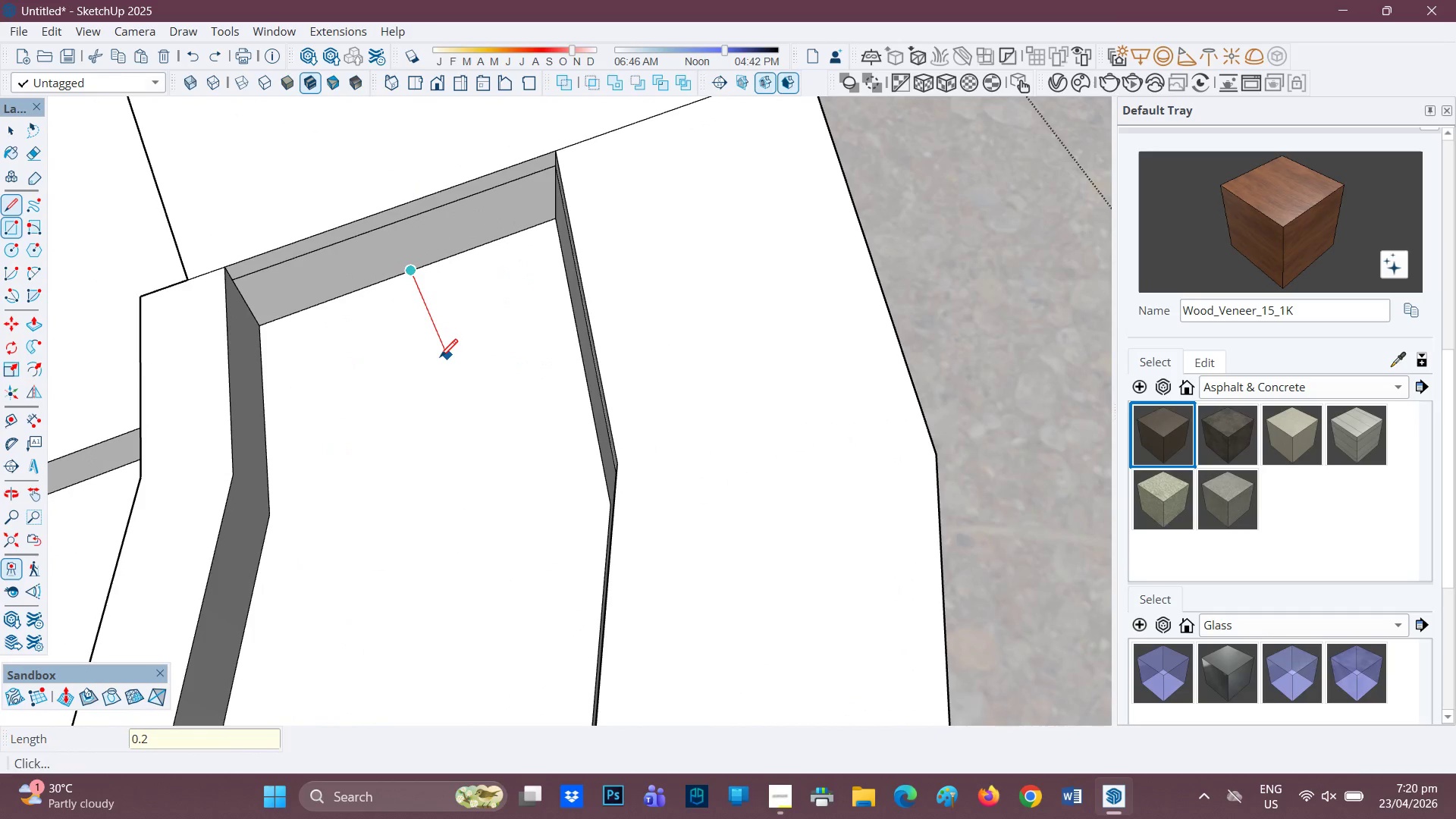 
key(Enter)
 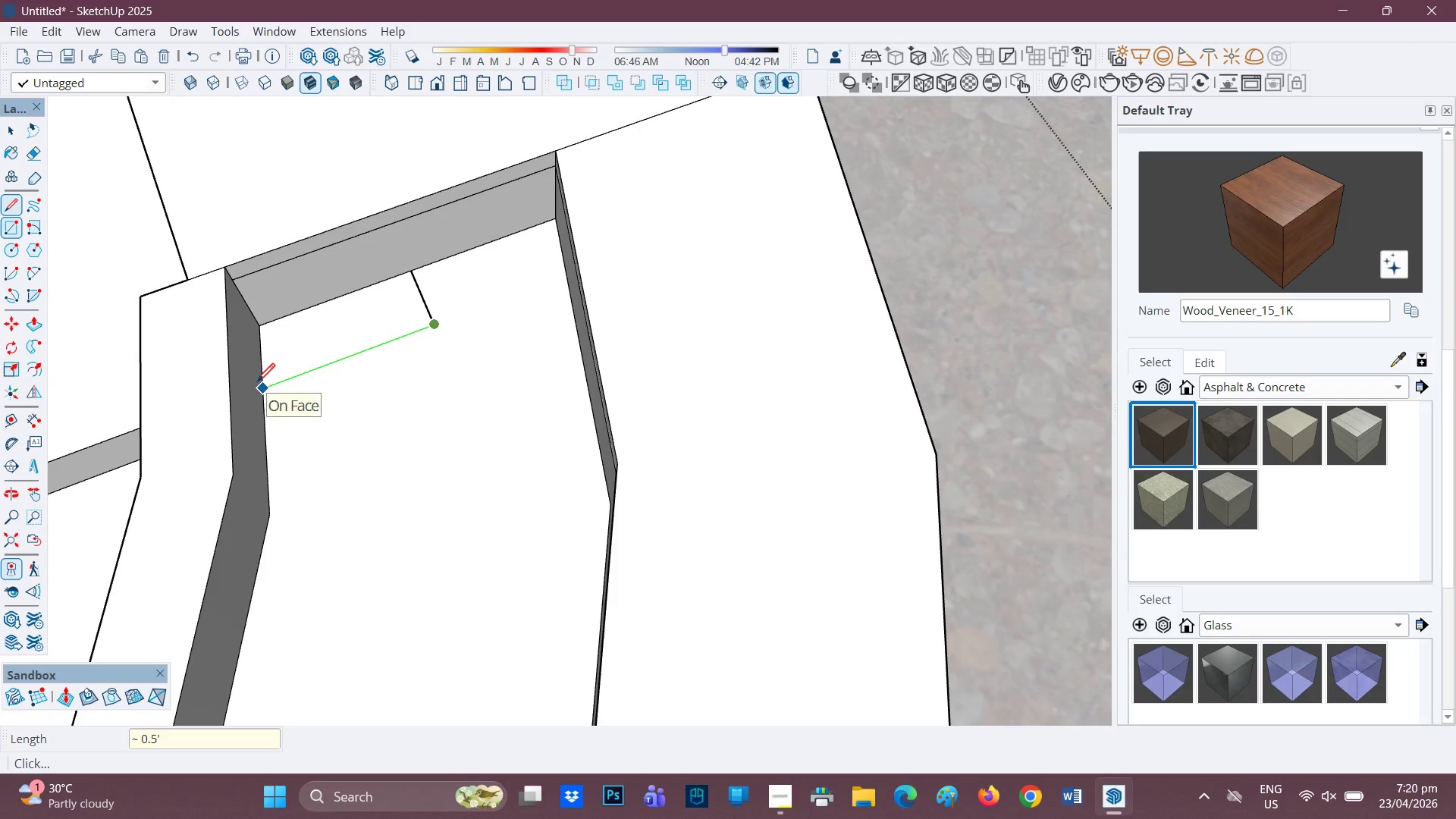 
left_click([262, 384])
 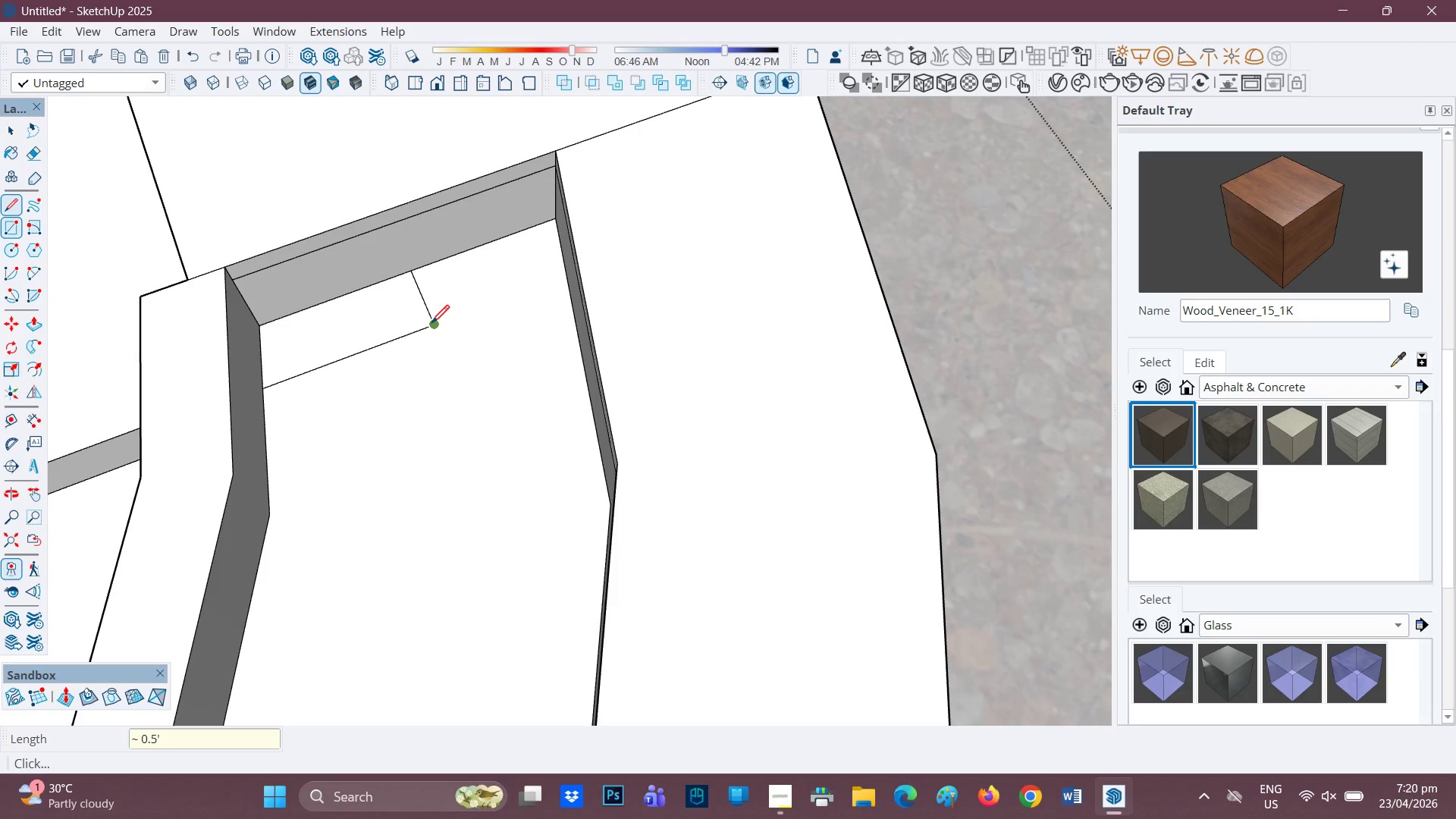 
left_click([431, 325])
 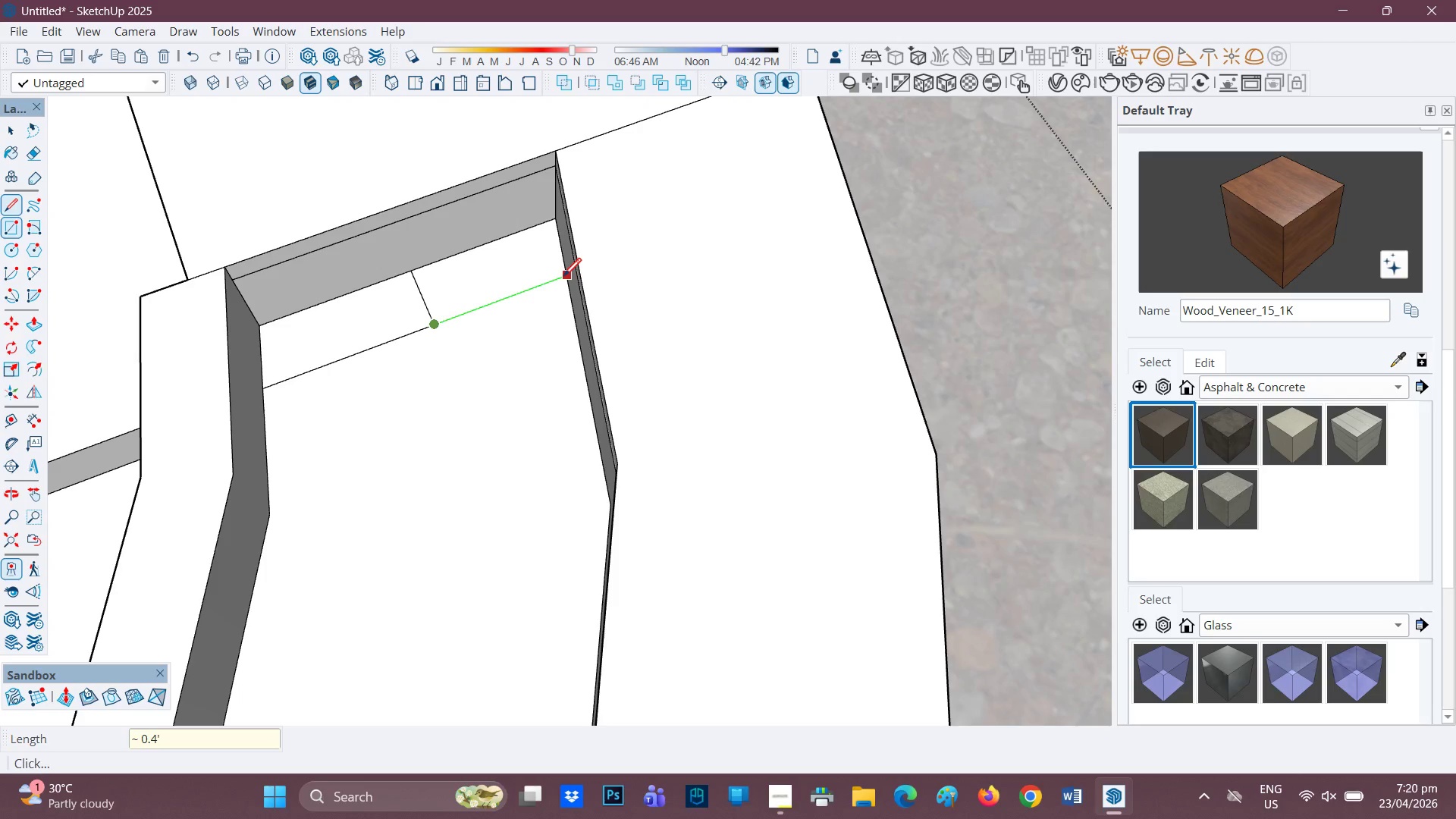 
left_click([563, 278])
 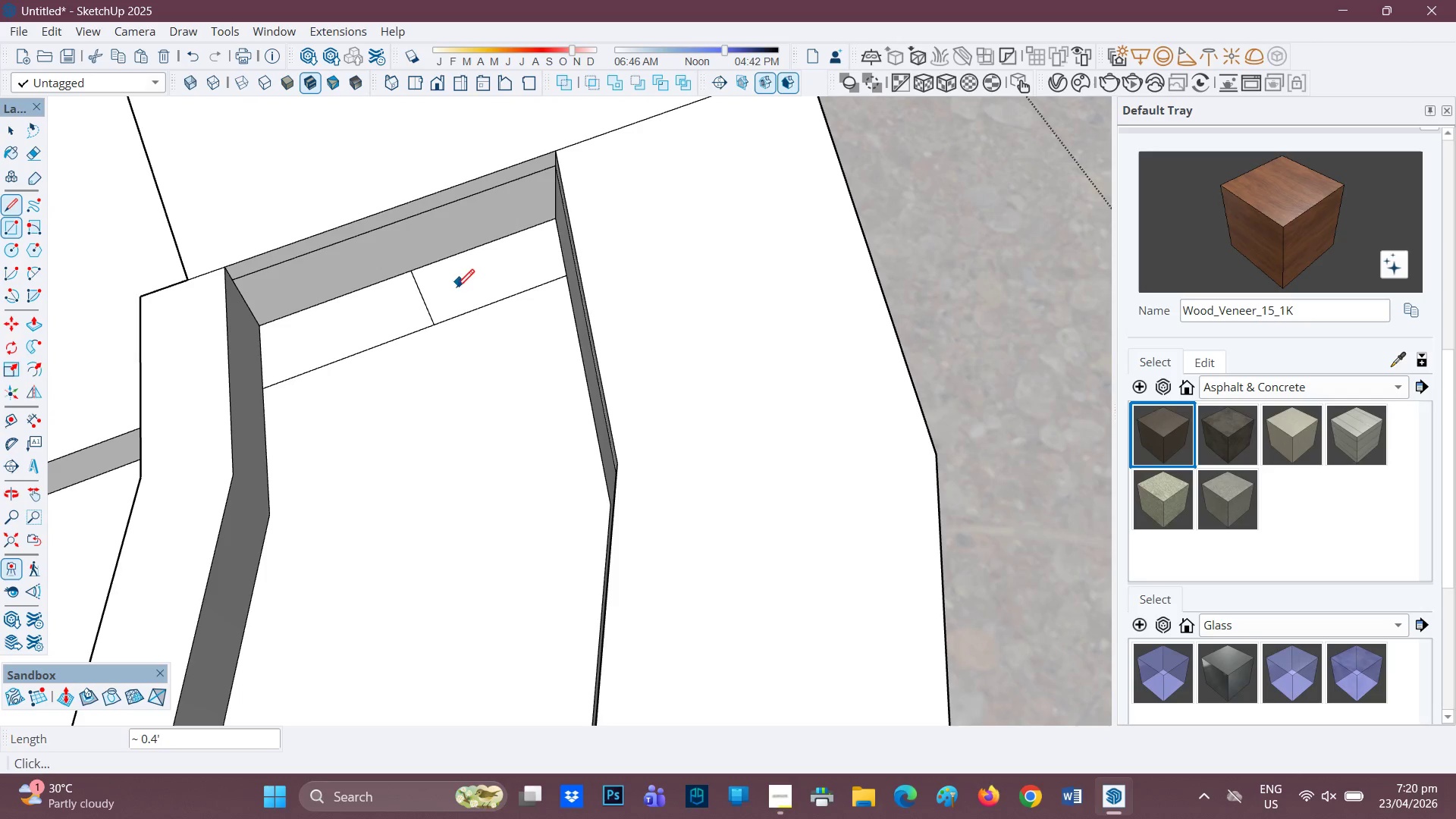 
type(EP)
 